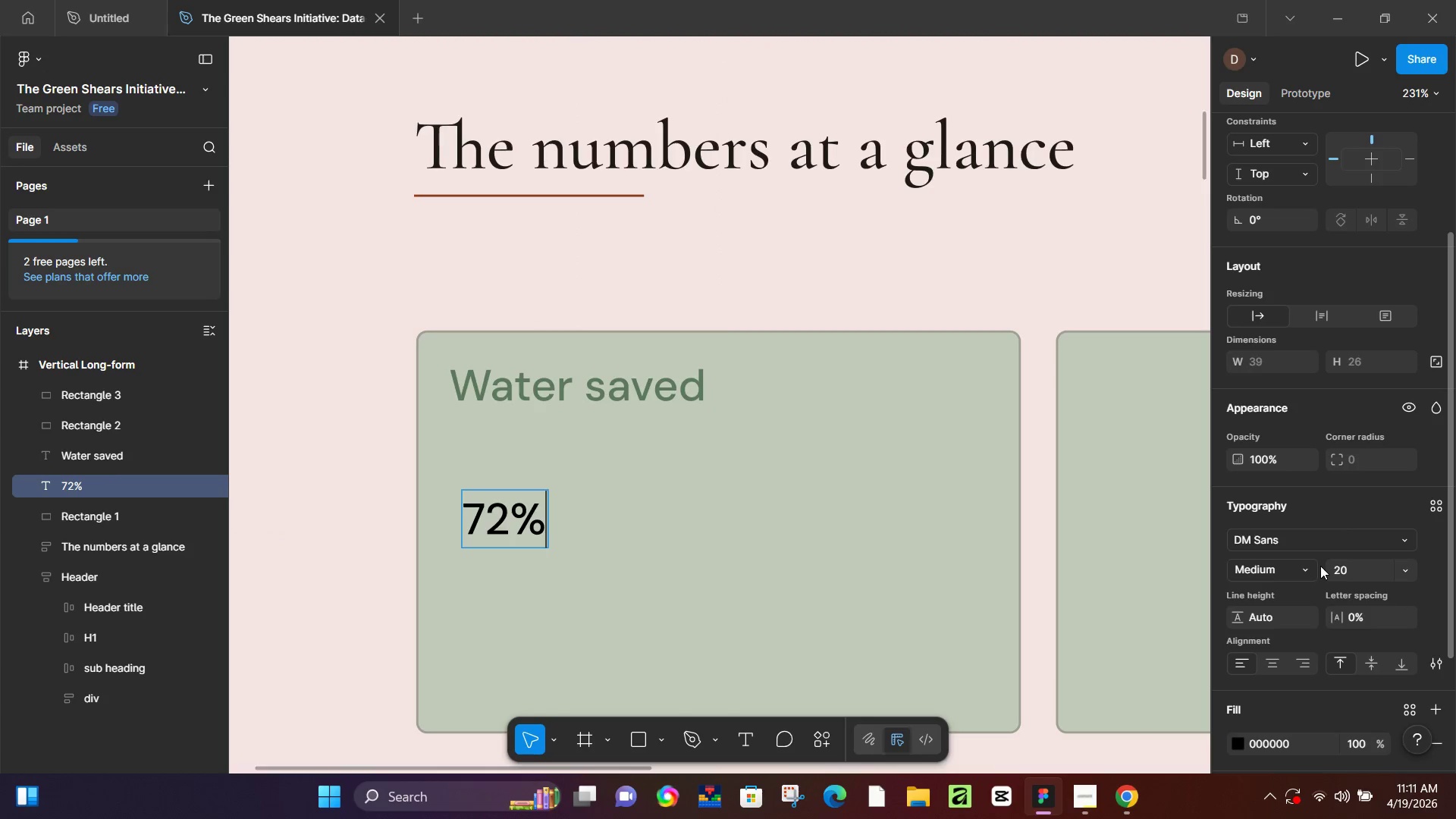 
key(Control+ControlLeft)
 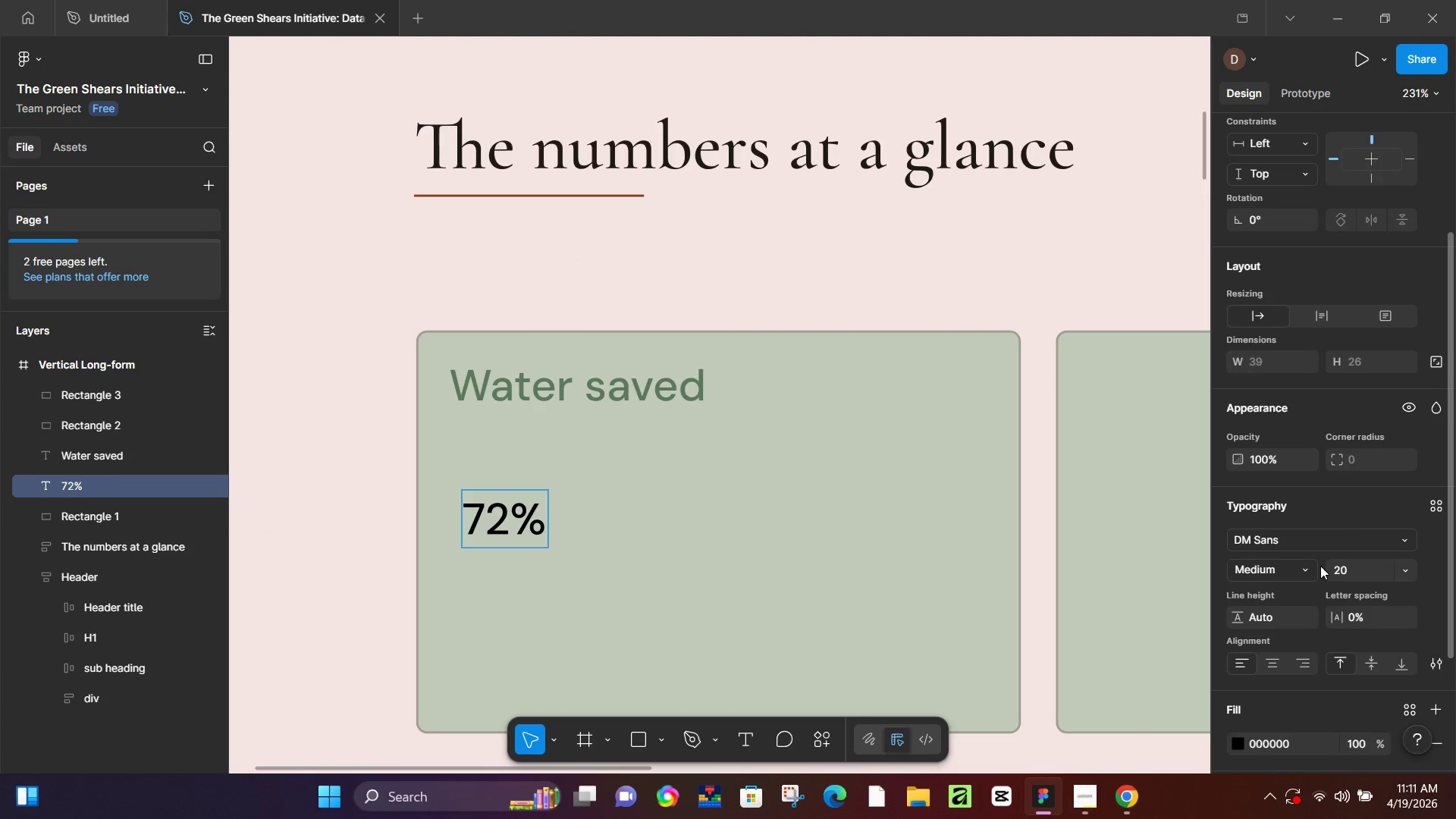 
key(Control+A)
 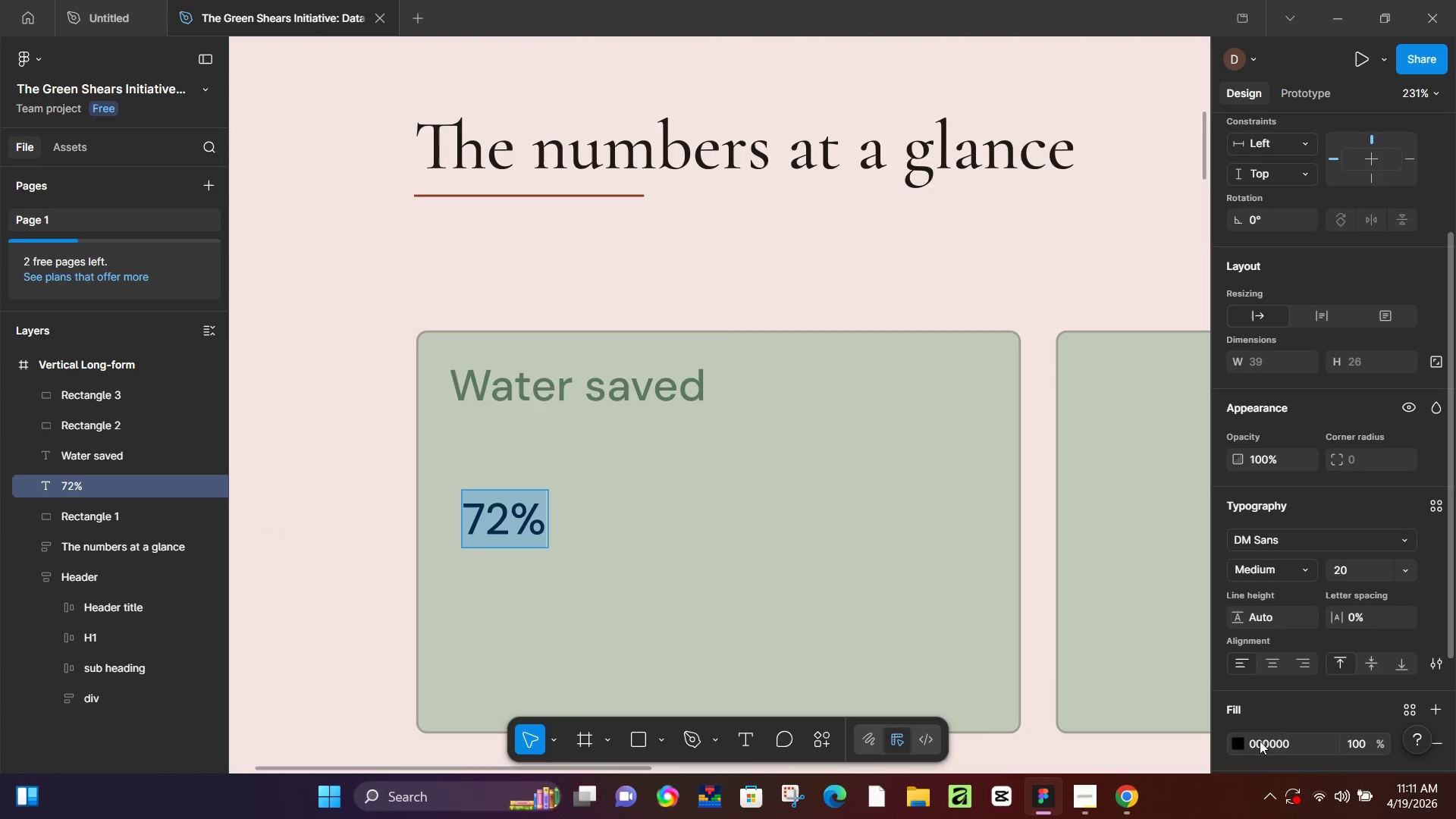 
left_click([1241, 745])
 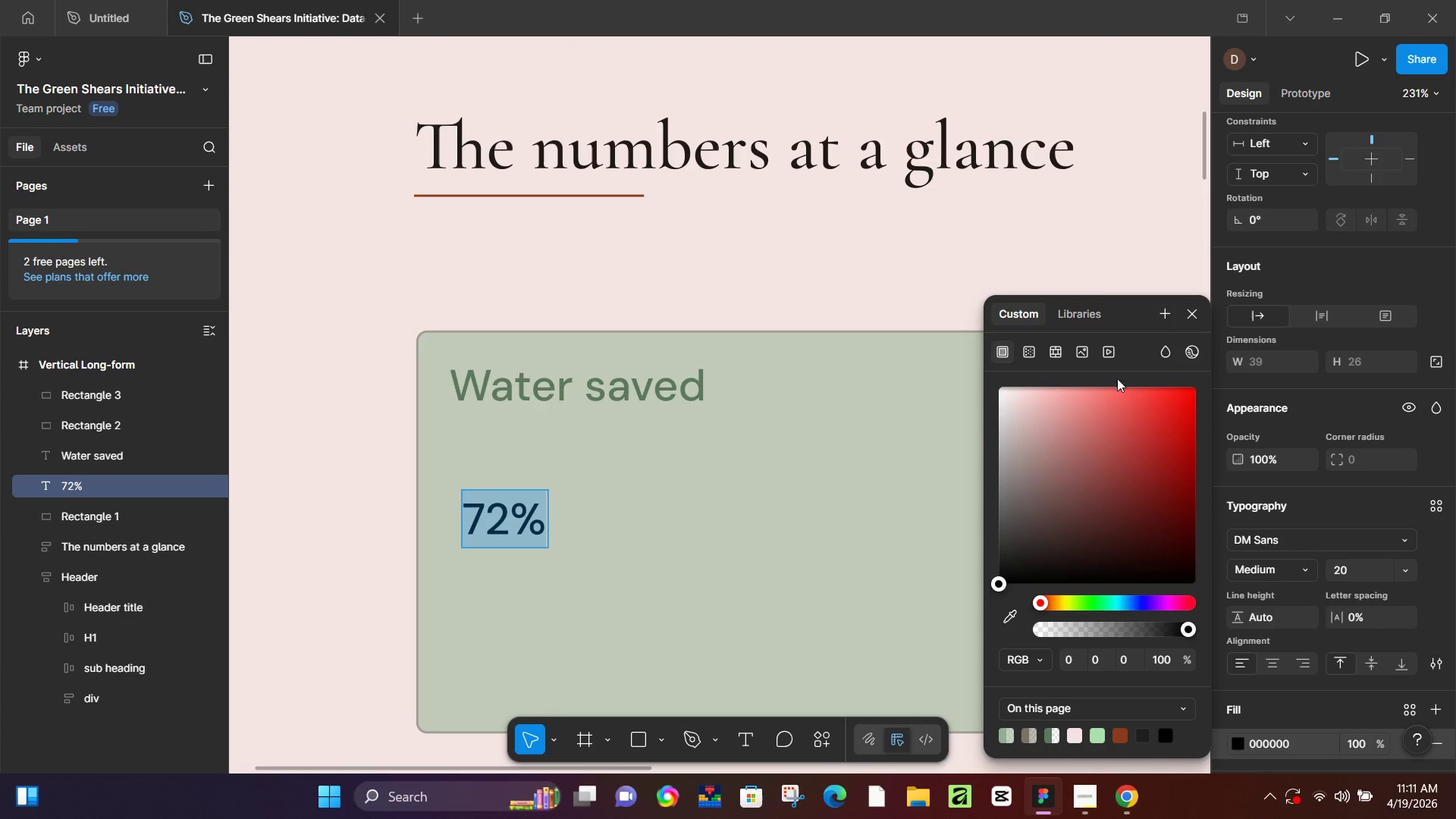 
left_click([1072, 310])
 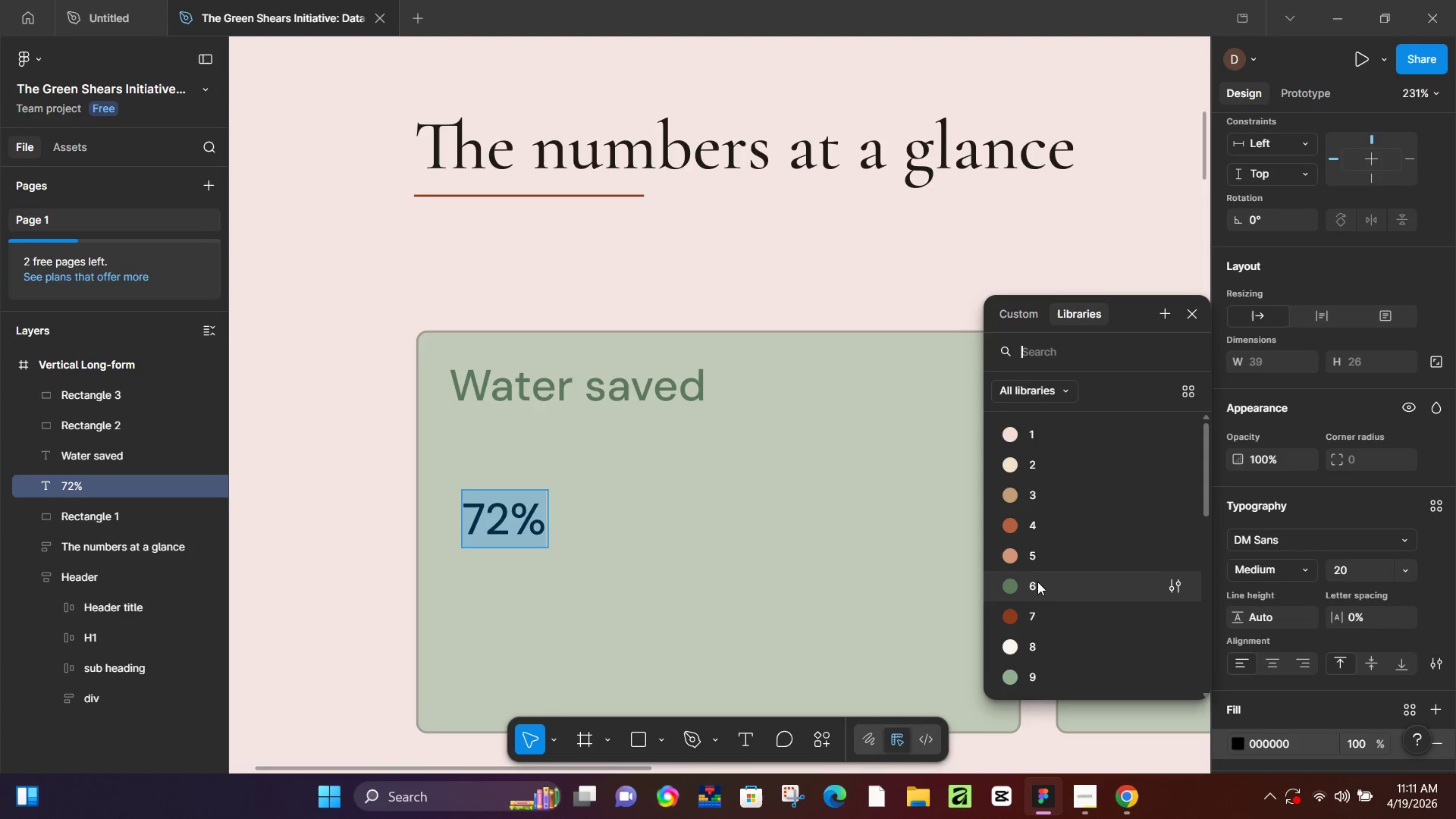 
left_click([1036, 585])
 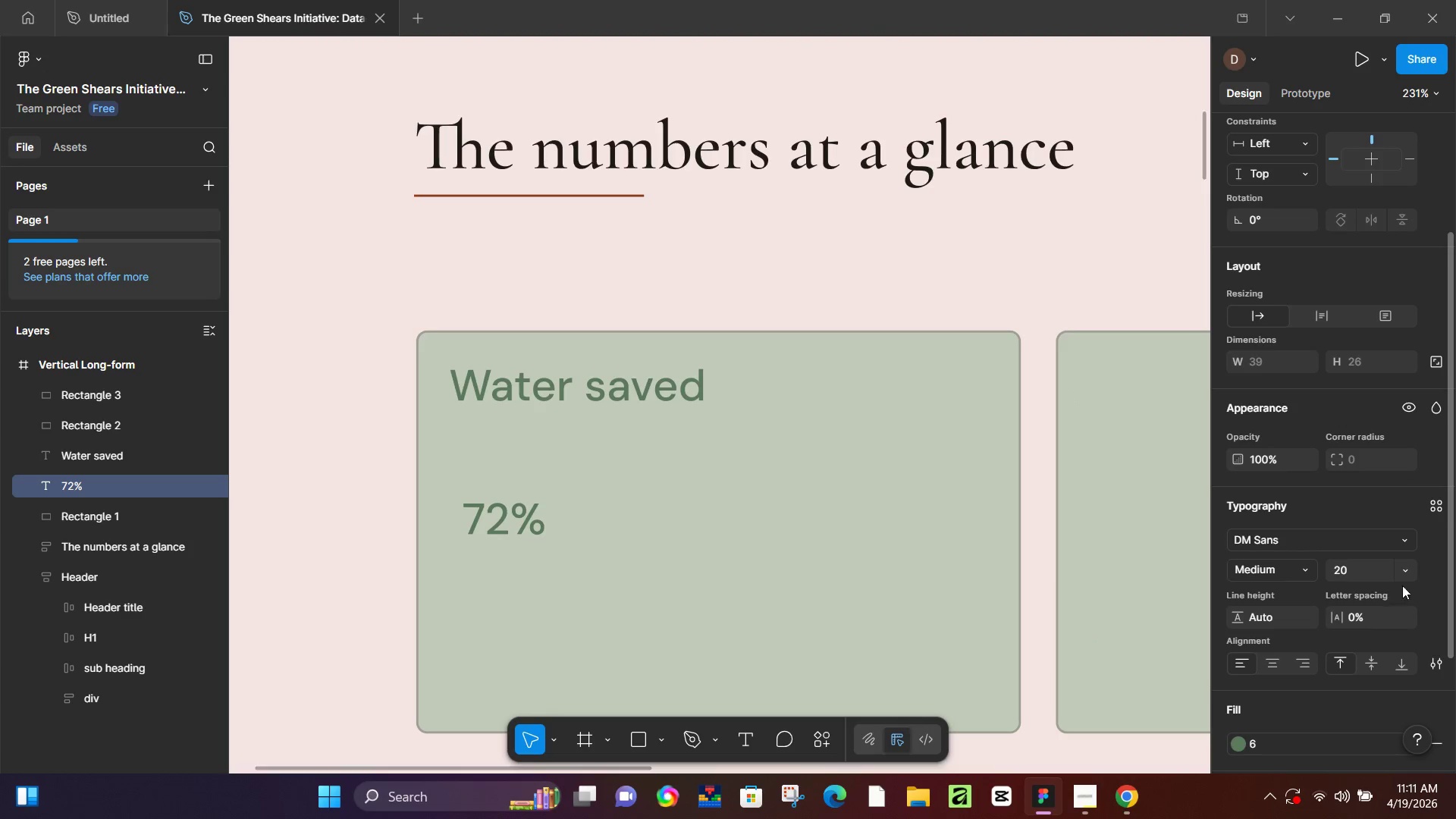 
left_click([1405, 575])
 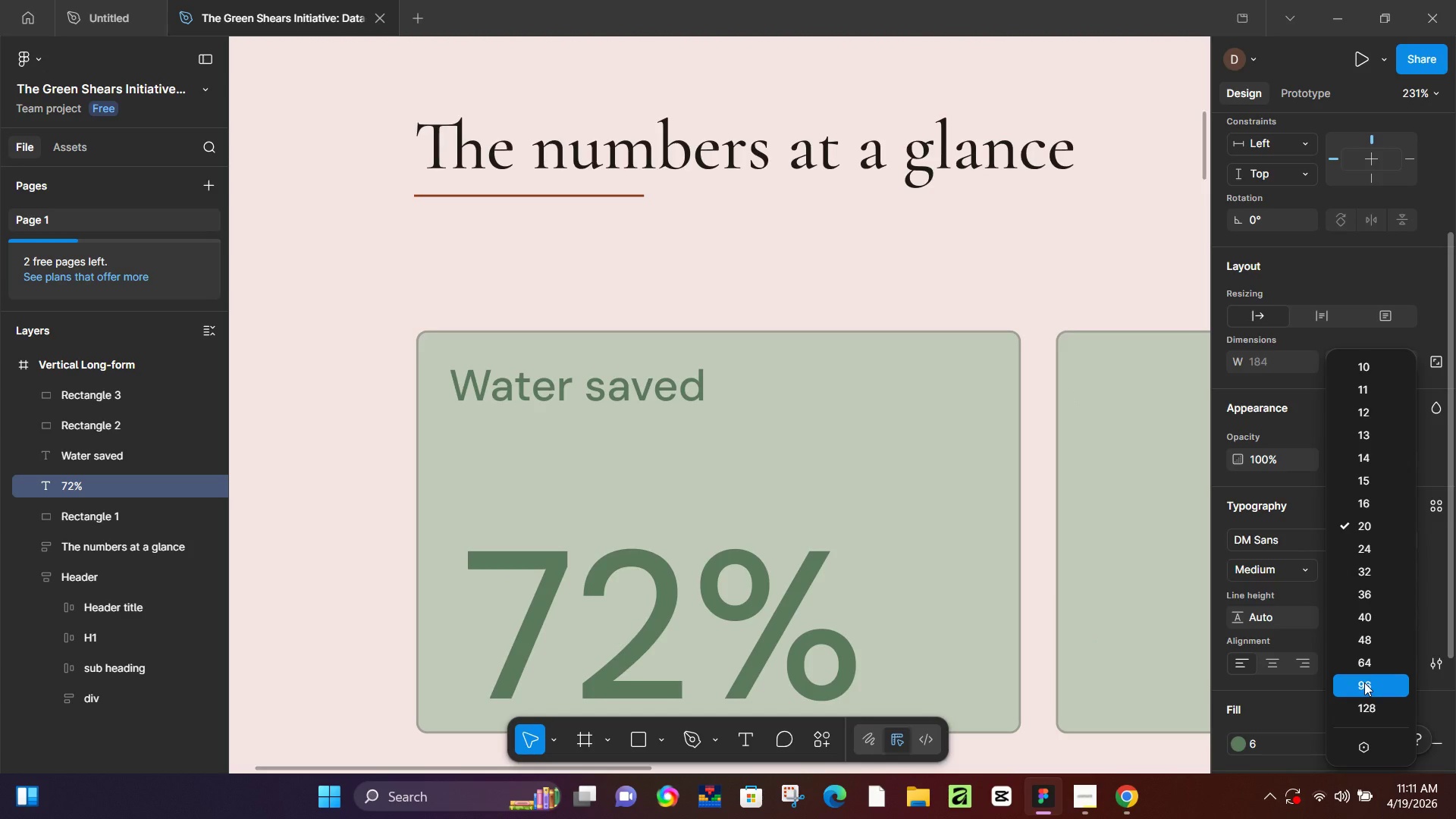 
left_click([1365, 657])
 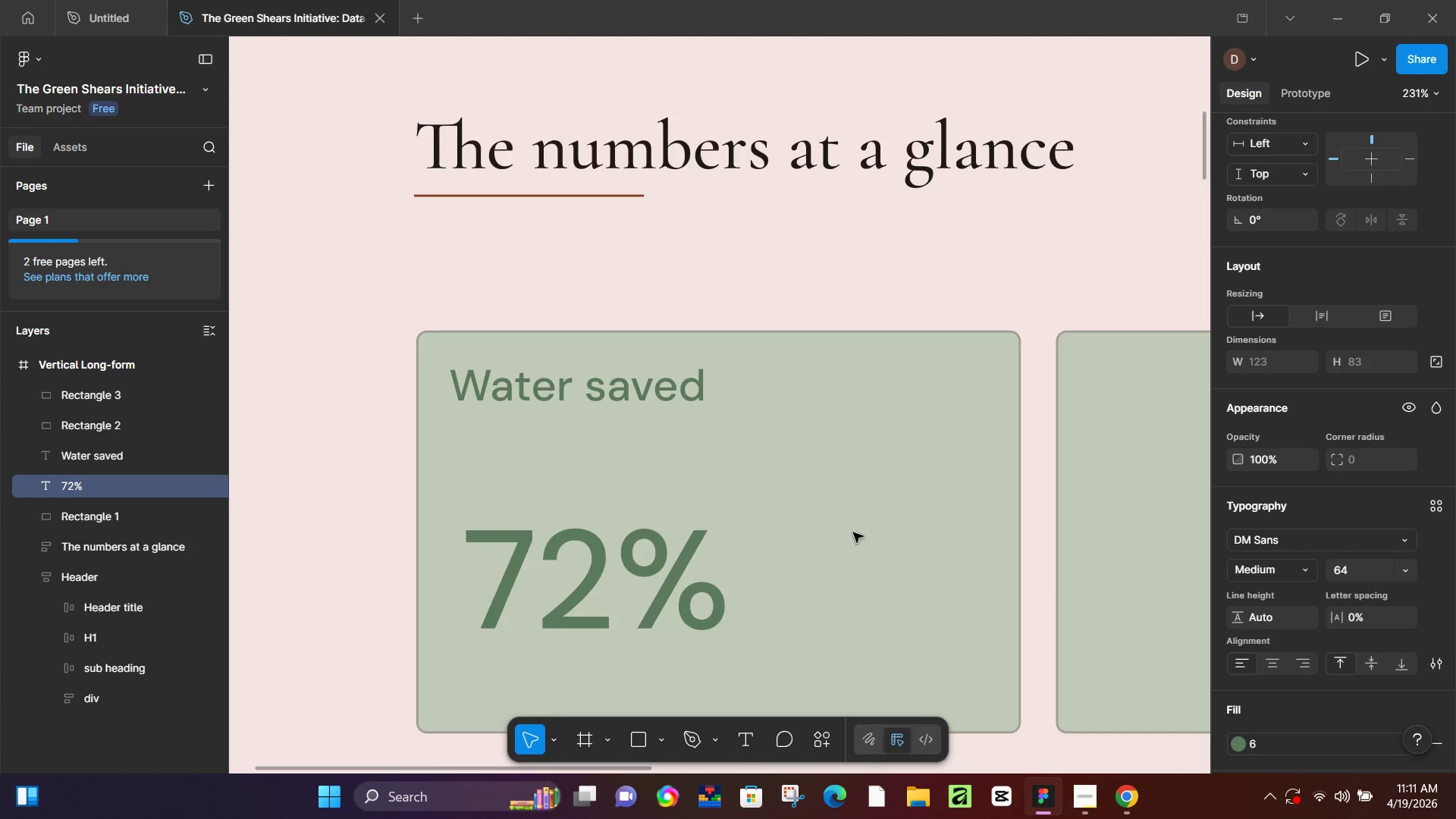 
hold_key(key=ControlLeft, duration=0.61)
scroll: coordinate [854, 529], scroll_direction: down, amount: 6.0
 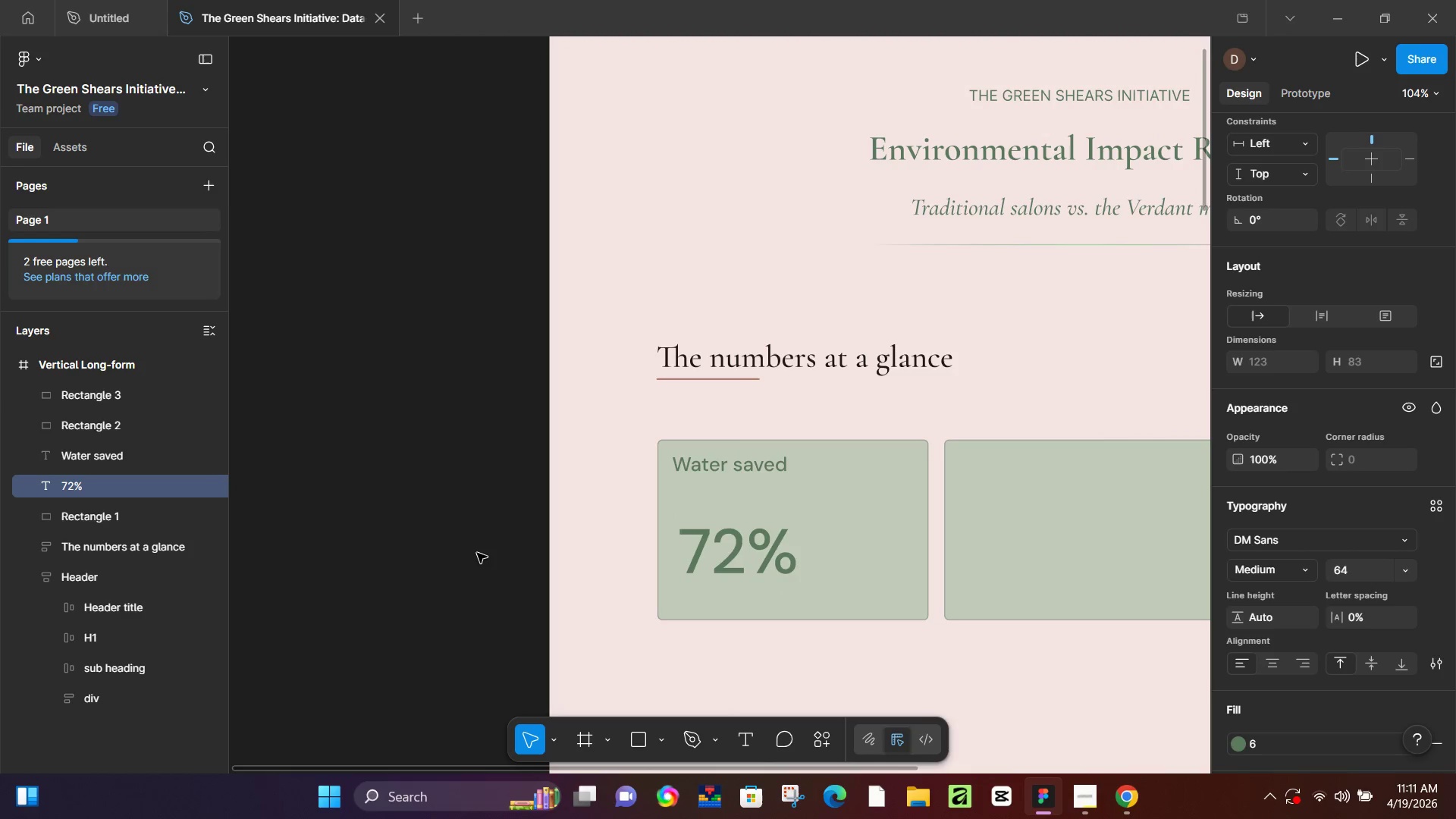 
left_click([474, 551])
 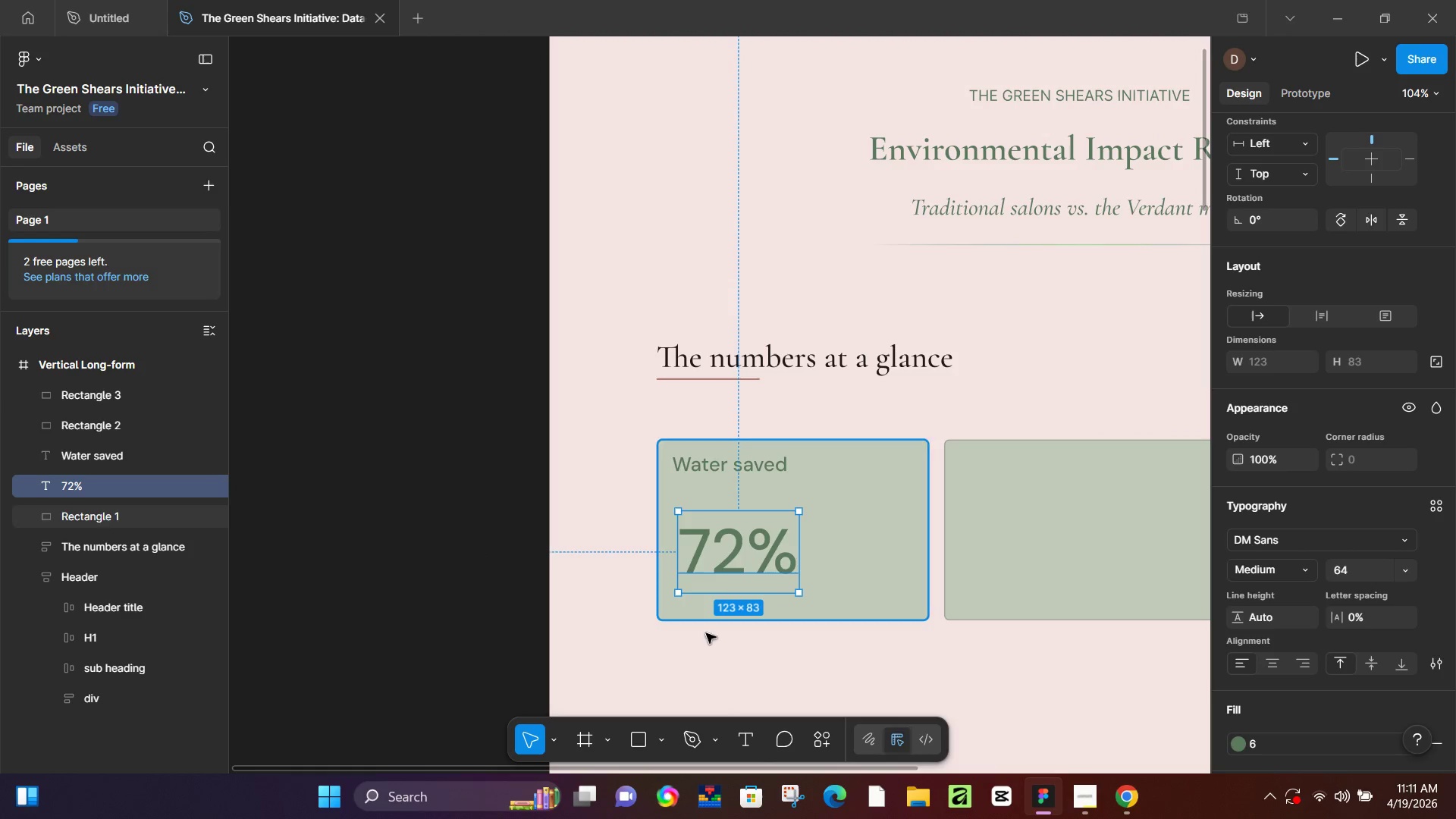 
hold_key(key=Space, duration=0.44)
 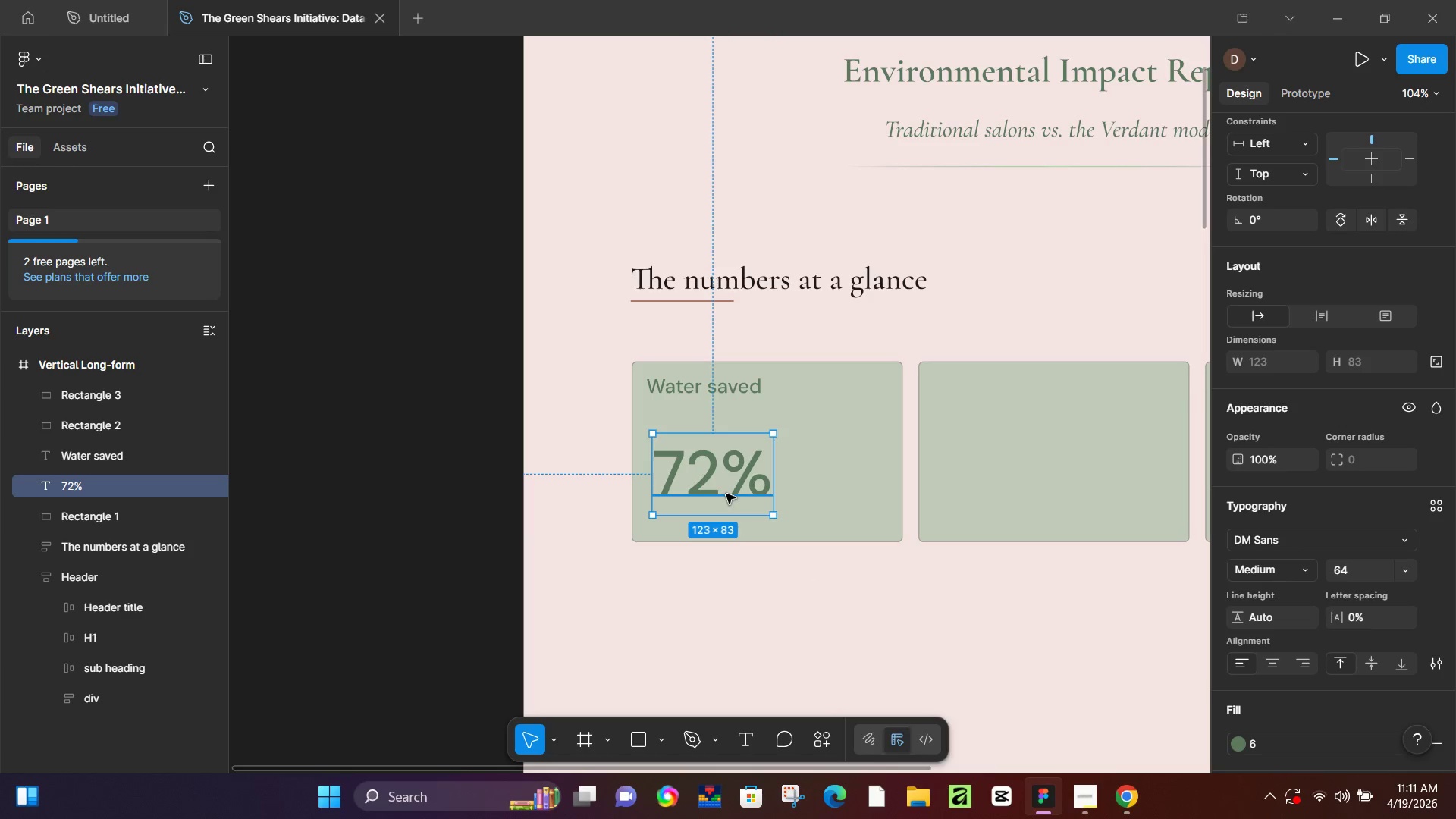 
left_click_drag(start_coordinate=[846, 670], to_coordinate=[820, 592])
 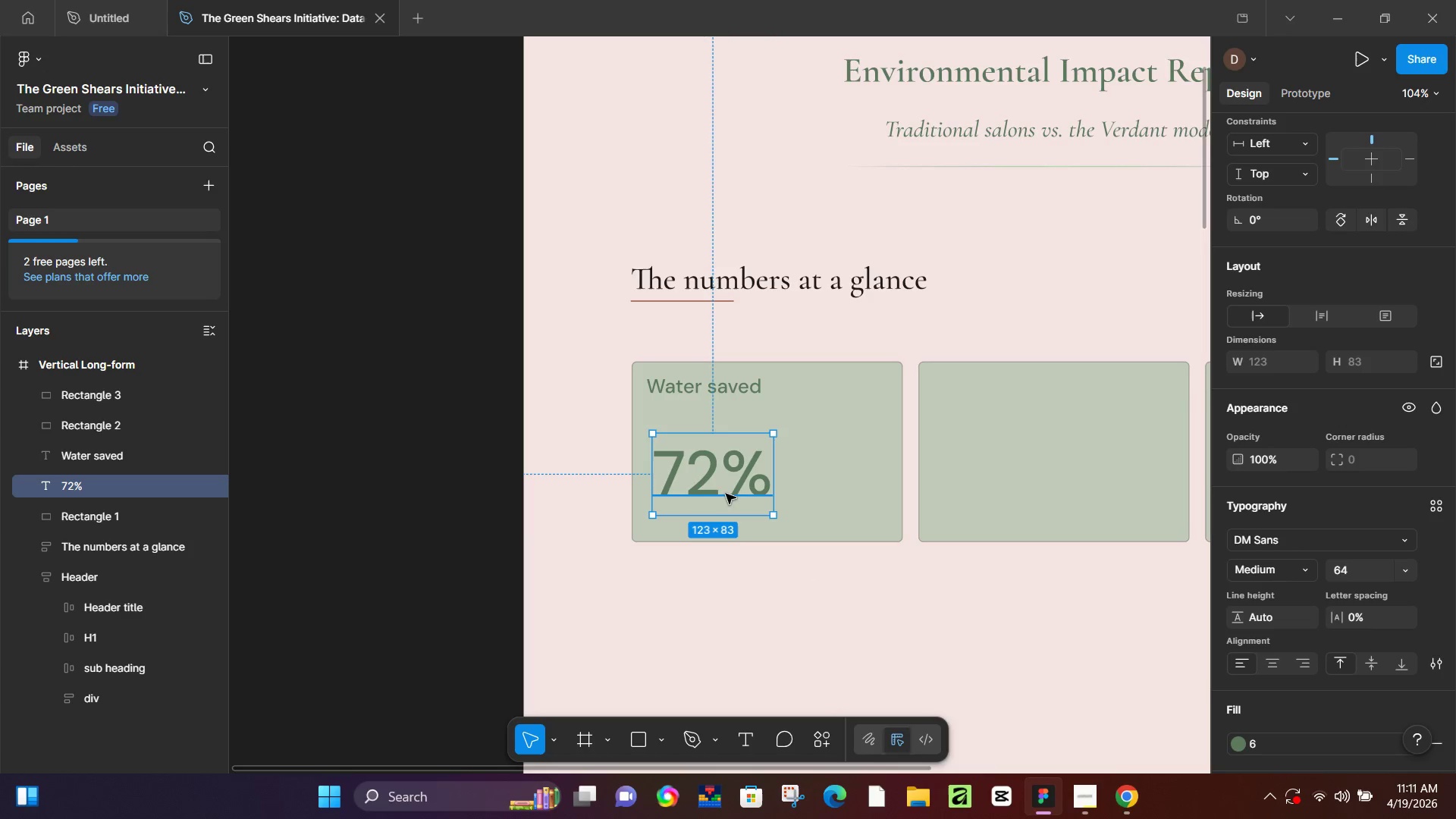 
left_click_drag(start_coordinate=[726, 494], to_coordinate=[720, 462])
 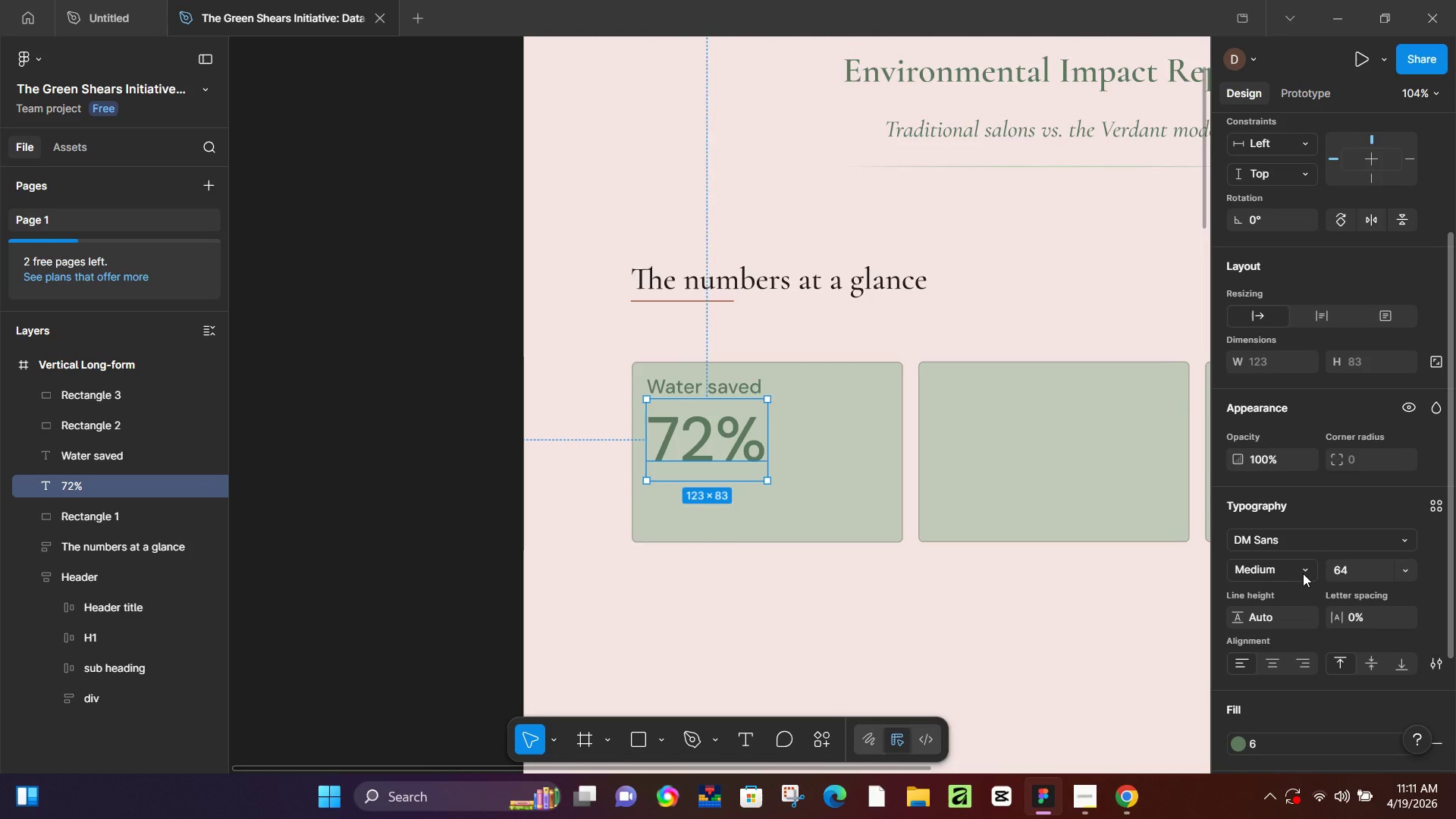 
left_click([1303, 573])
 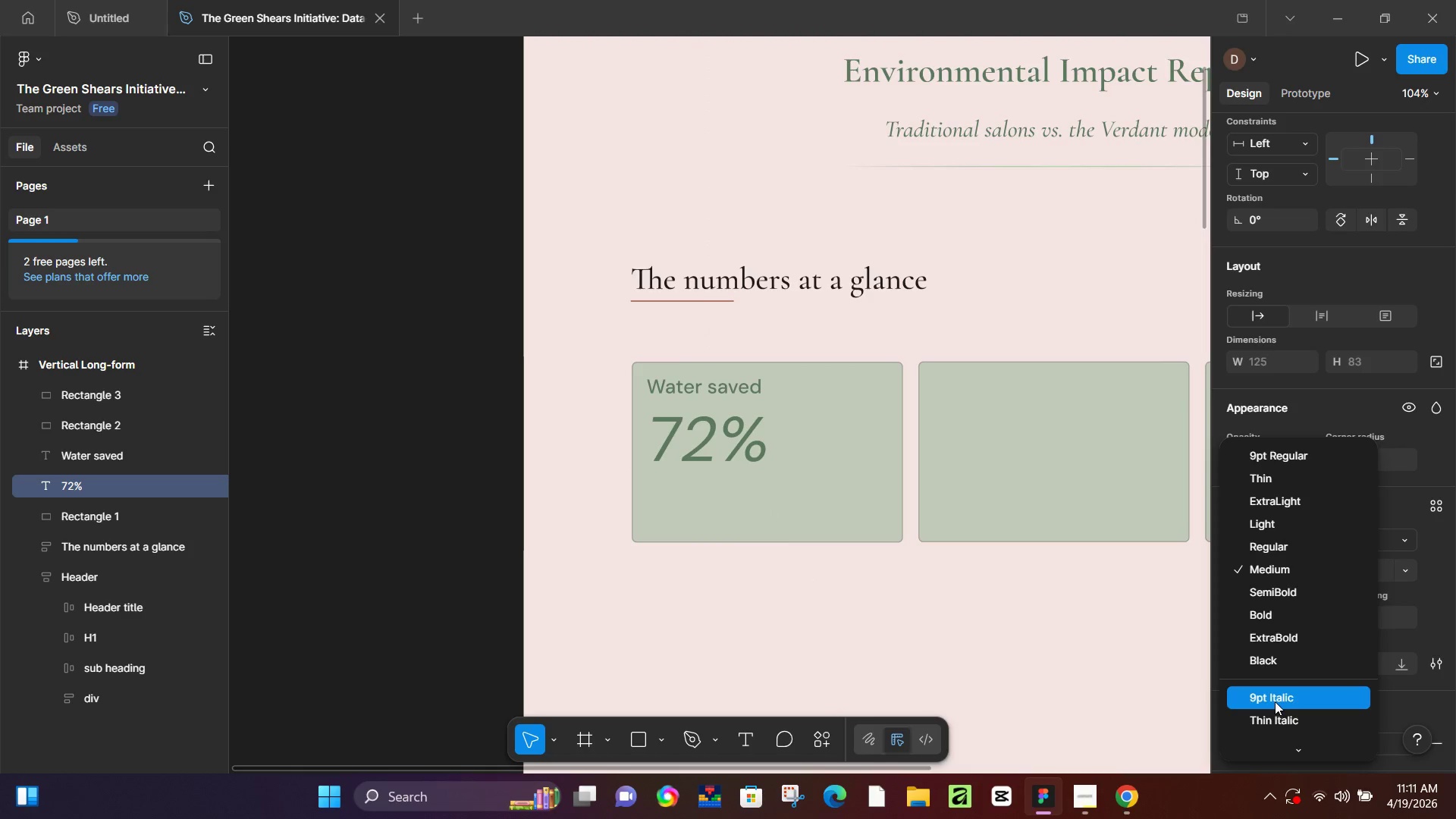 
scroll: coordinate [1275, 704], scroll_direction: down, amount: 2.0
 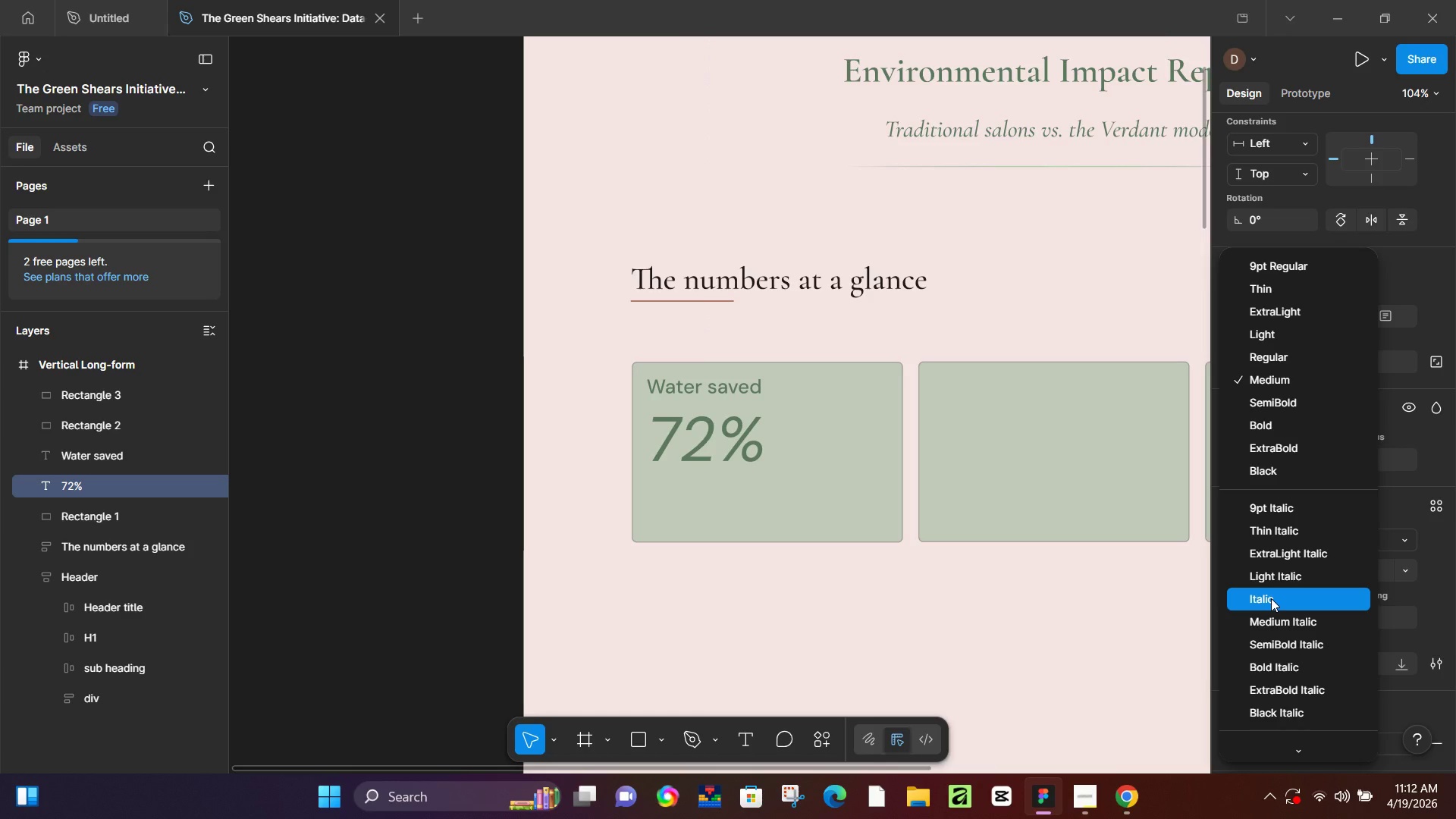 
left_click([1281, 618])
 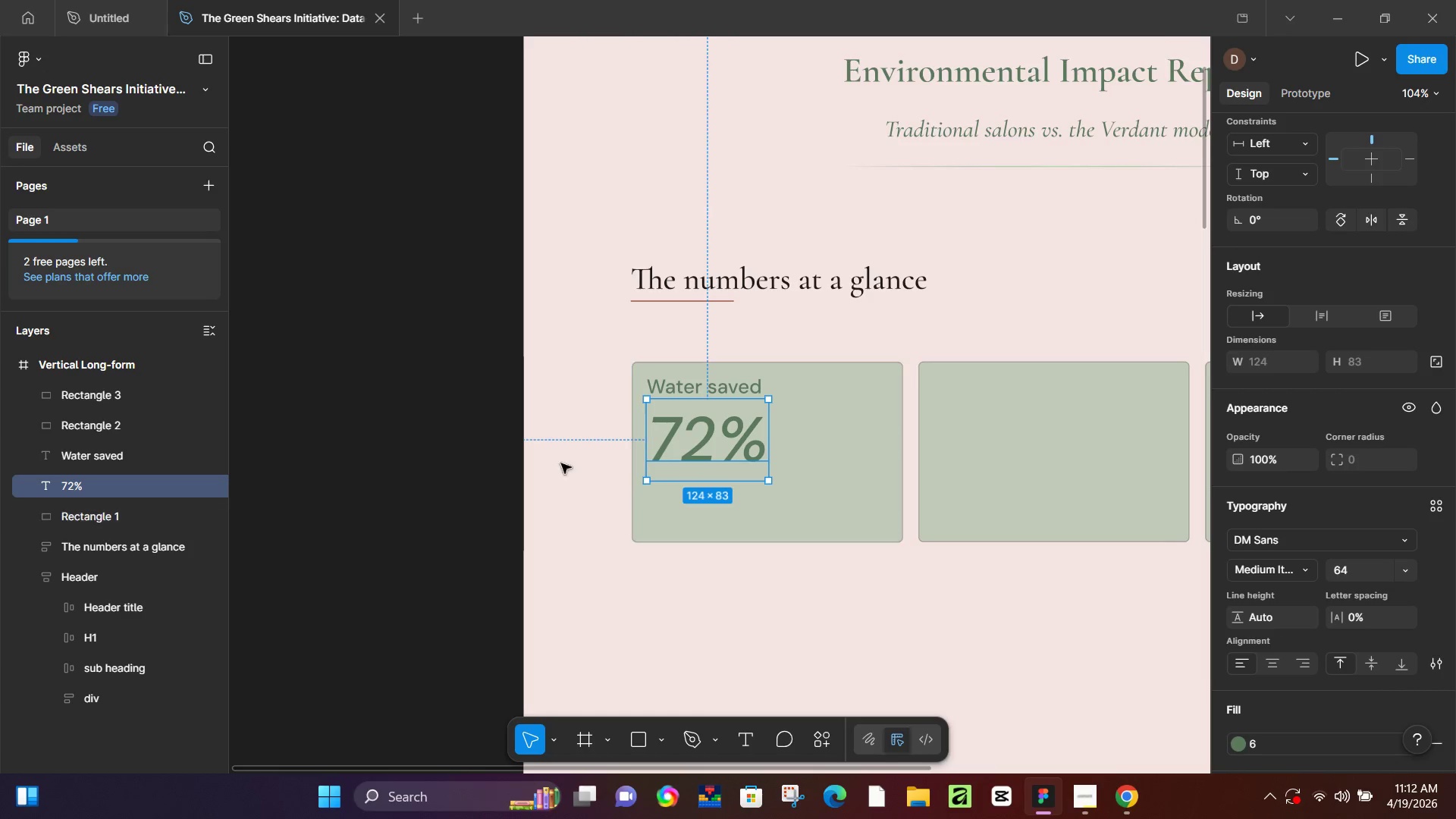 
left_click([440, 463])
 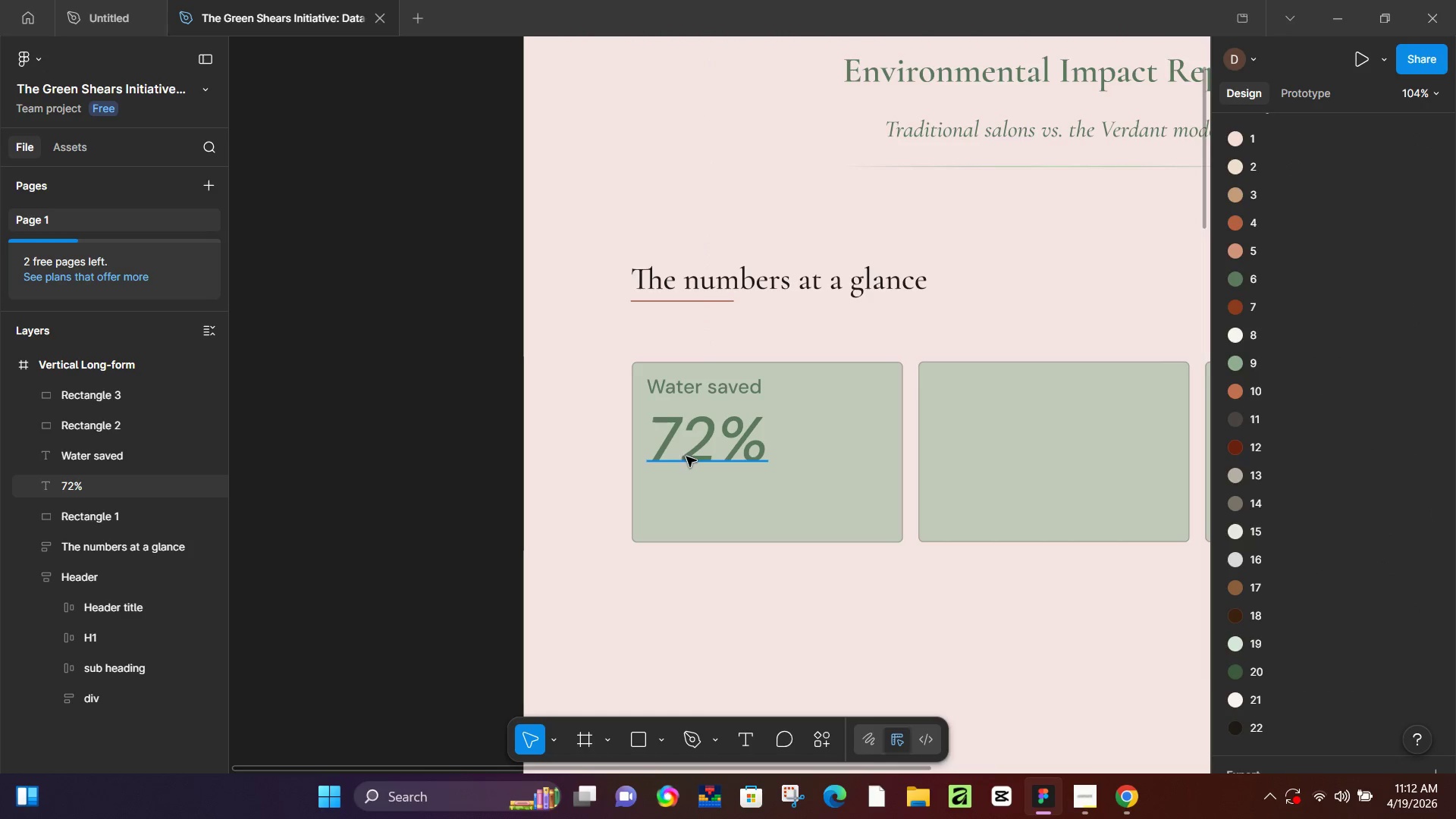 
left_click([689, 454])
 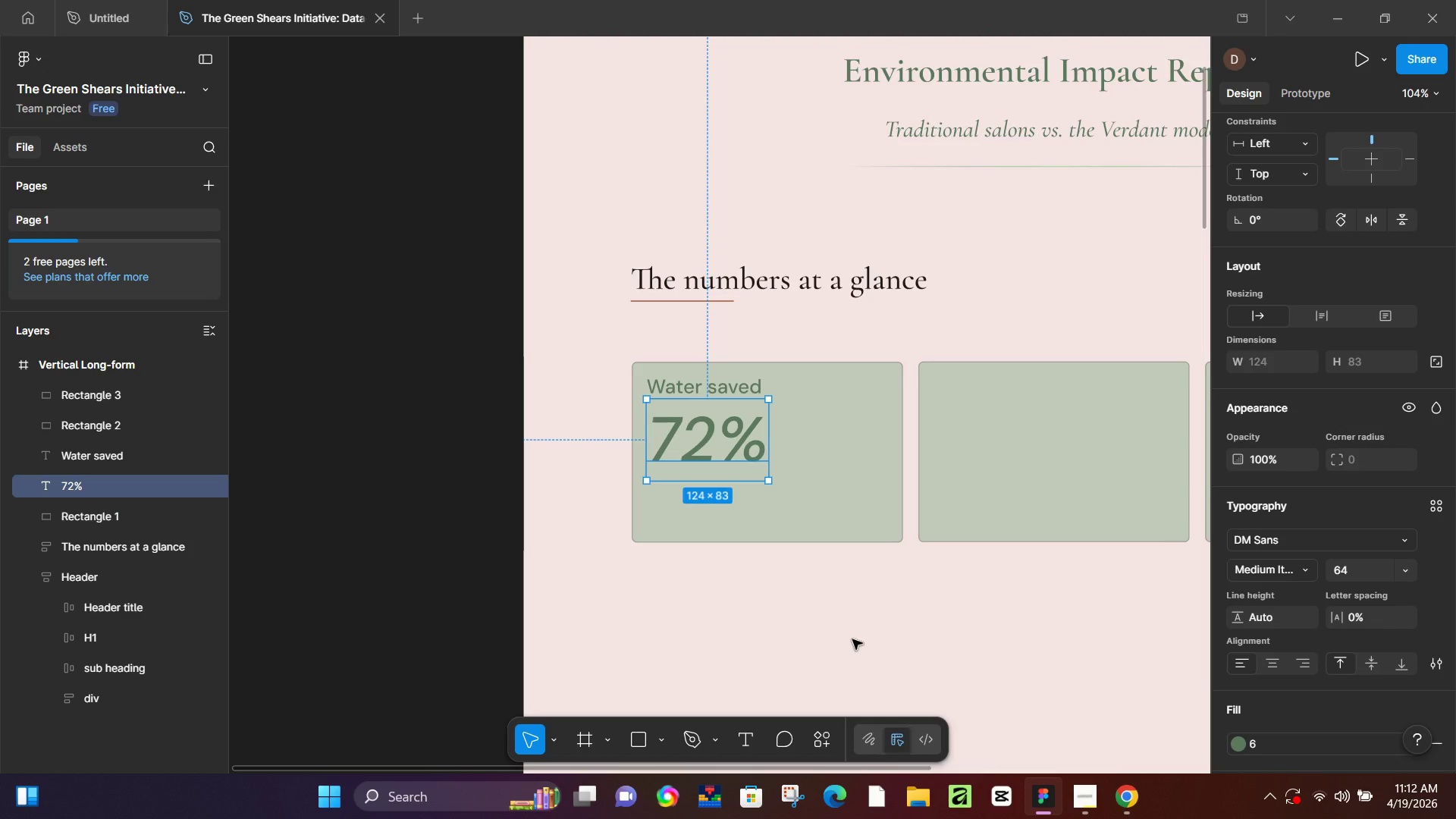 
left_click([432, 507])
 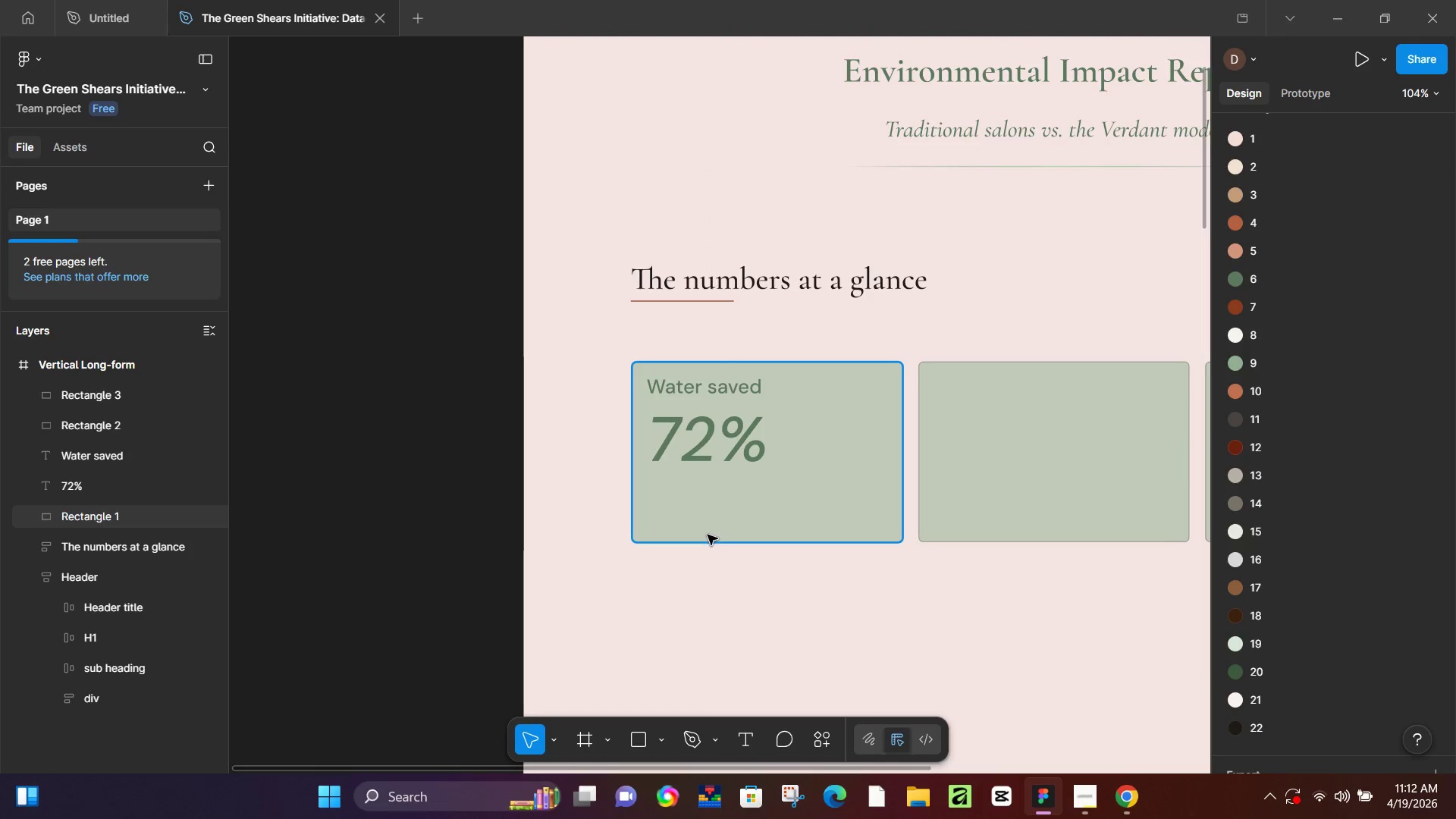 
key(T)
 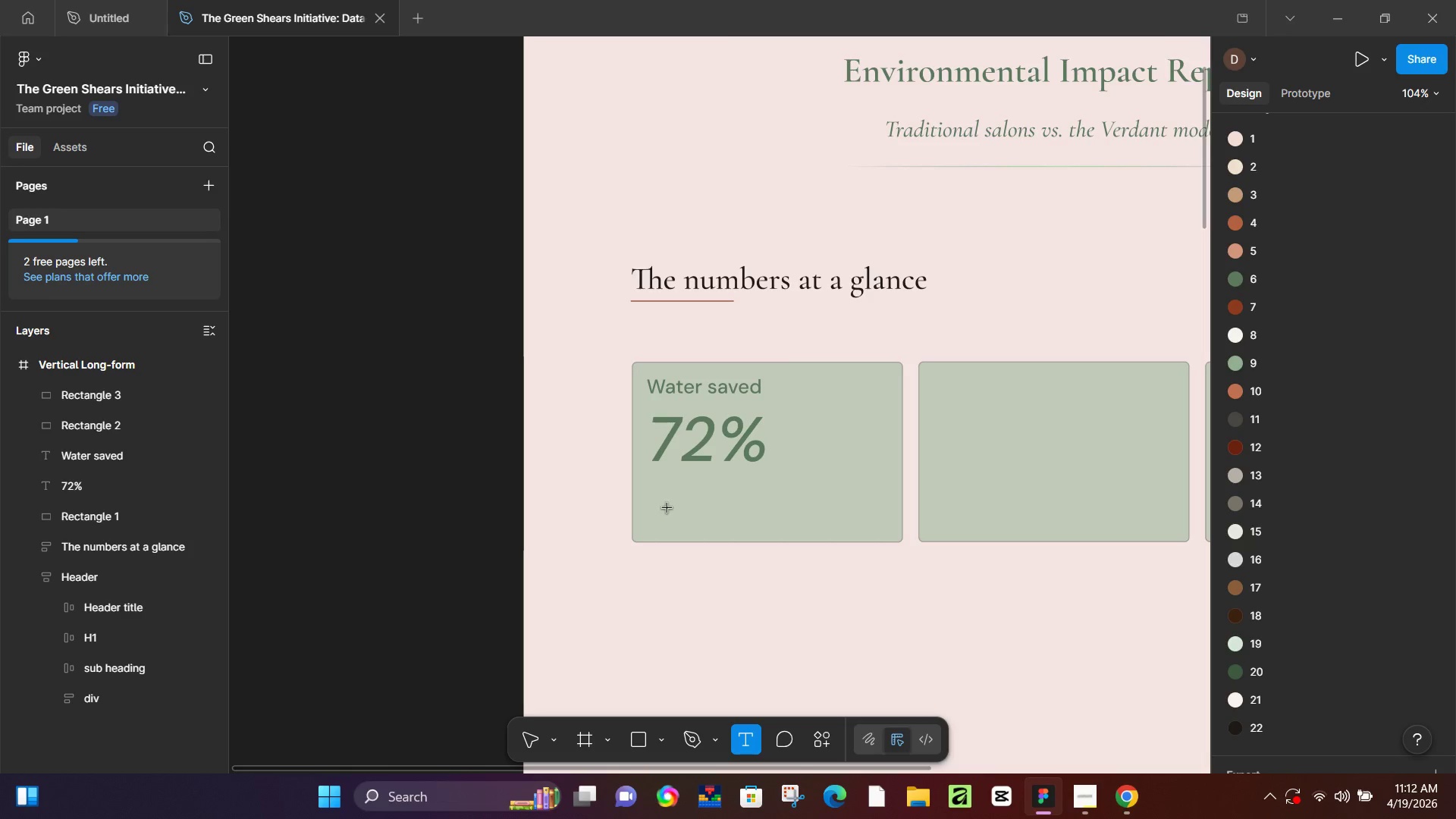 
left_click([667, 506])
 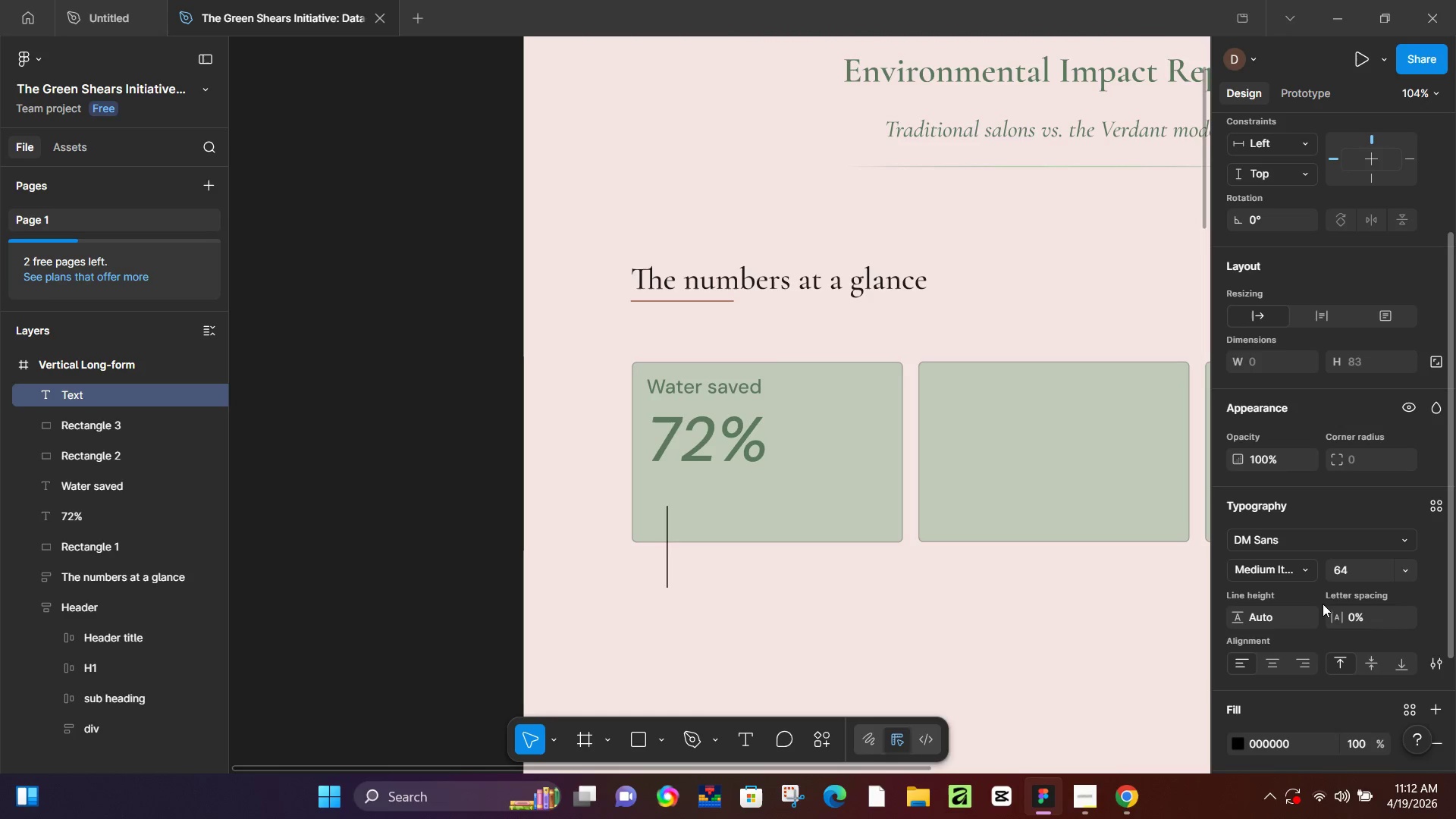 
left_click([1309, 563])
 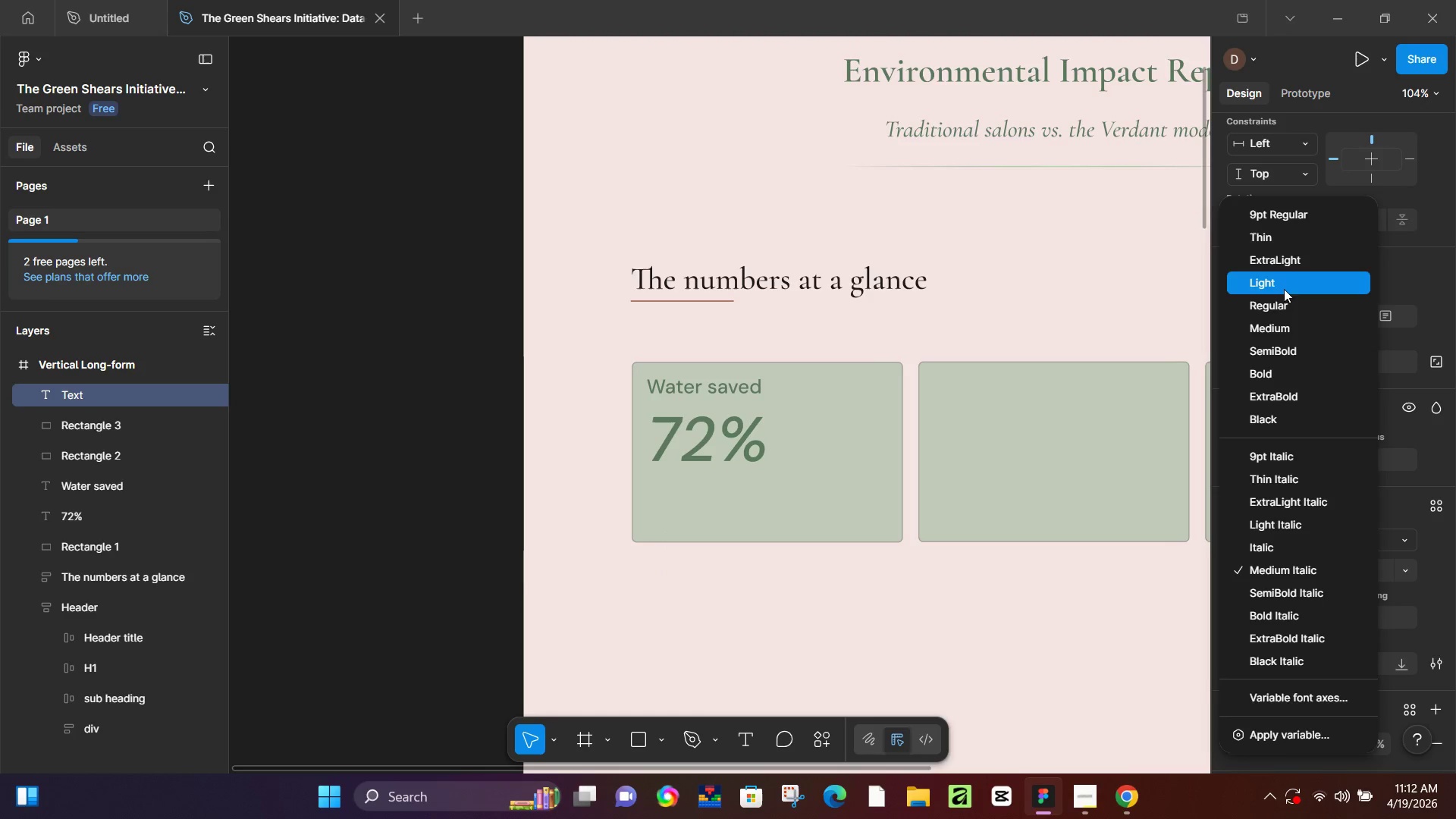 
left_click([1283, 311])
 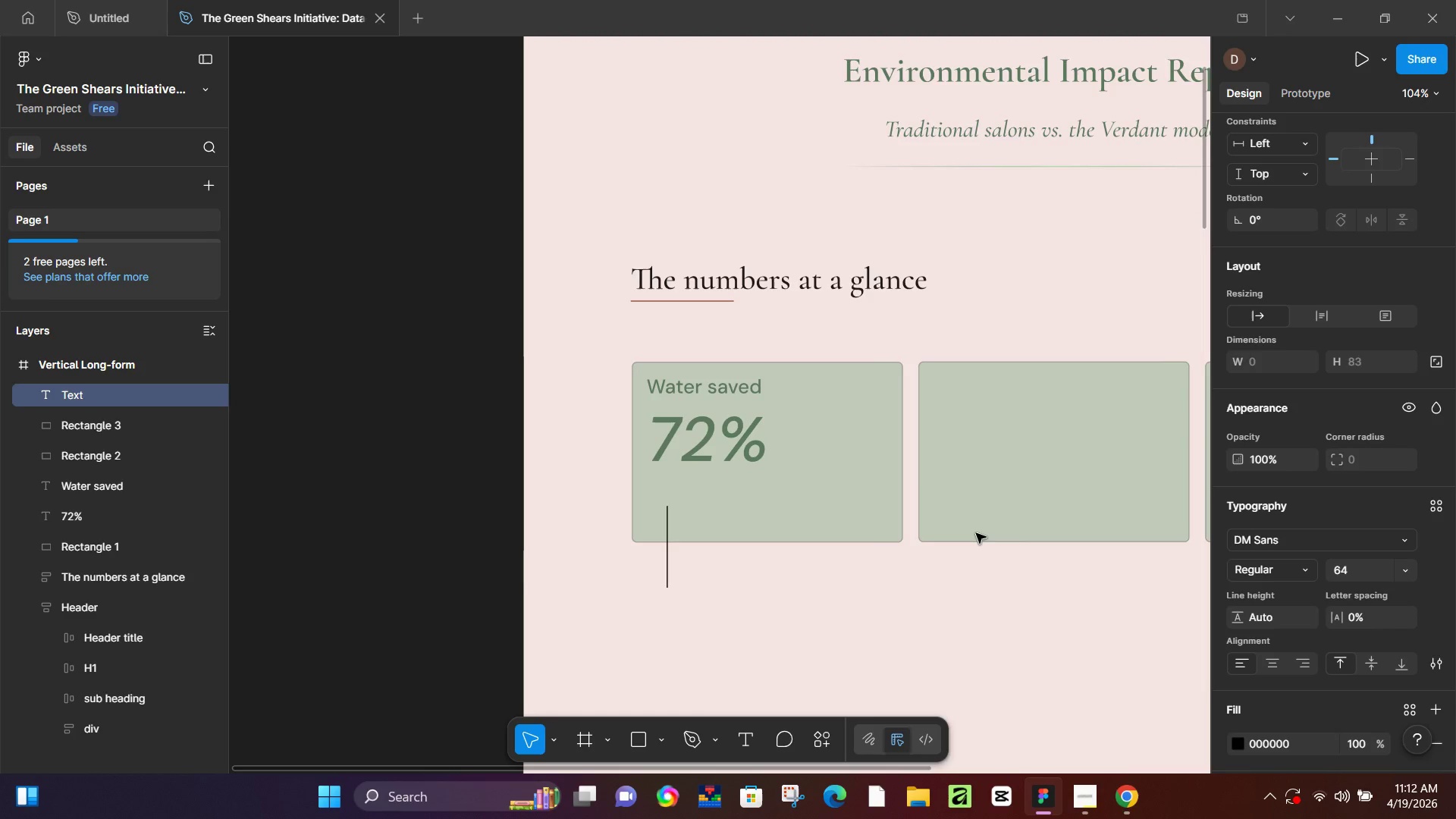 
hold_key(key=ShiftLeft, duration=0.61)
 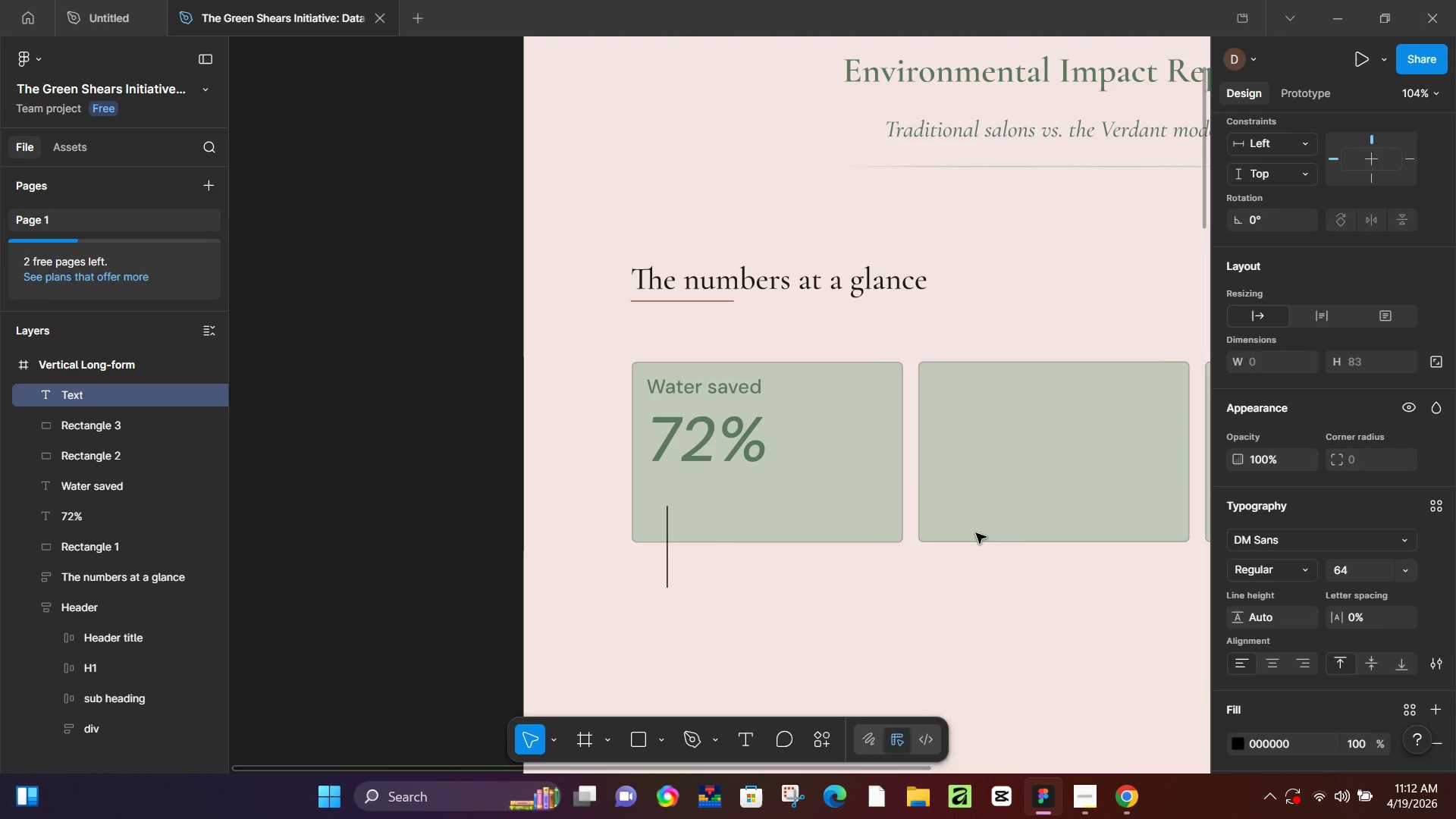 
type(P)
key(Backspace)
type(per client)
 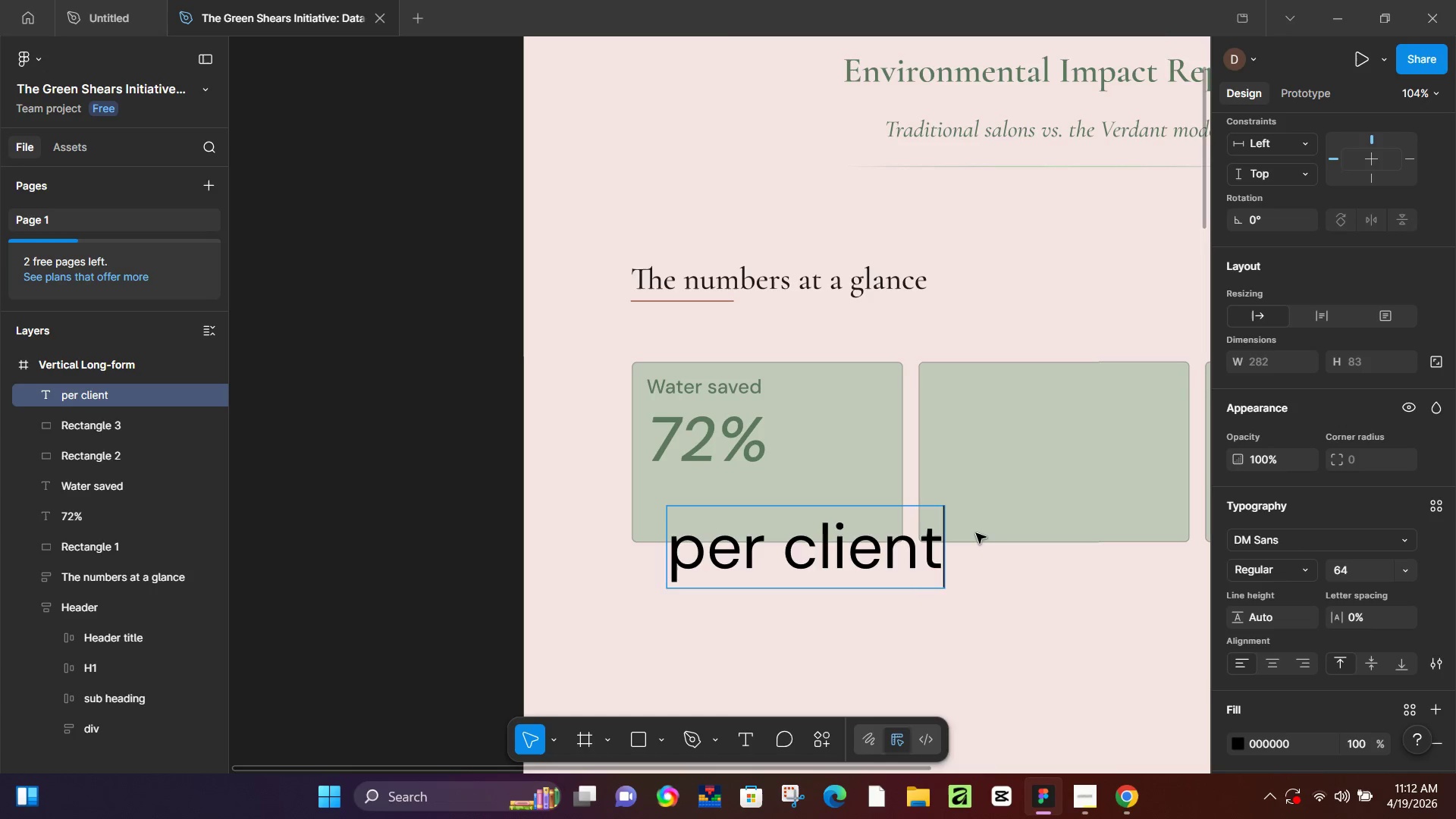 
key(Control+A)
 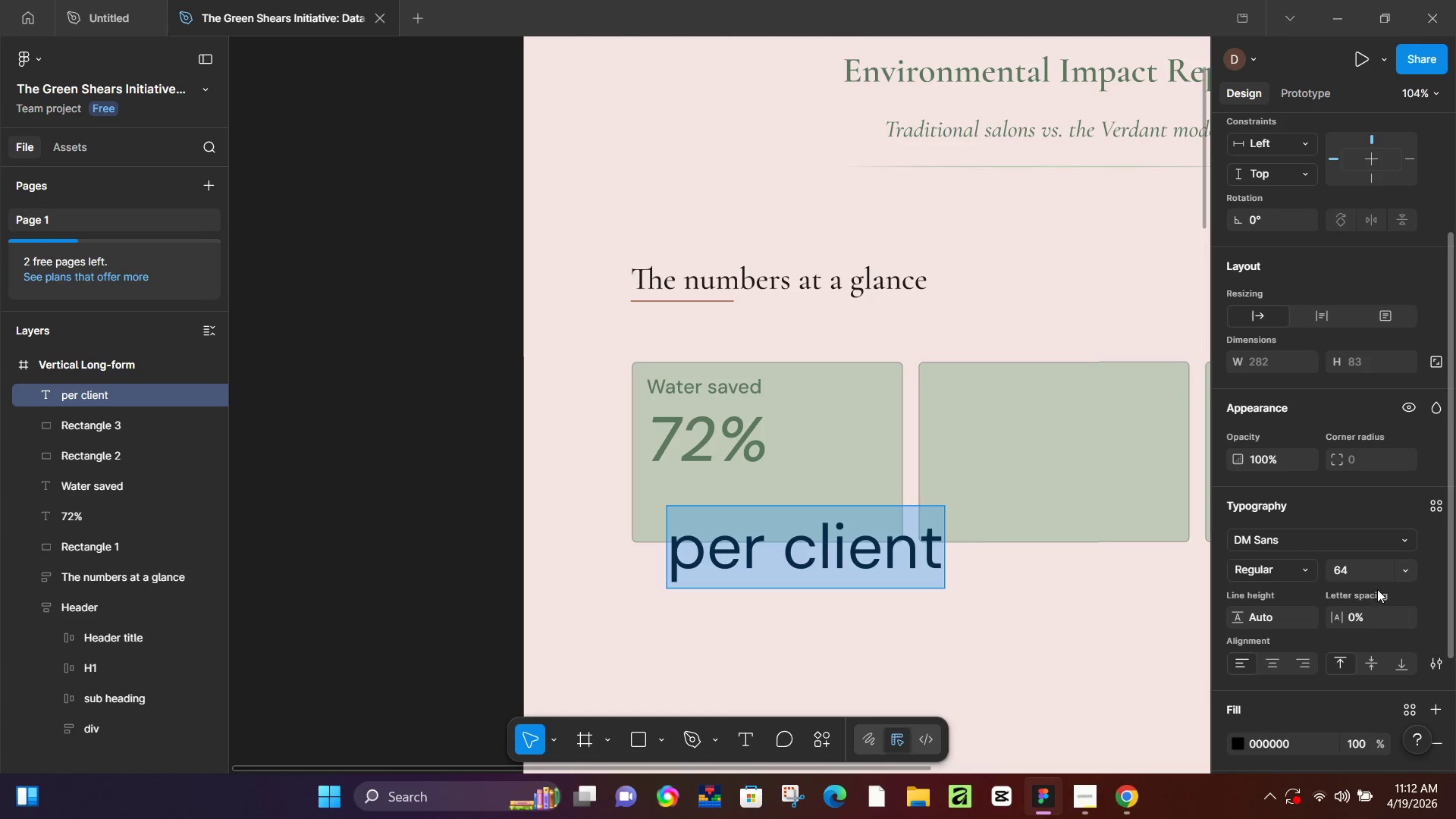 
left_click([1403, 569])
 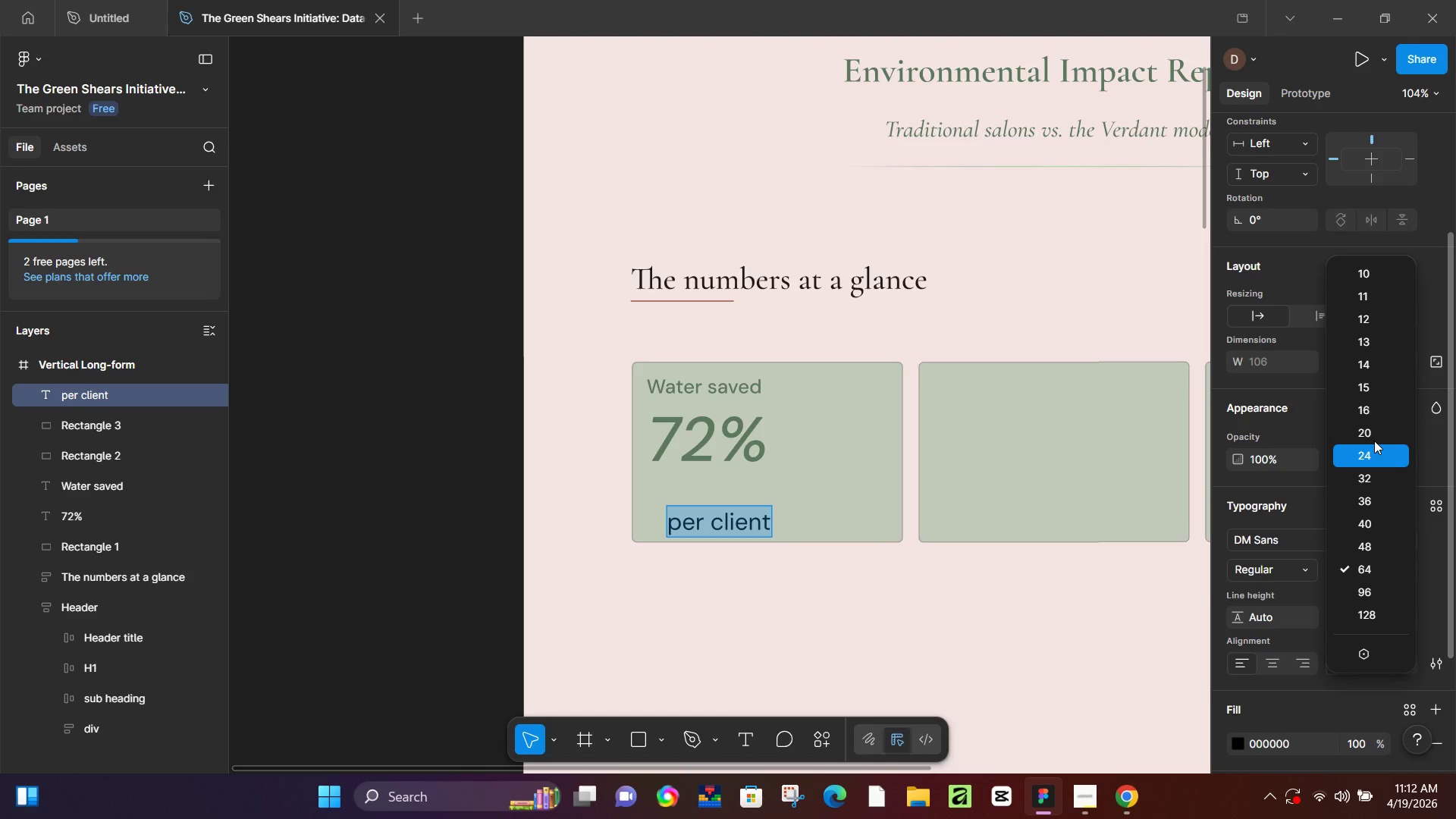 
left_click([1374, 440])
 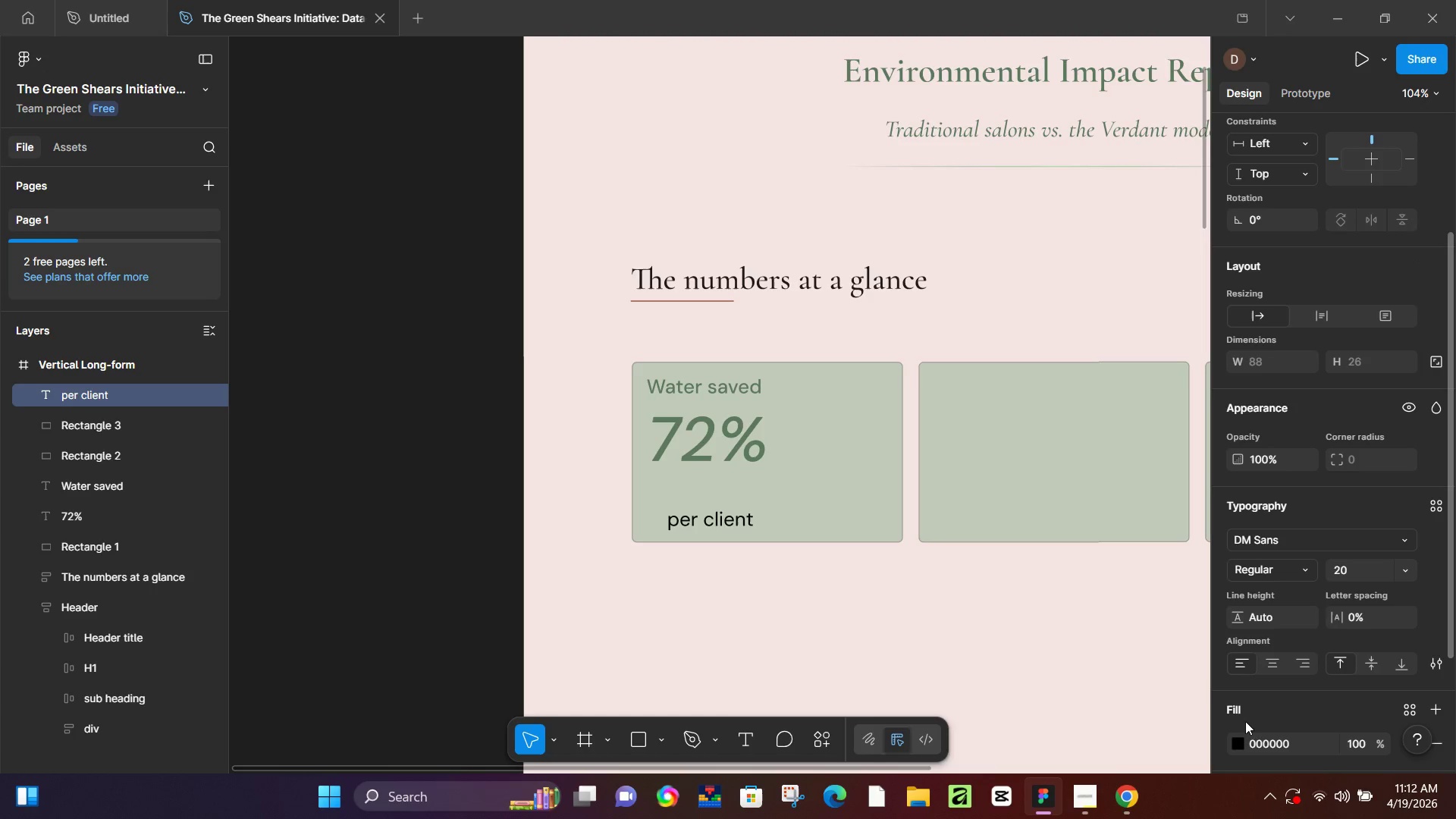 
left_click([1232, 736])
 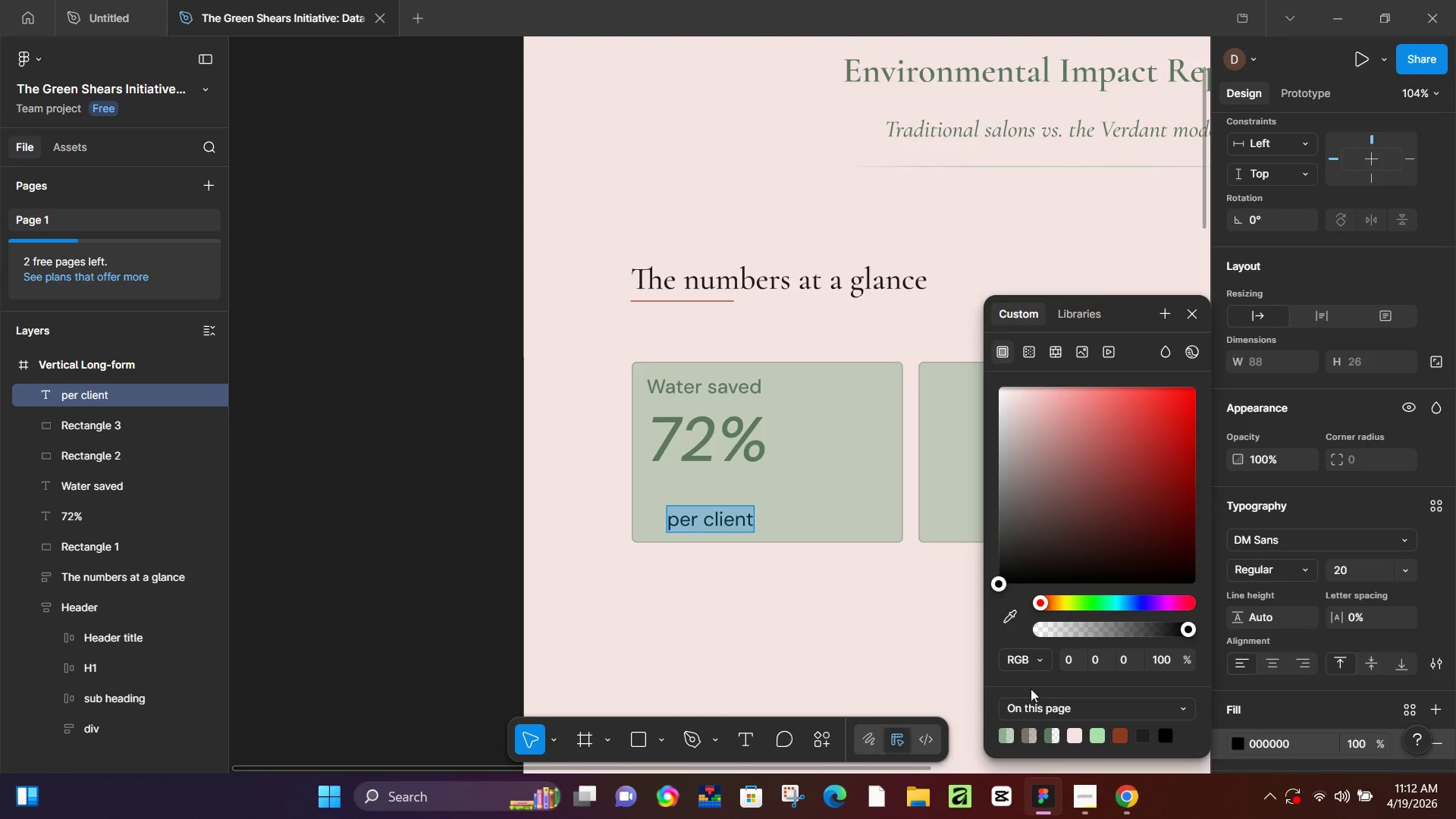 
left_click([1080, 311])
 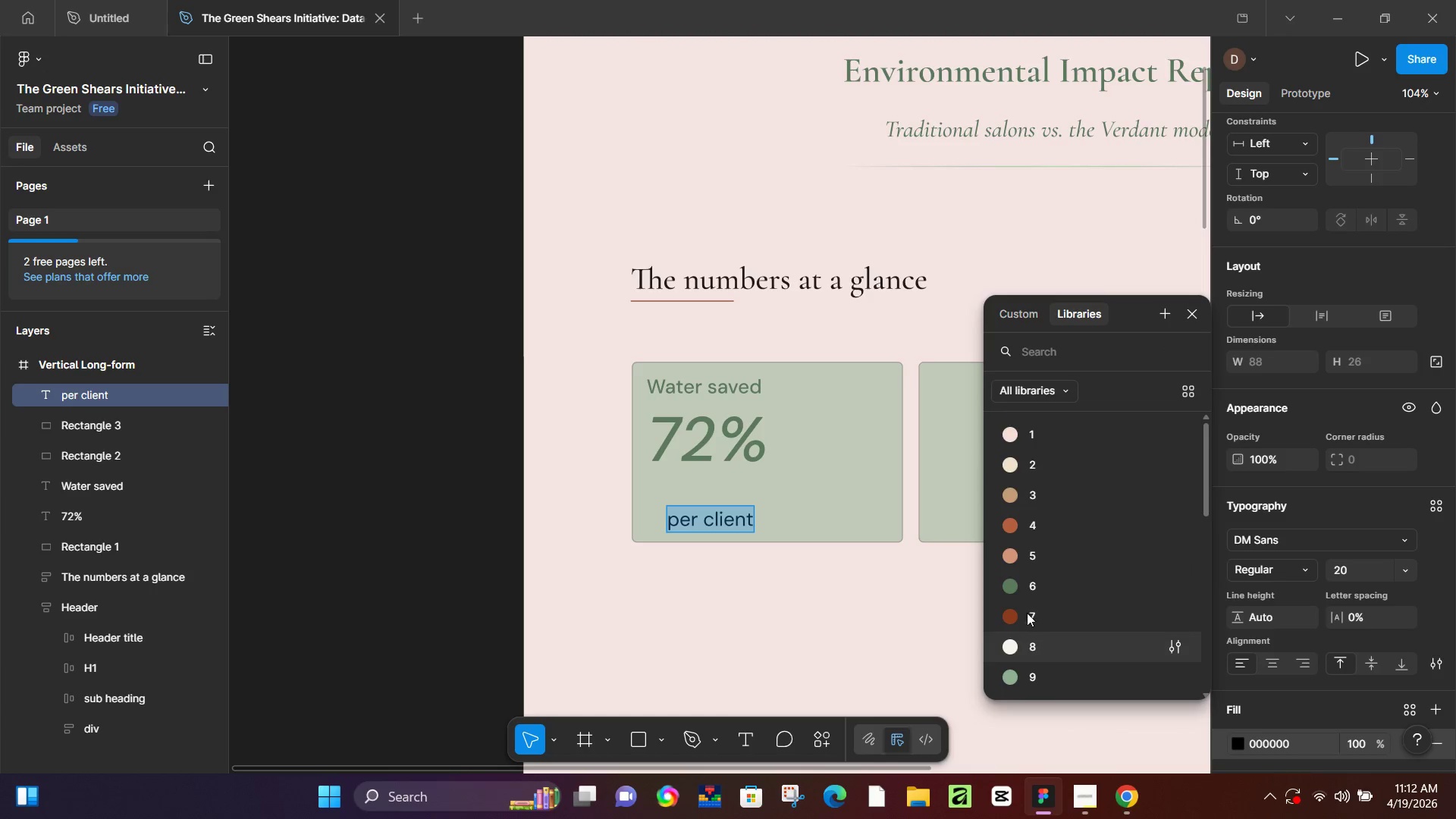 
left_click([1034, 580])
 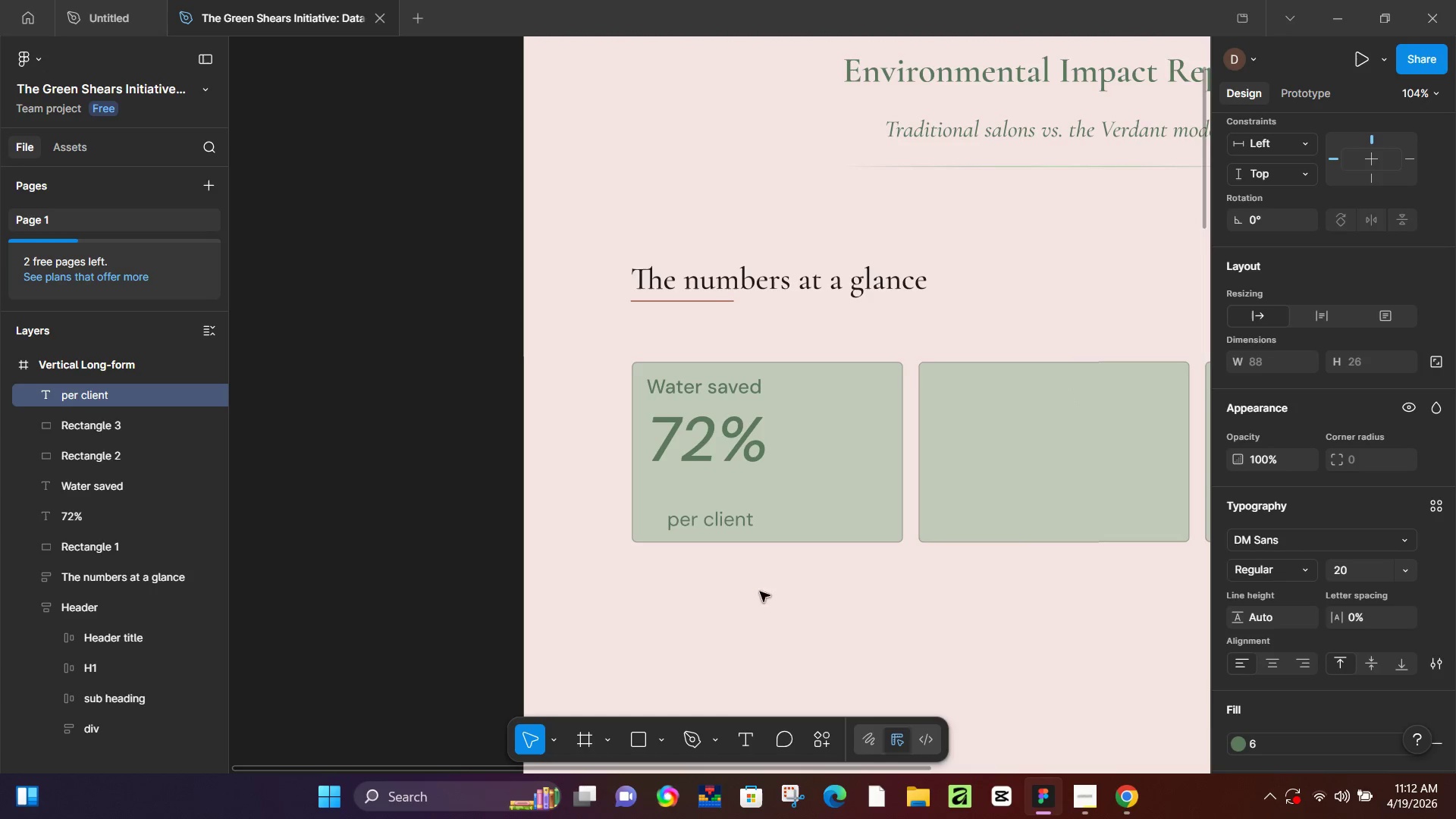 
left_click([742, 588])
 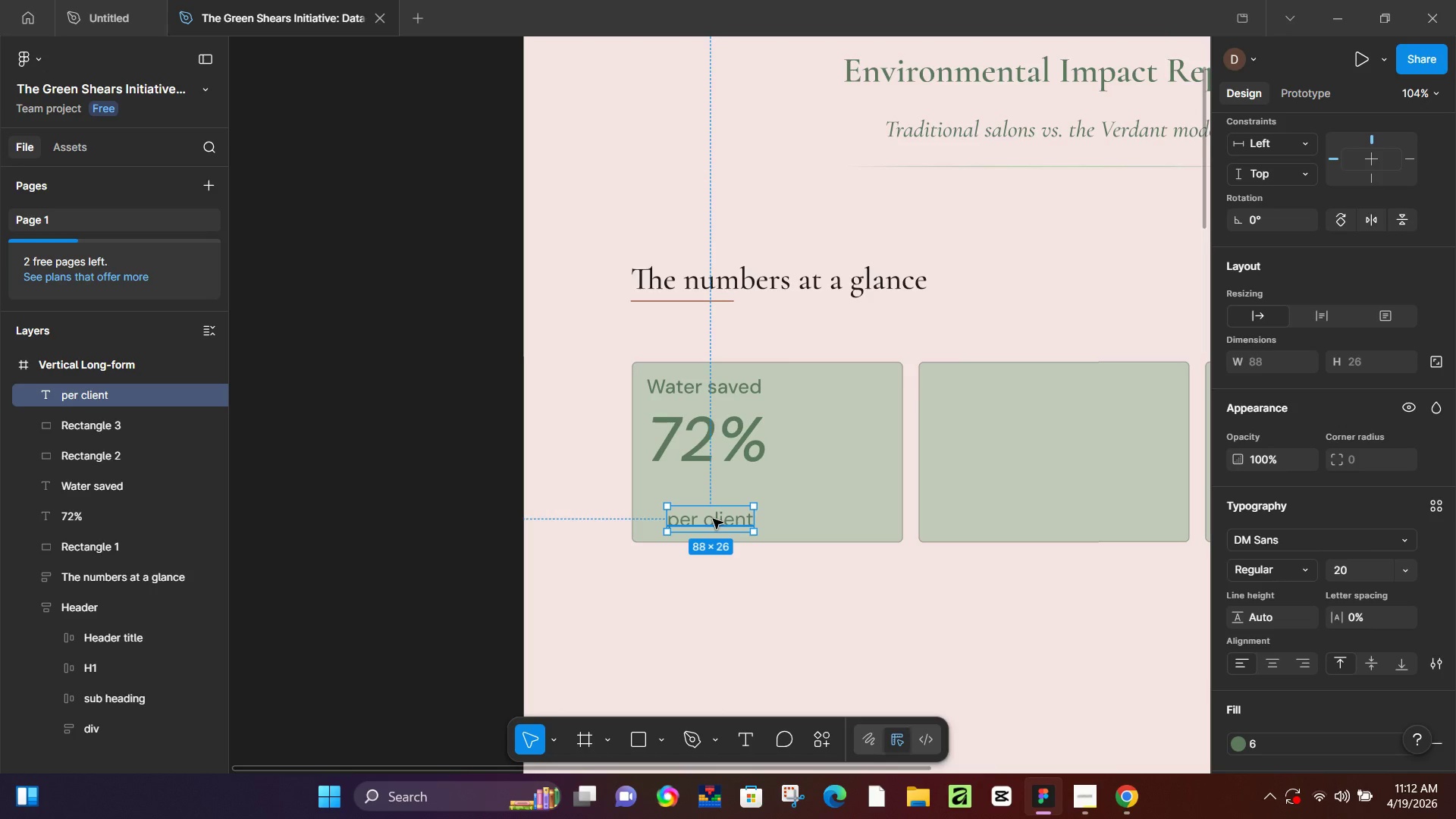 
left_click_drag(start_coordinate=[711, 519], to_coordinate=[689, 479])
 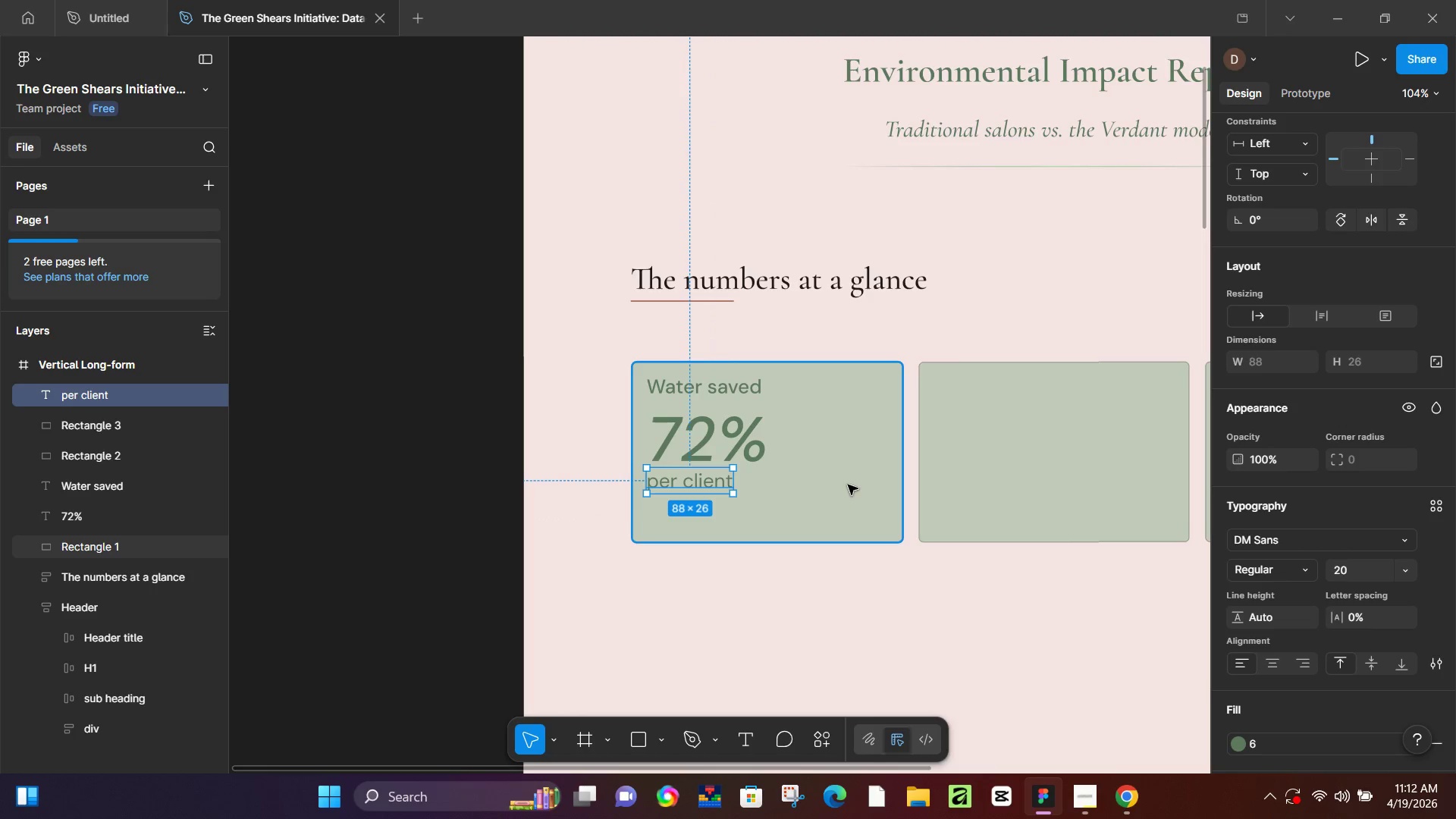 
left_click([848, 485])
 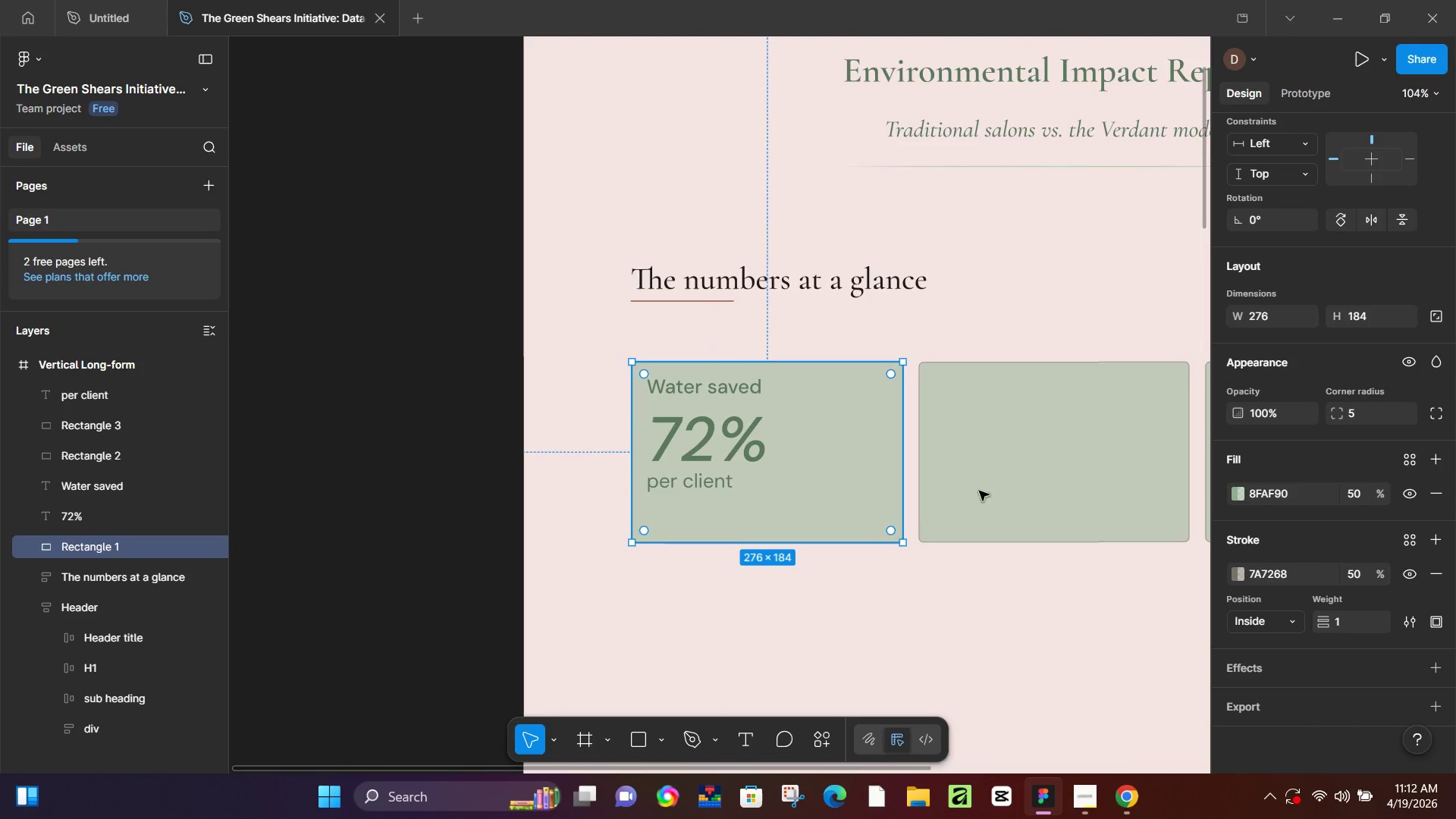 
key(Shift+ShiftLeft)
 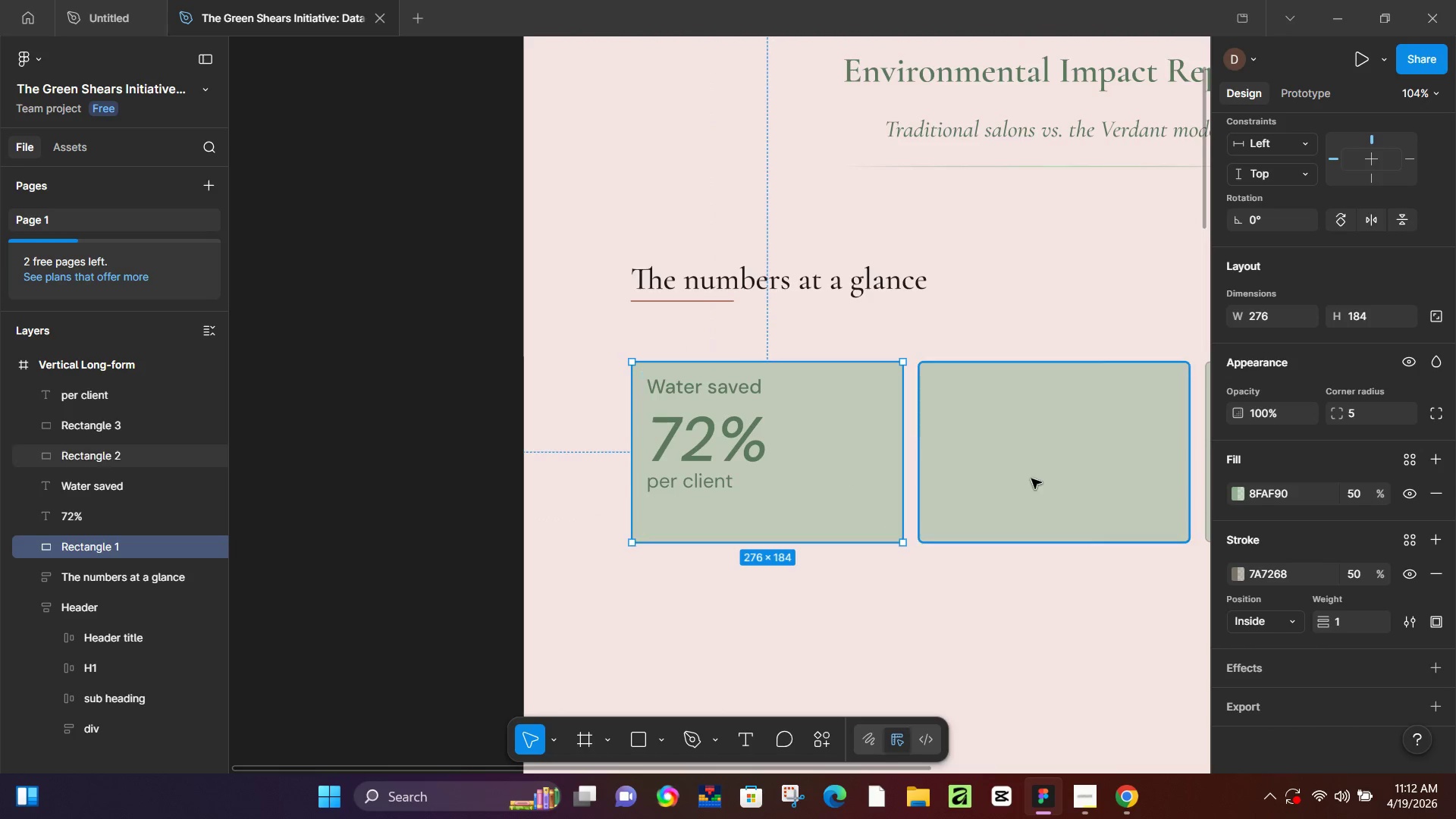 
double_click([1031, 479])
 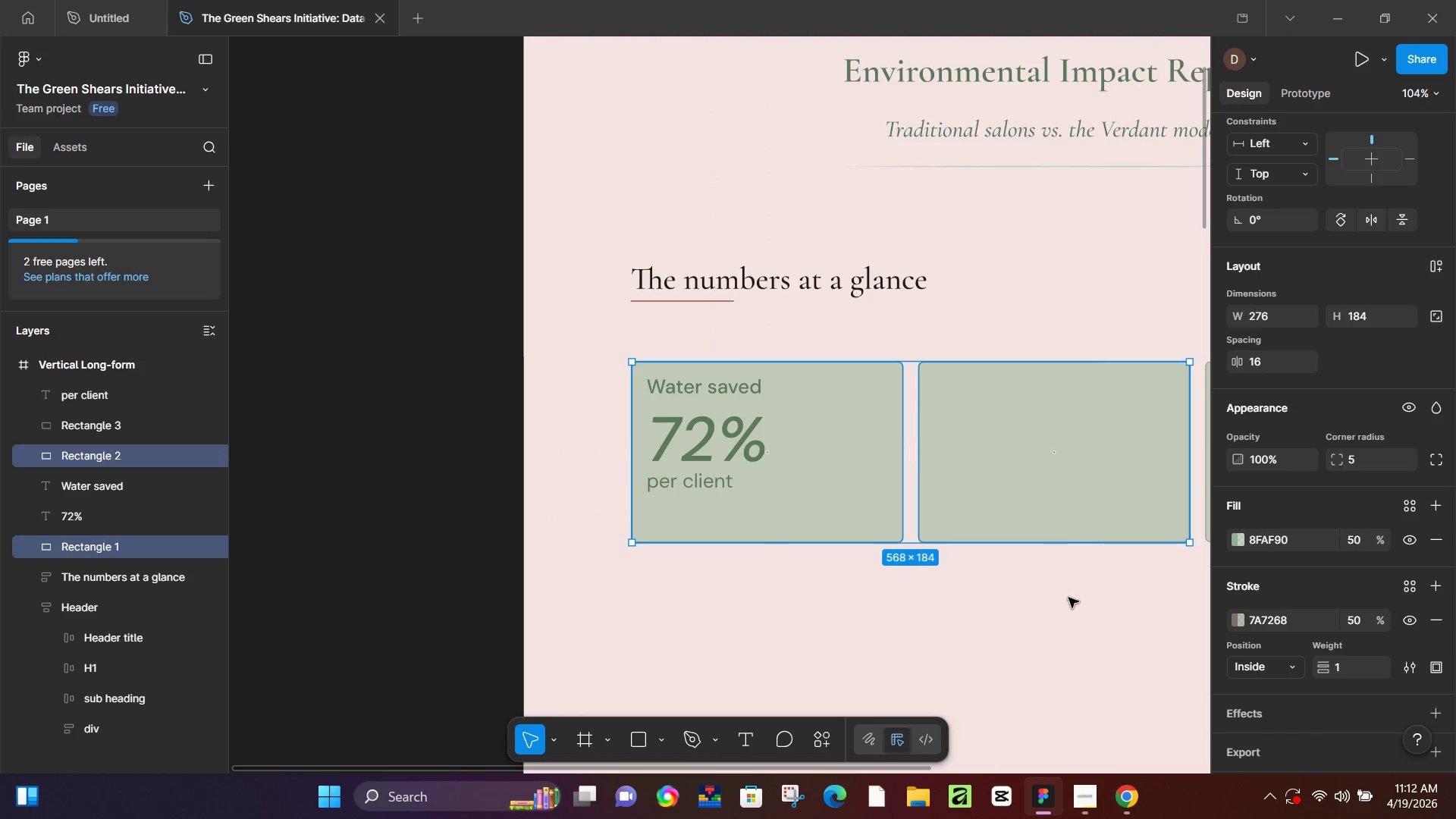 
hold_key(key=Space, duration=0.42)
 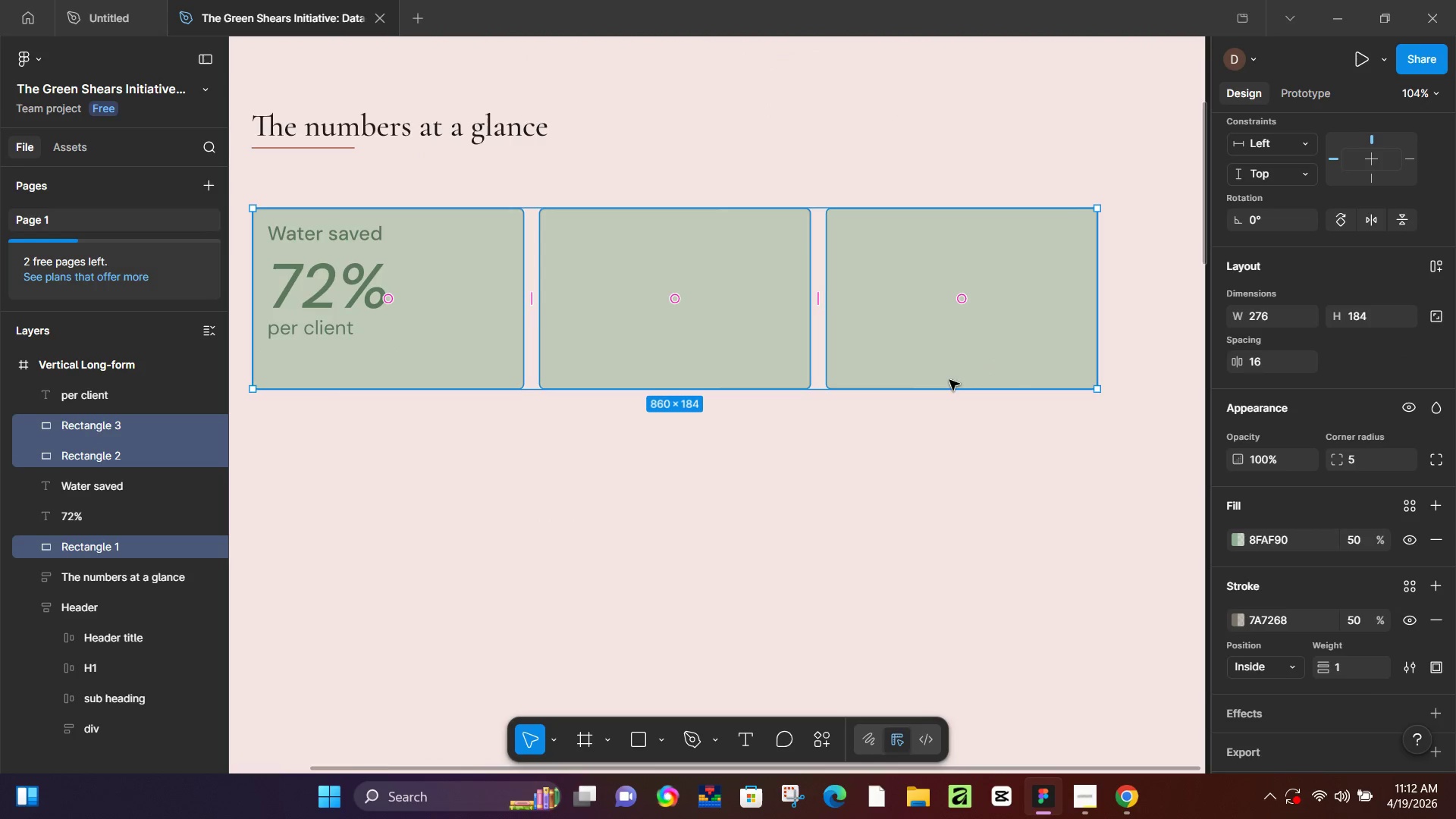 
left_click_drag(start_coordinate=[1078, 651], to_coordinate=[699, 497])
 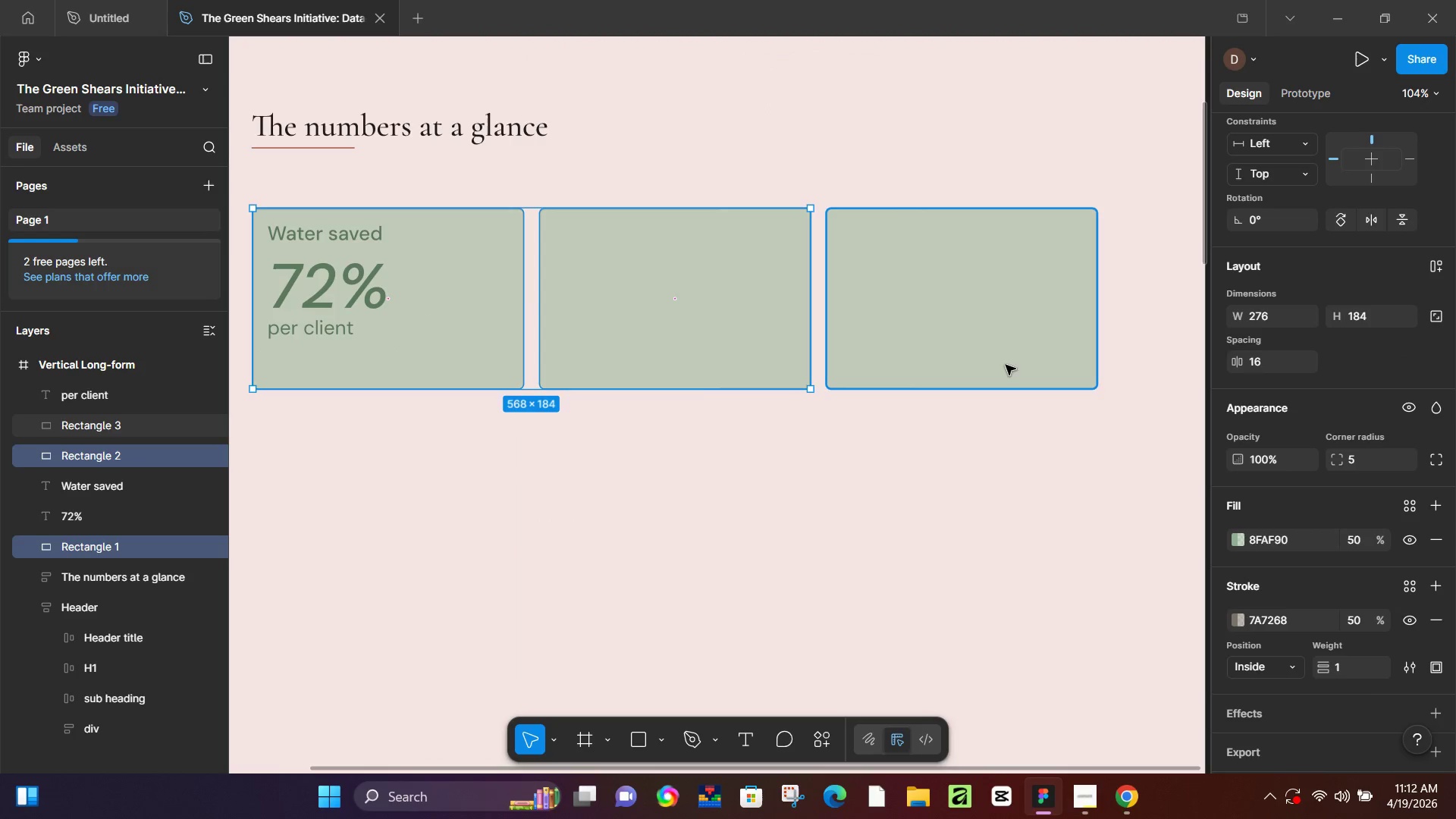 
hold_key(key=ShiftLeft, duration=0.31)
left_click([1006, 355])
 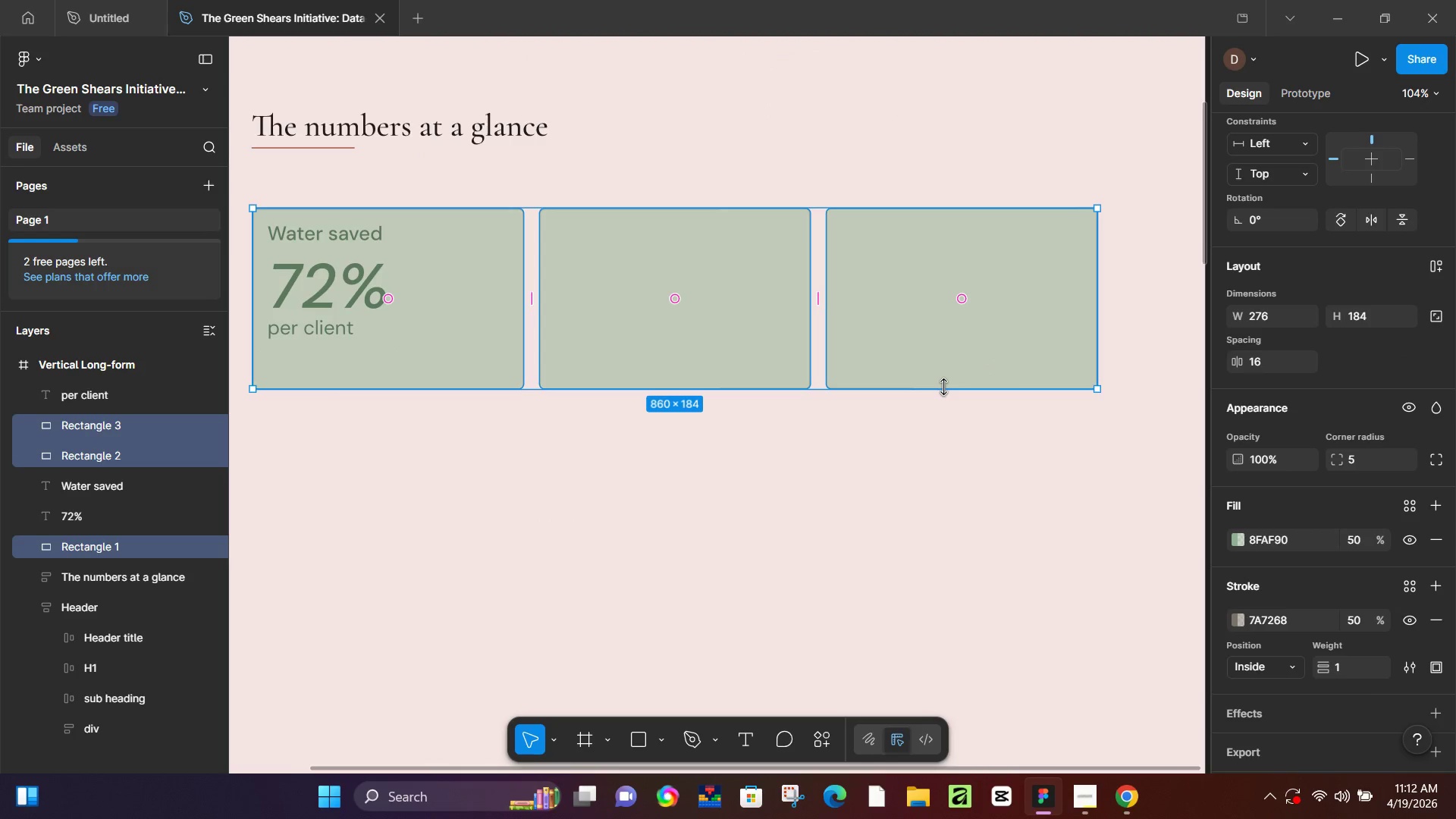 
left_click_drag(start_coordinate=[943, 388], to_coordinate=[962, 352])
 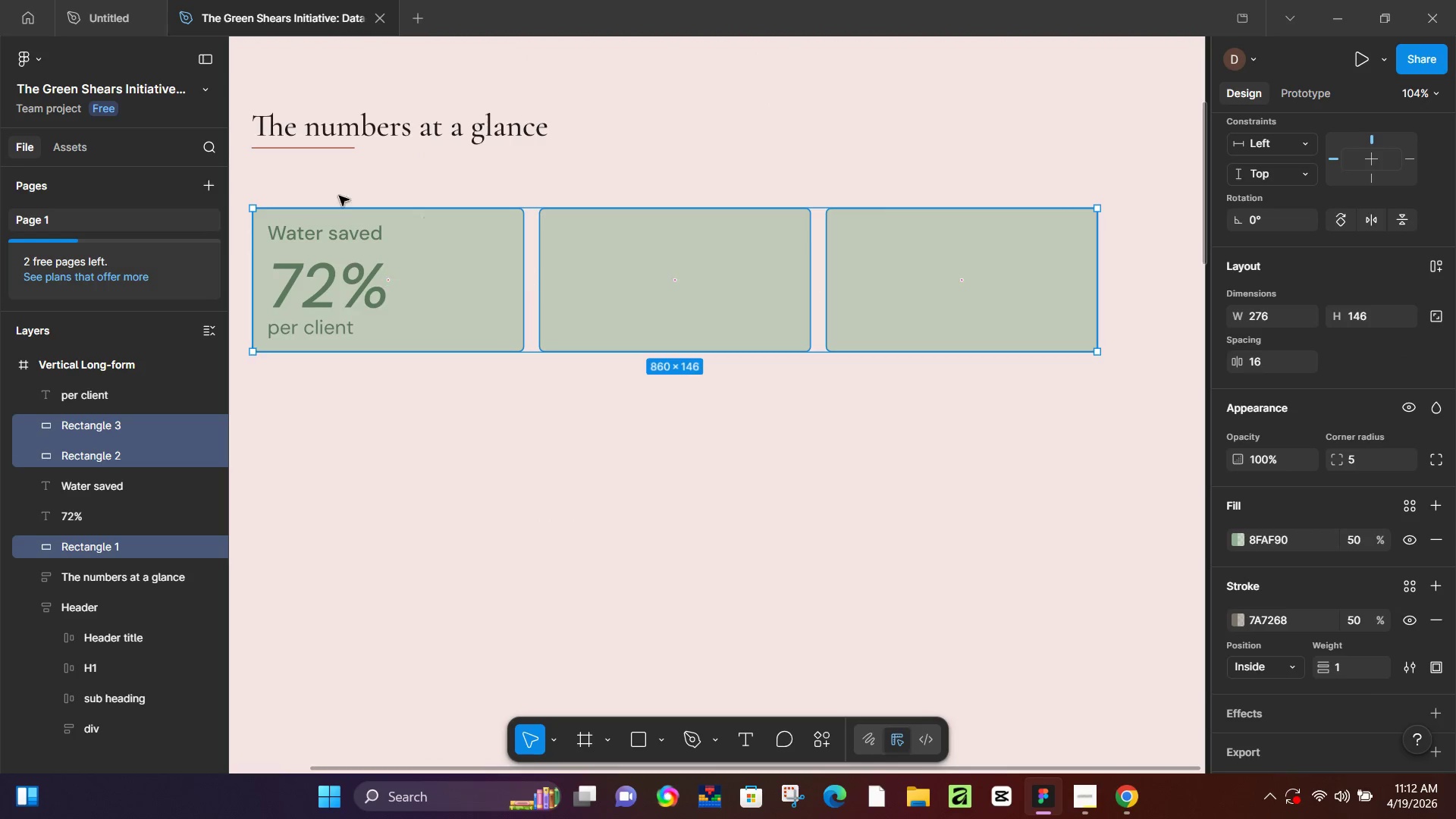 
left_click([336, 303])
 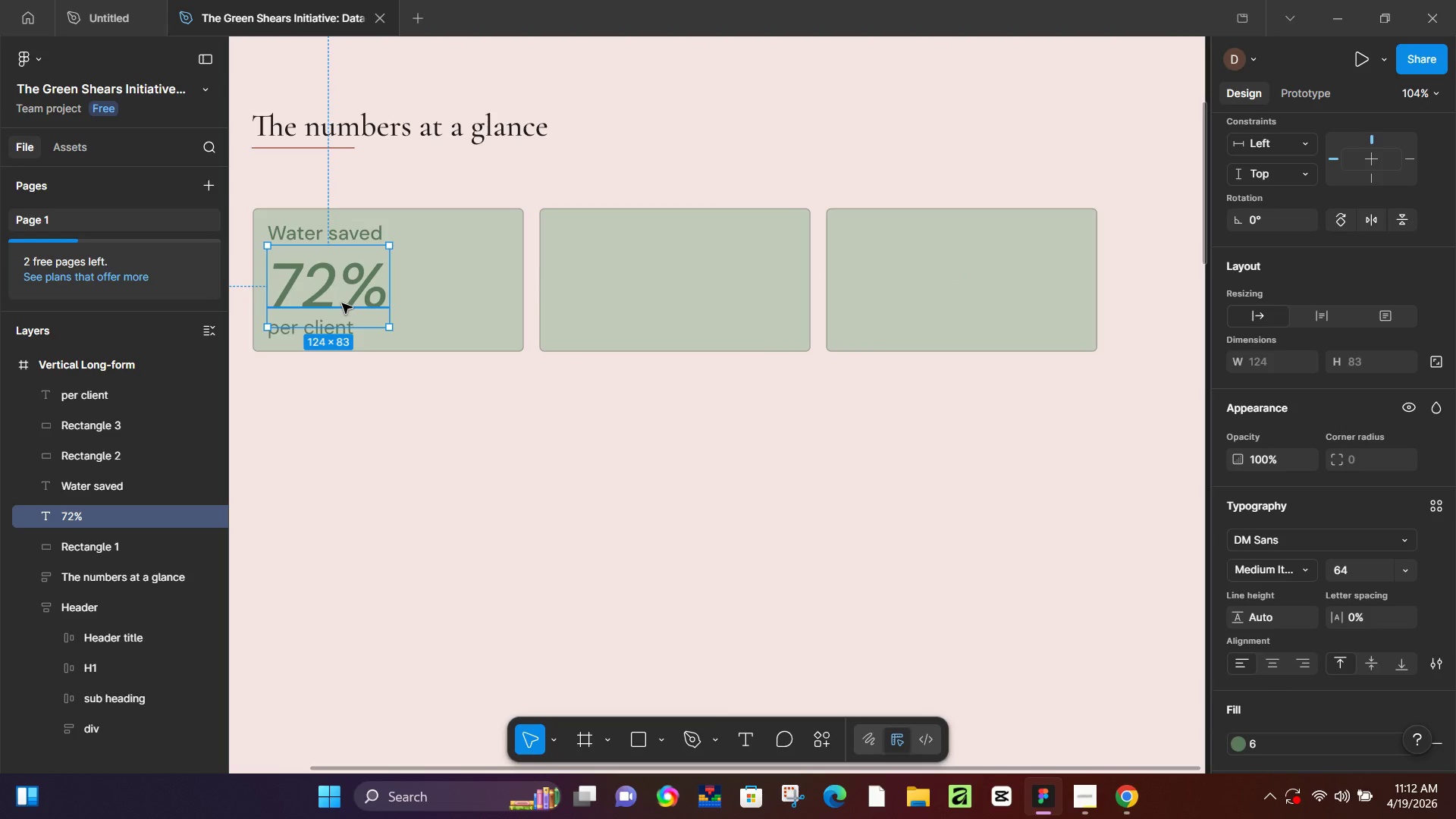 
key(ArrowUp)
 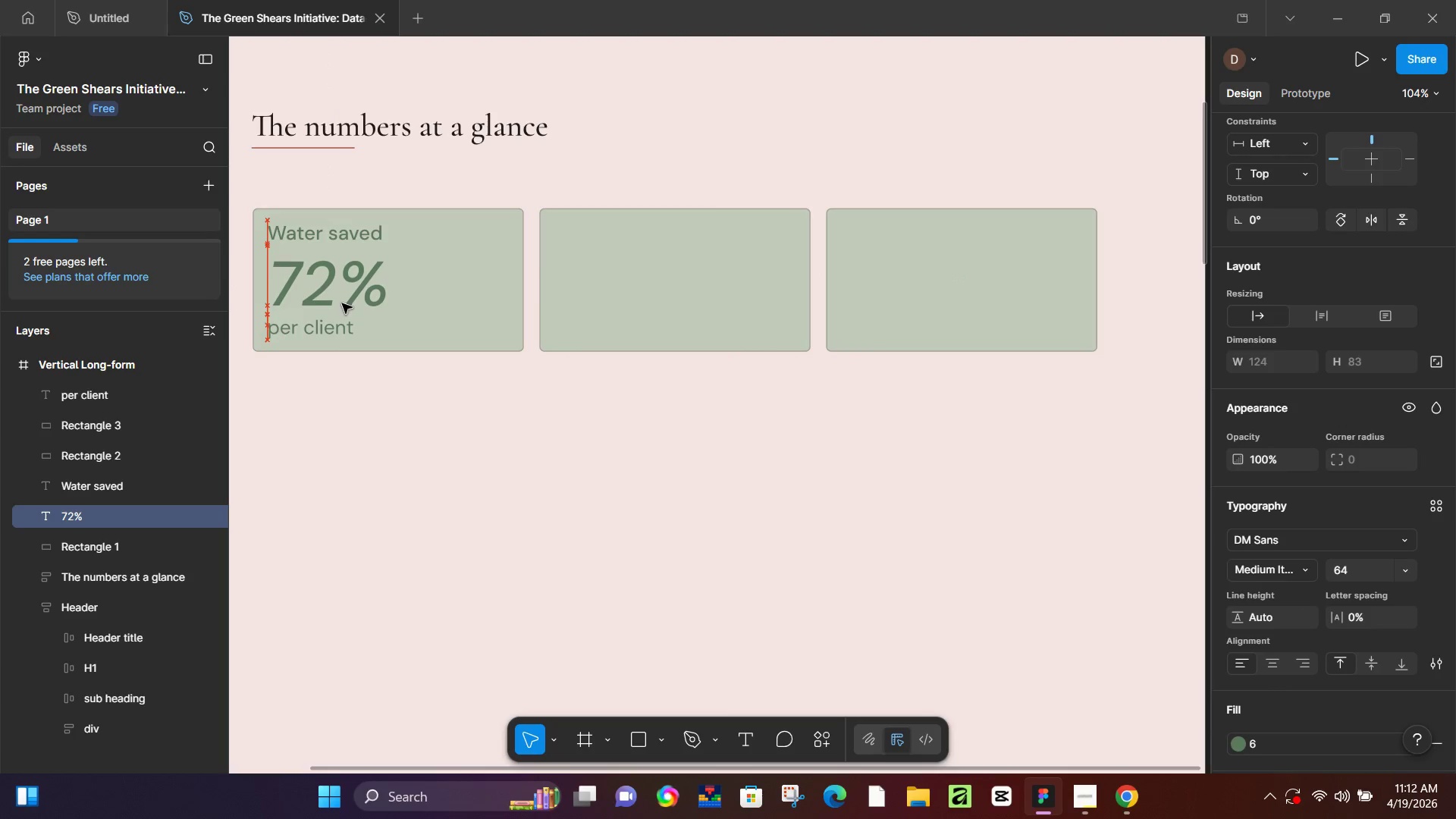 
key(ArrowUp)
 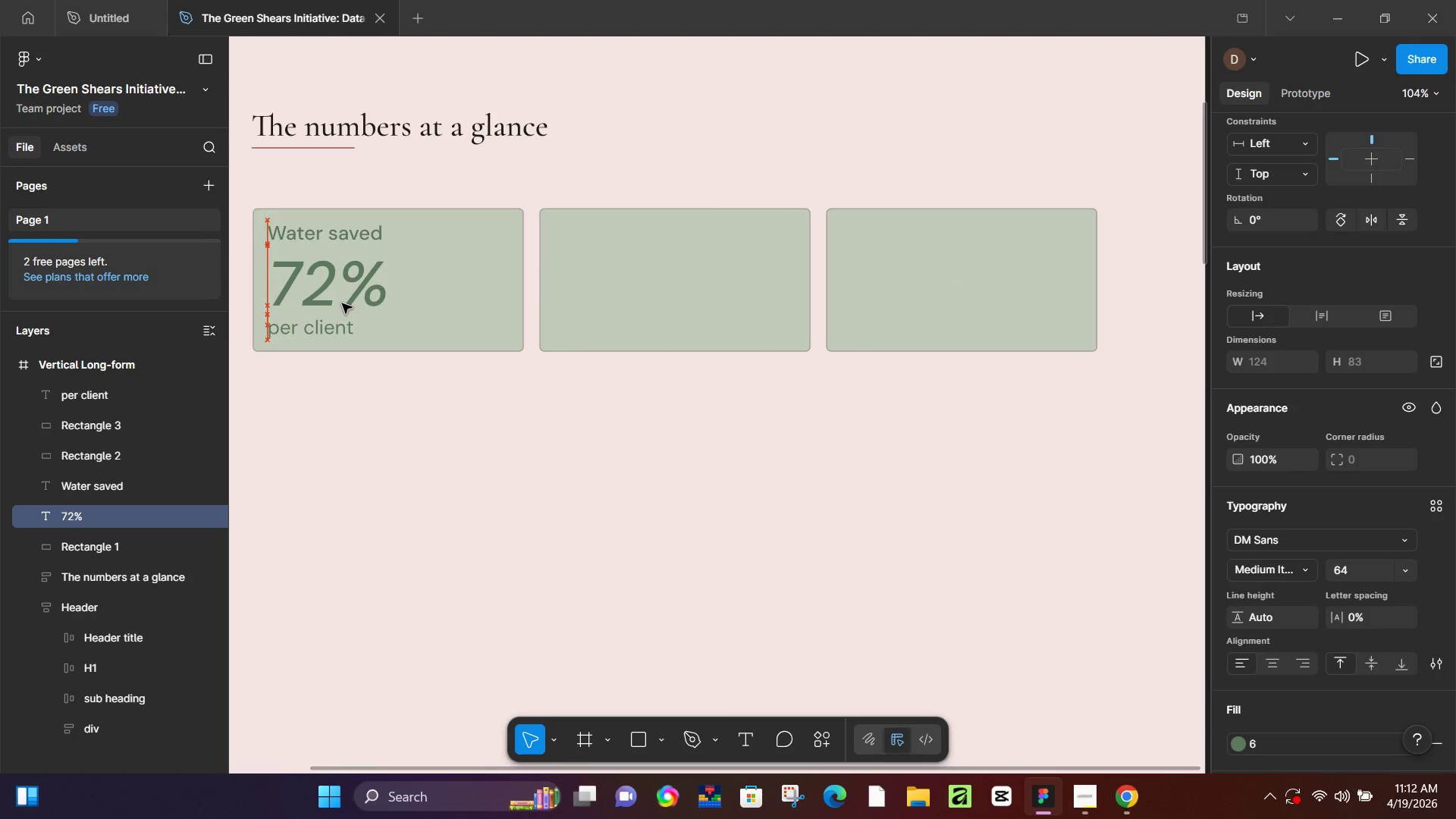 
key(ArrowUp)
 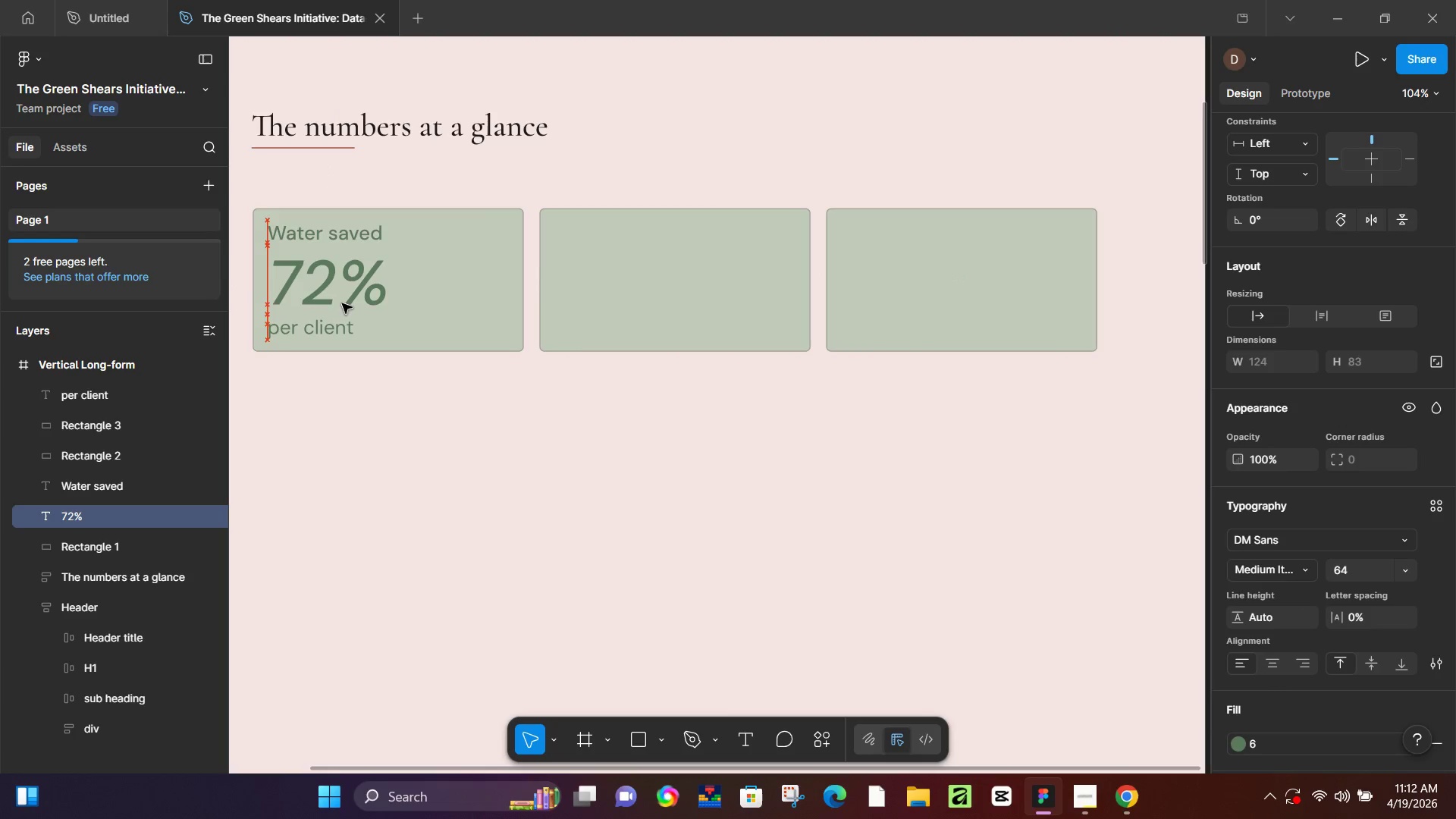 
key(ArrowUp)
 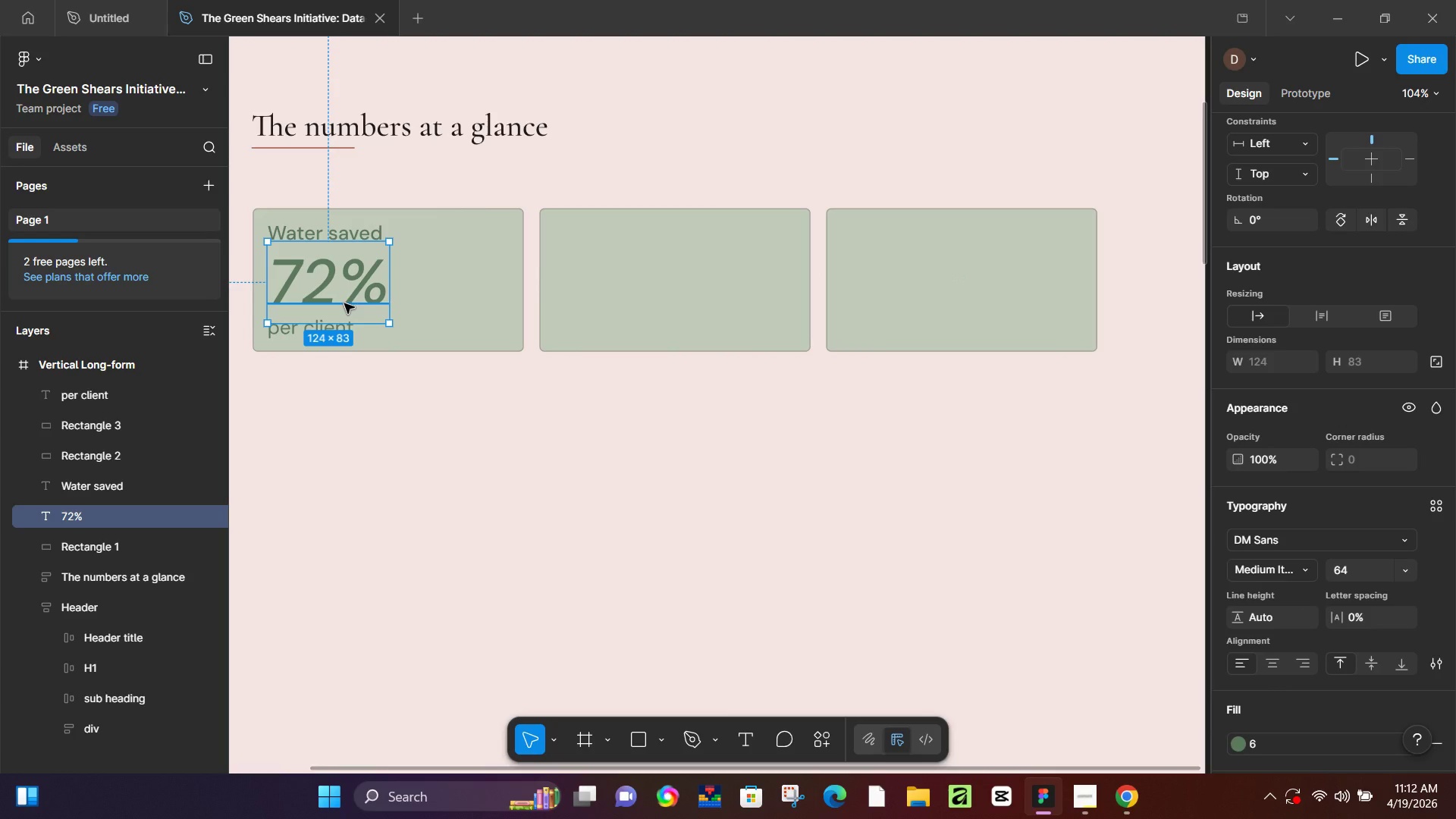 
key(ArrowDown)
 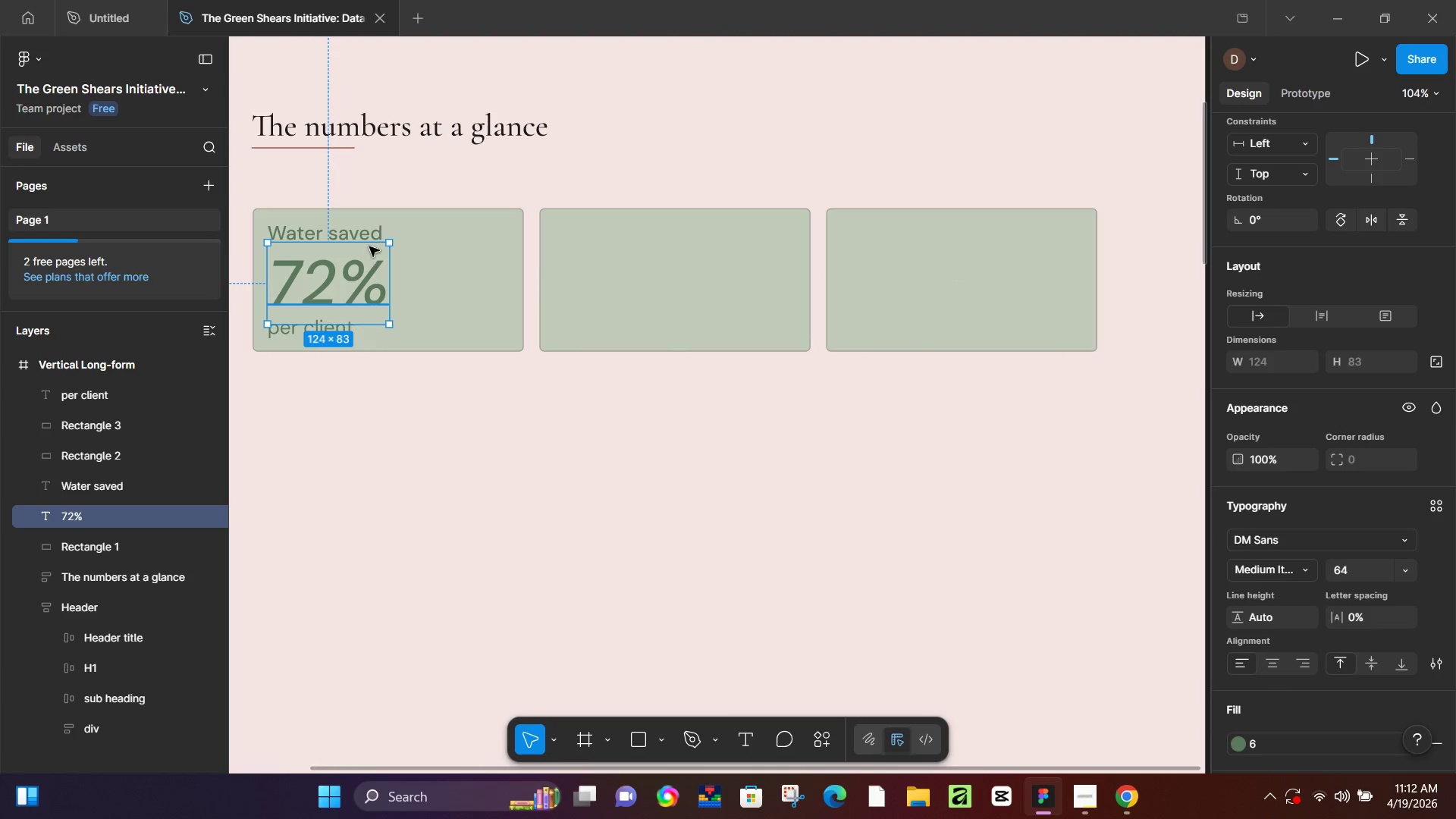 
hold_key(key=ShiftLeft, duration=1.52)
left_click([366, 230])
 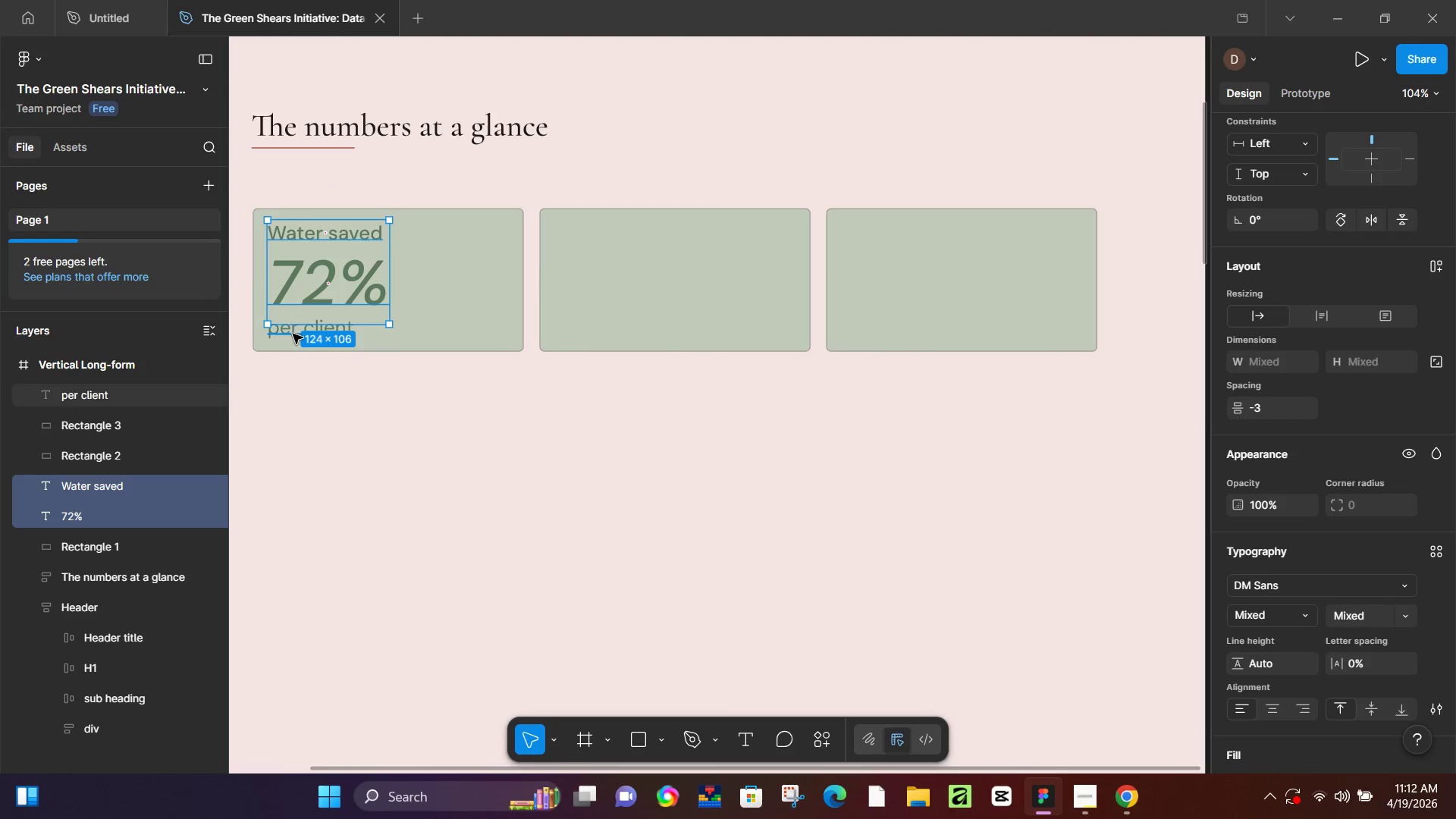 
hold_key(key=ShiftLeft, duration=0.67)
 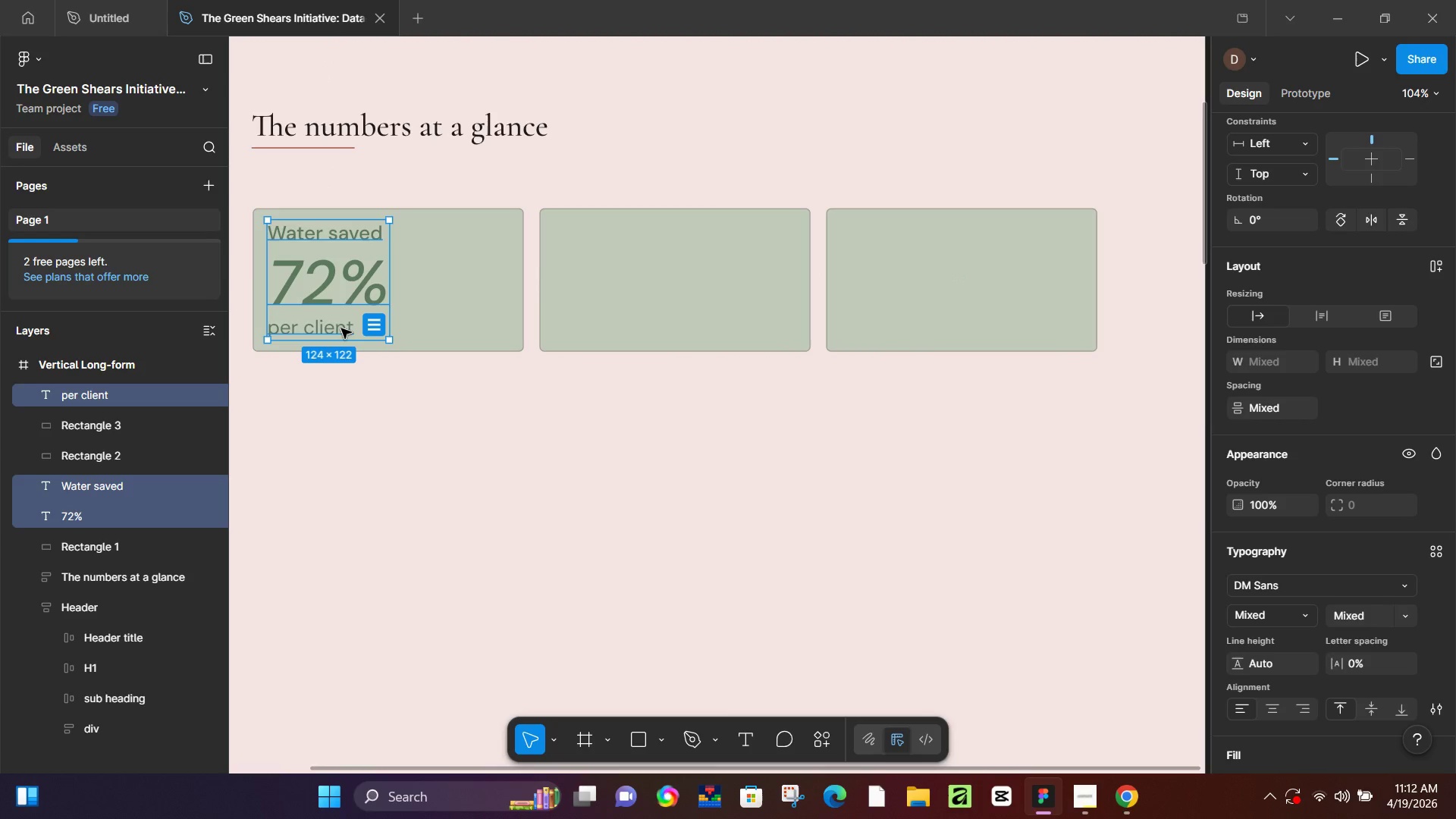 
hold_key(key=ShiftLeft, duration=19.48)
 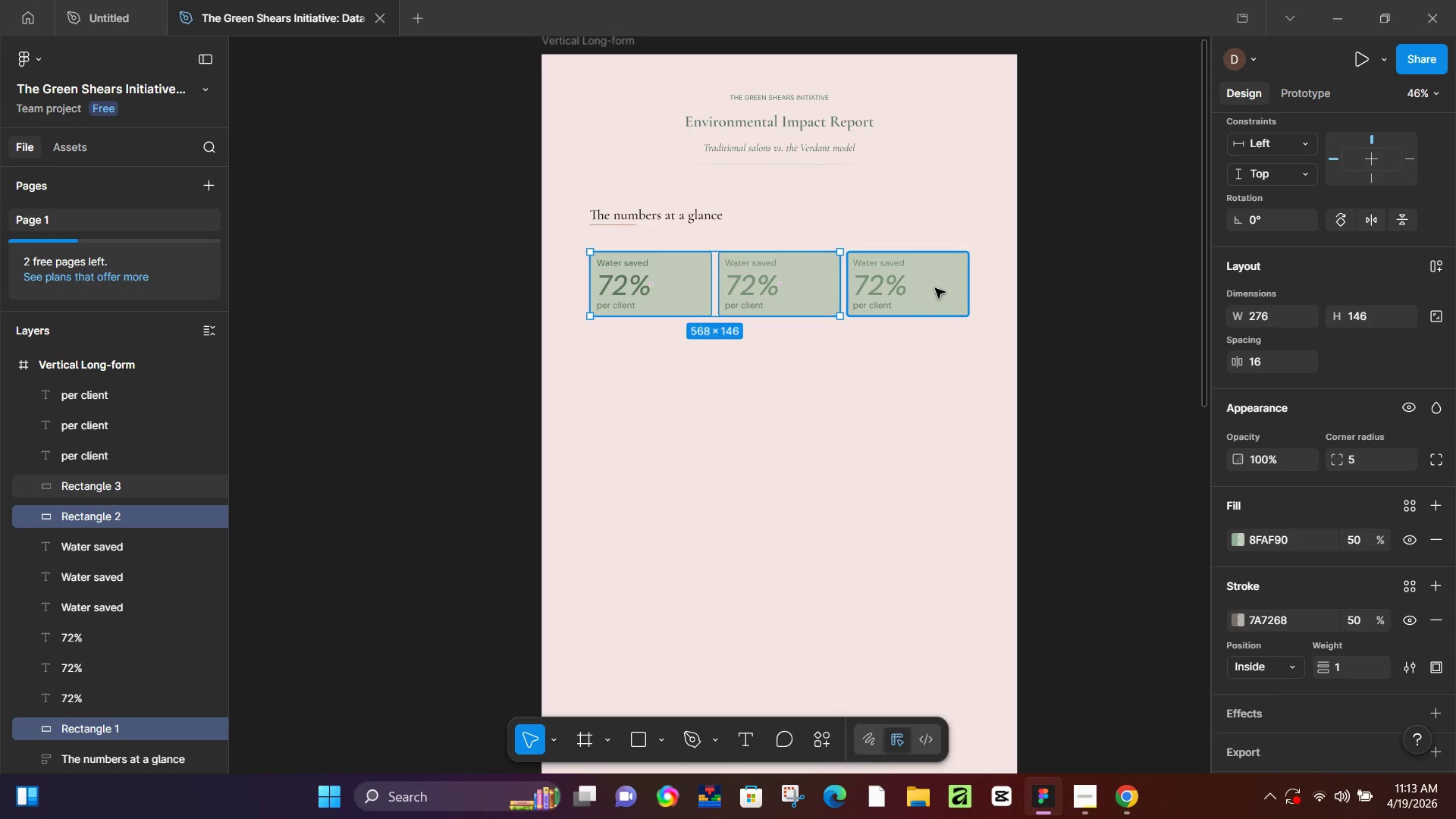 
key(Control+D)
 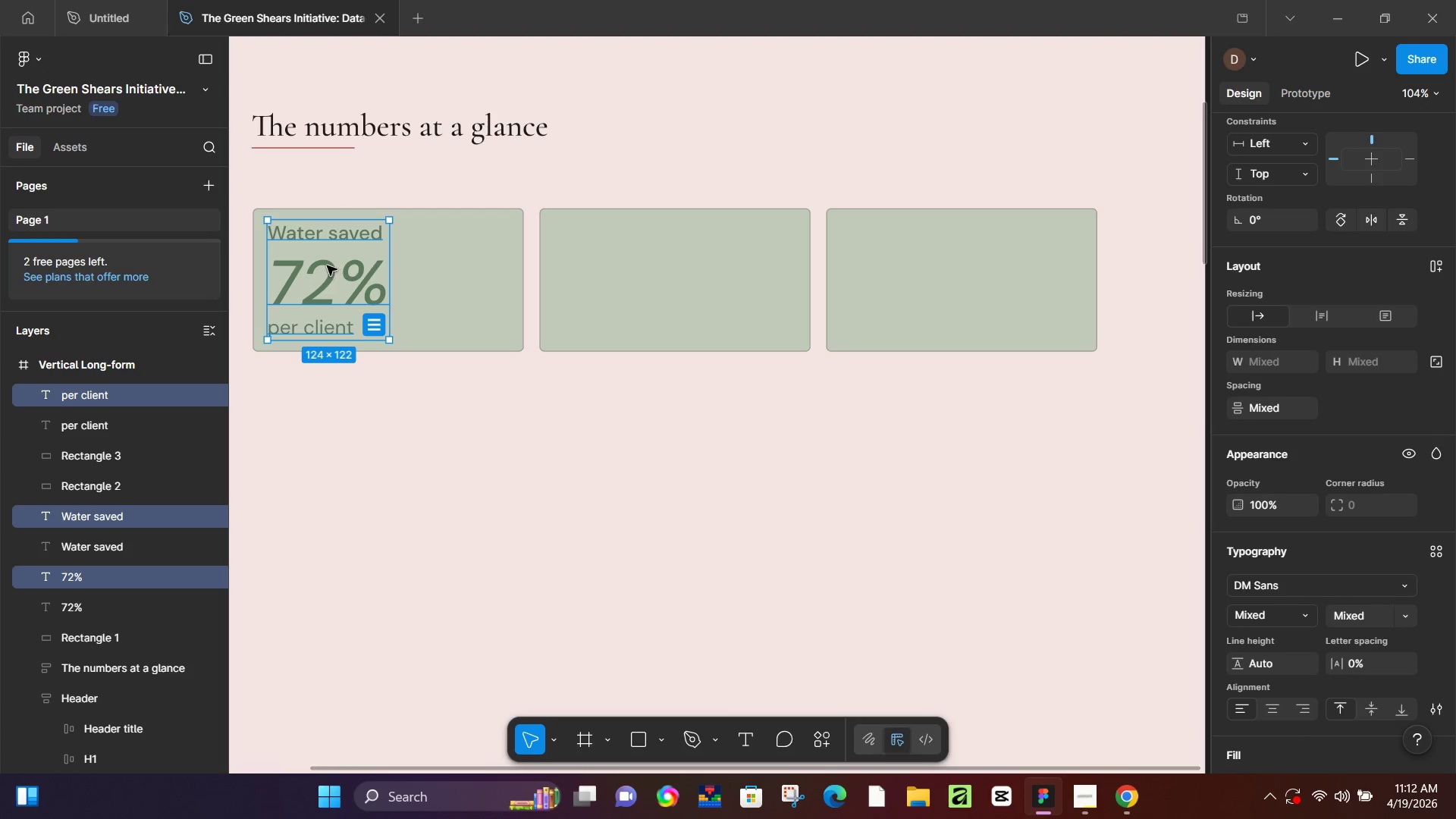 
left_click_drag(start_coordinate=[327, 265], to_coordinate=[617, 268])
 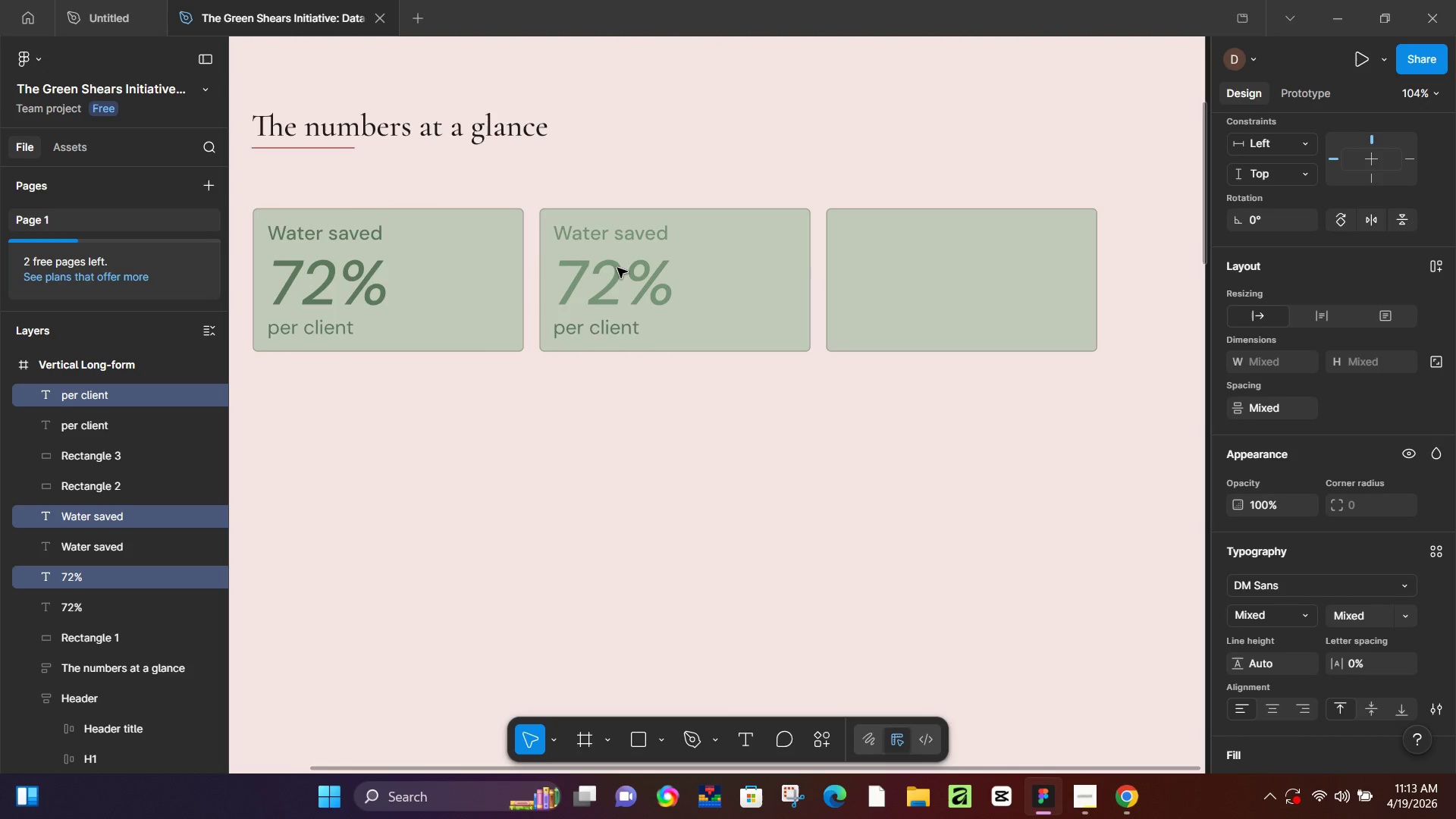 
key(Control+D)
 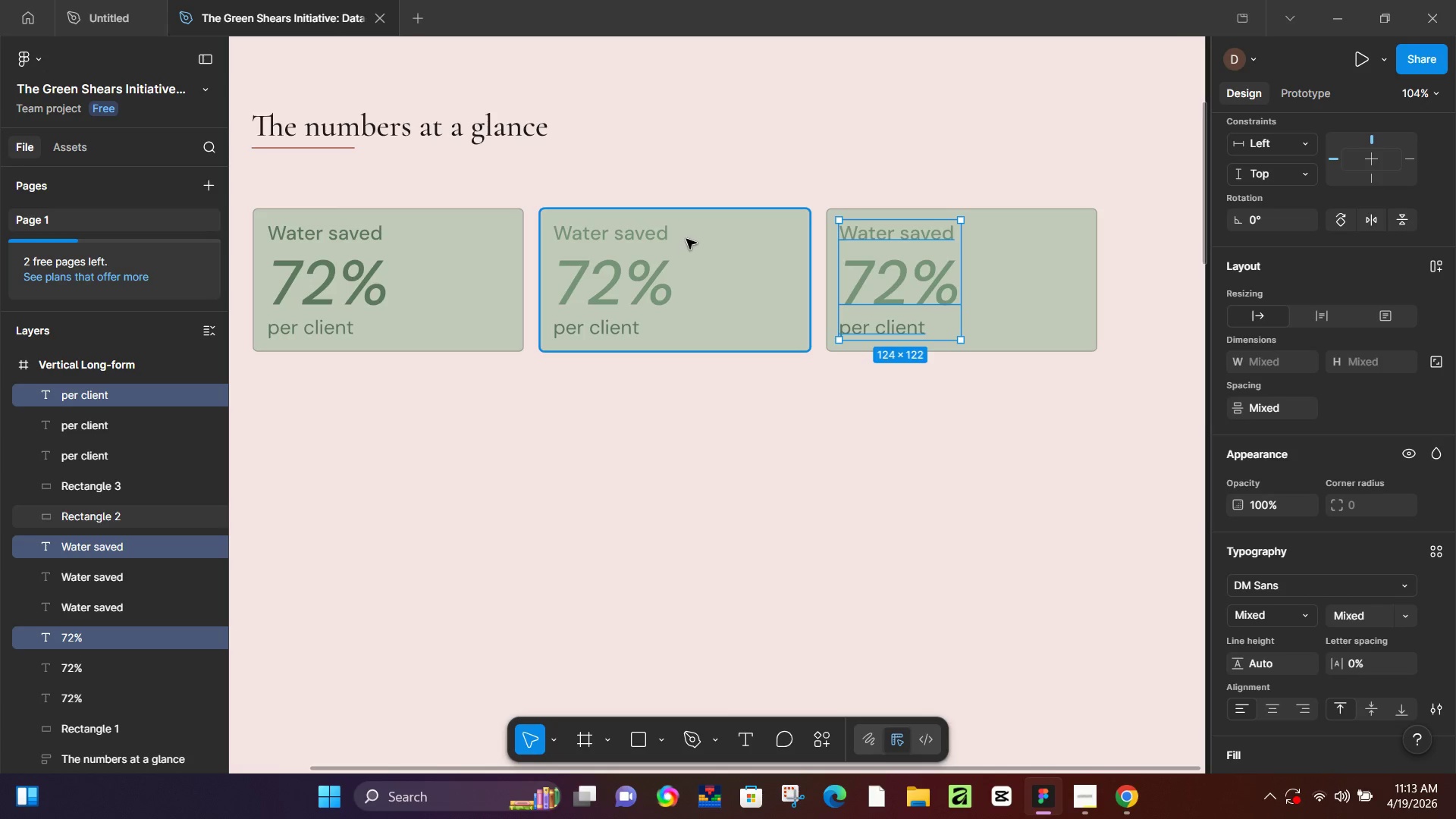 
hold_key(key=ControlLeft, duration=0.8)
scroll: coordinate [867, 288], scroll_direction: down, amount: 6.0
 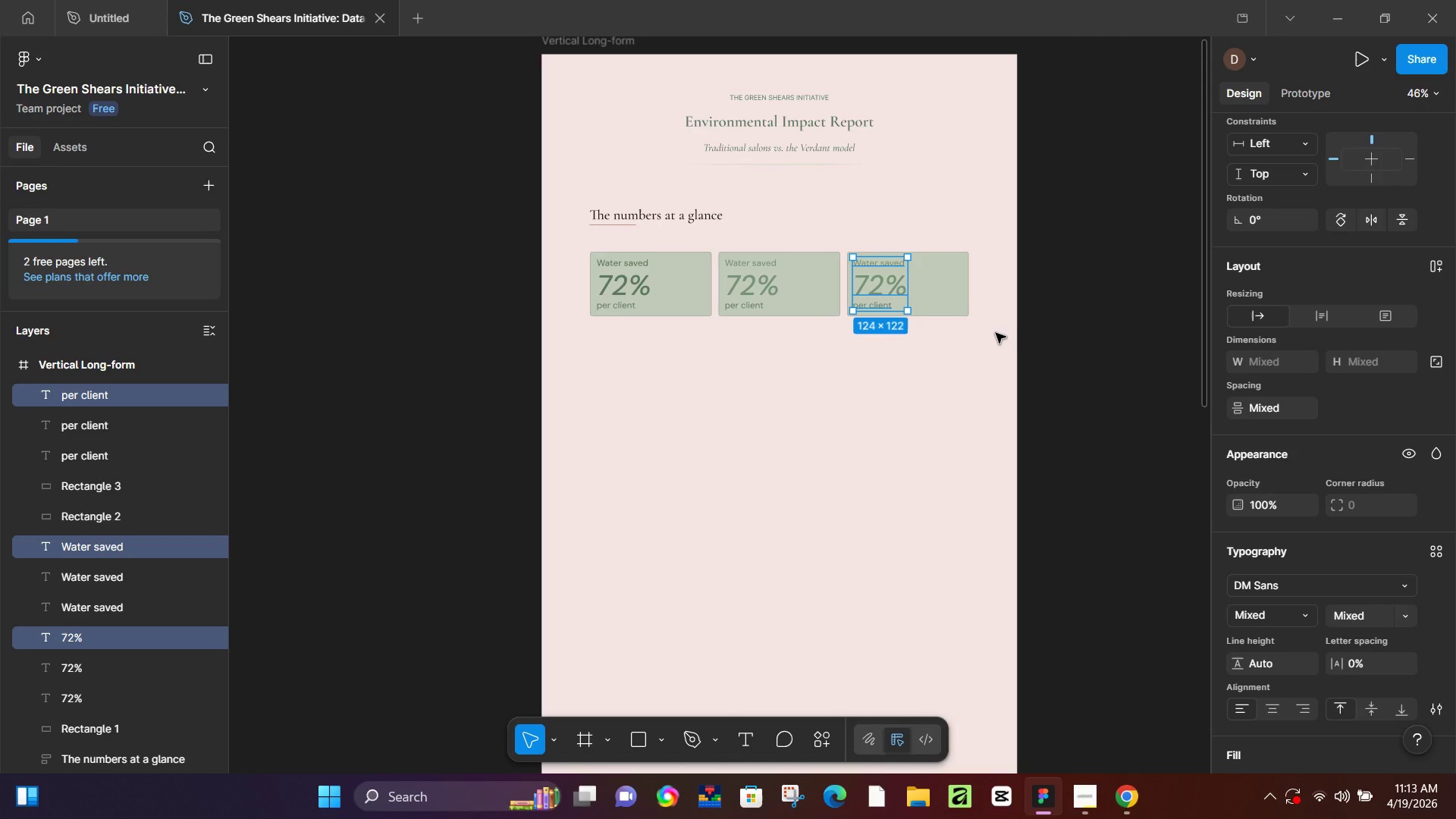 
left_click([695, 290])
 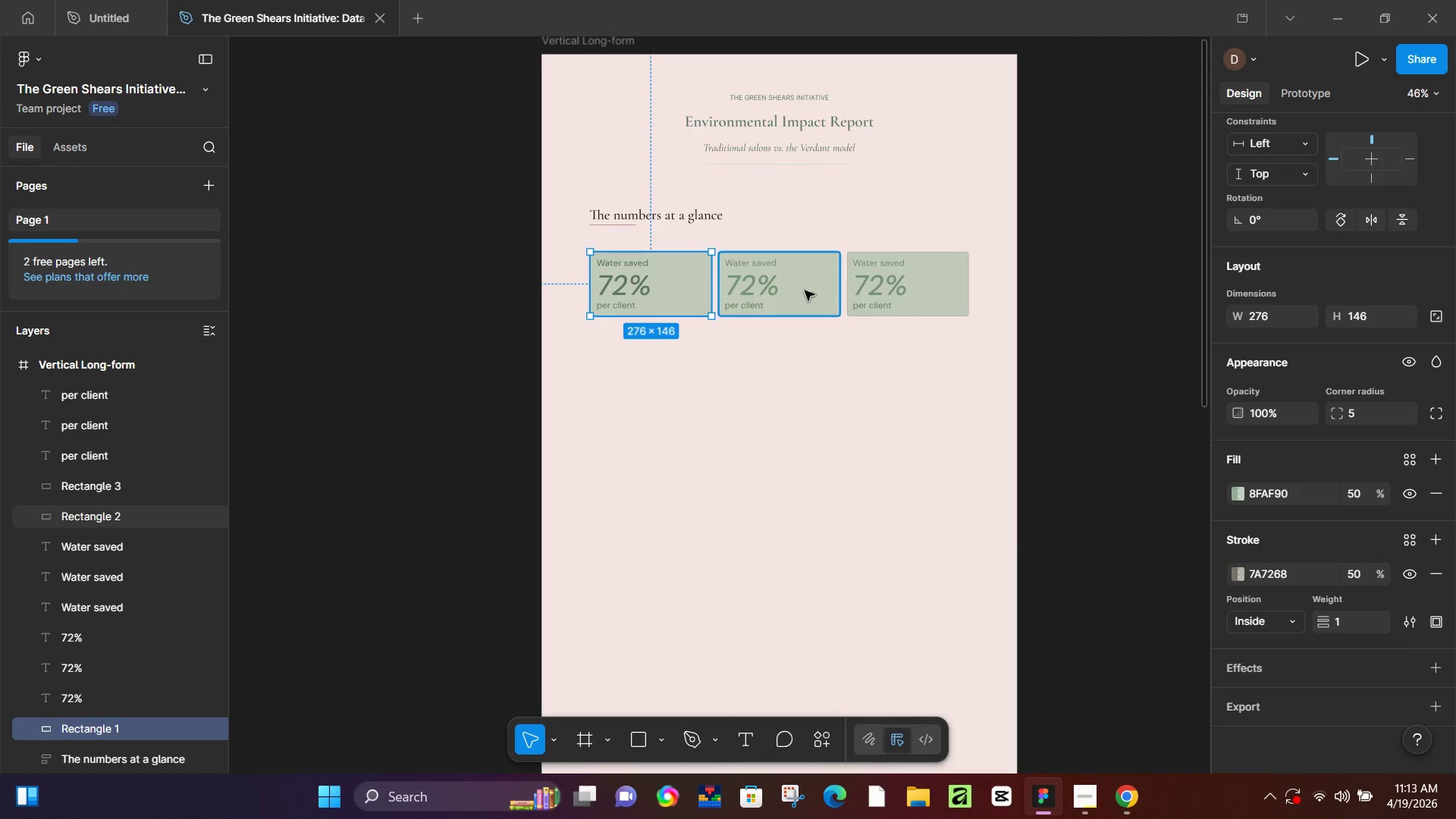 
hold_key(key=ShiftLeft, duration=0.97)
left_click([820, 287])
 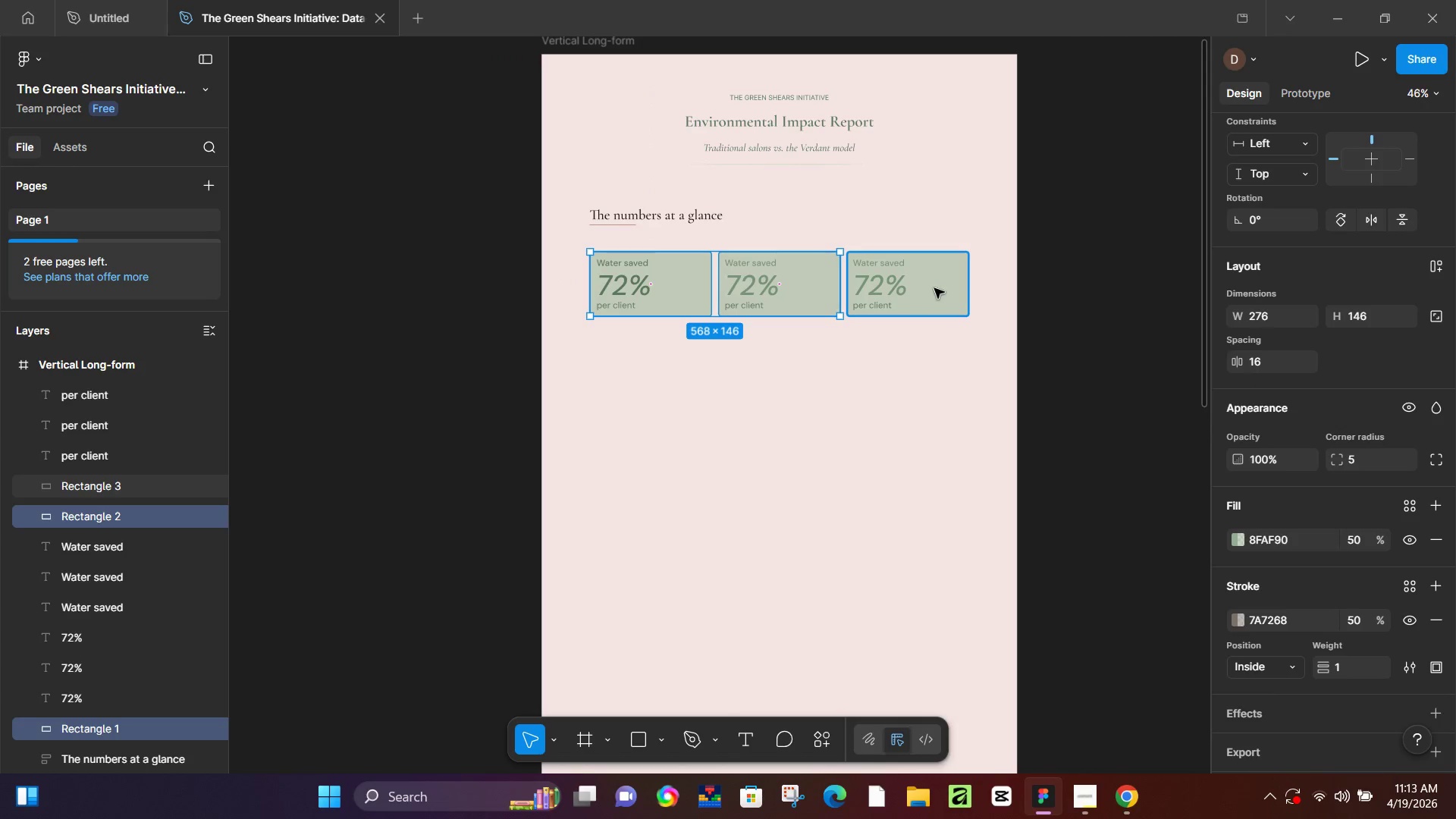 
double_click([935, 288])
 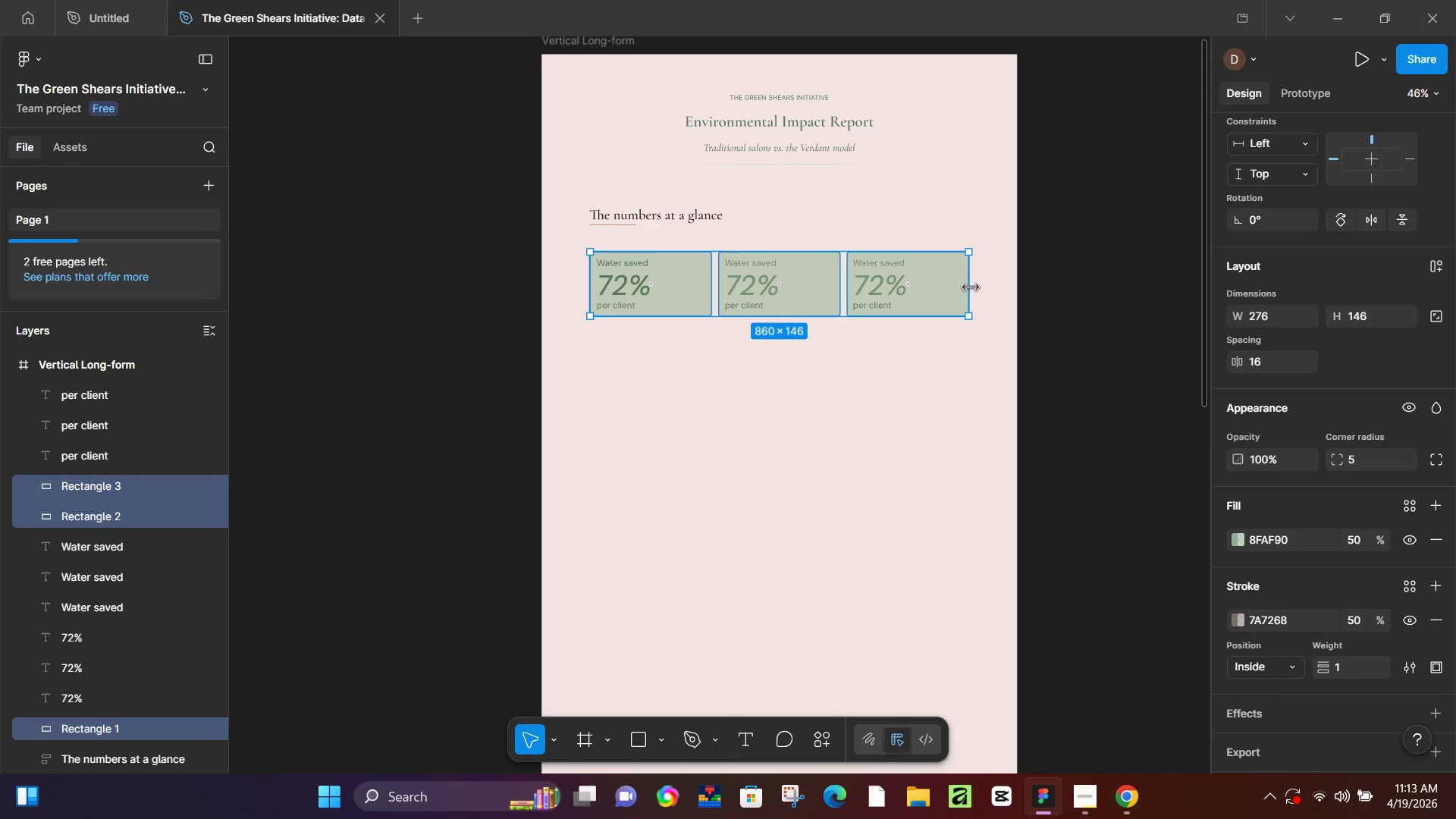 
left_click_drag(start_coordinate=[971, 287], to_coordinate=[850, 303])
 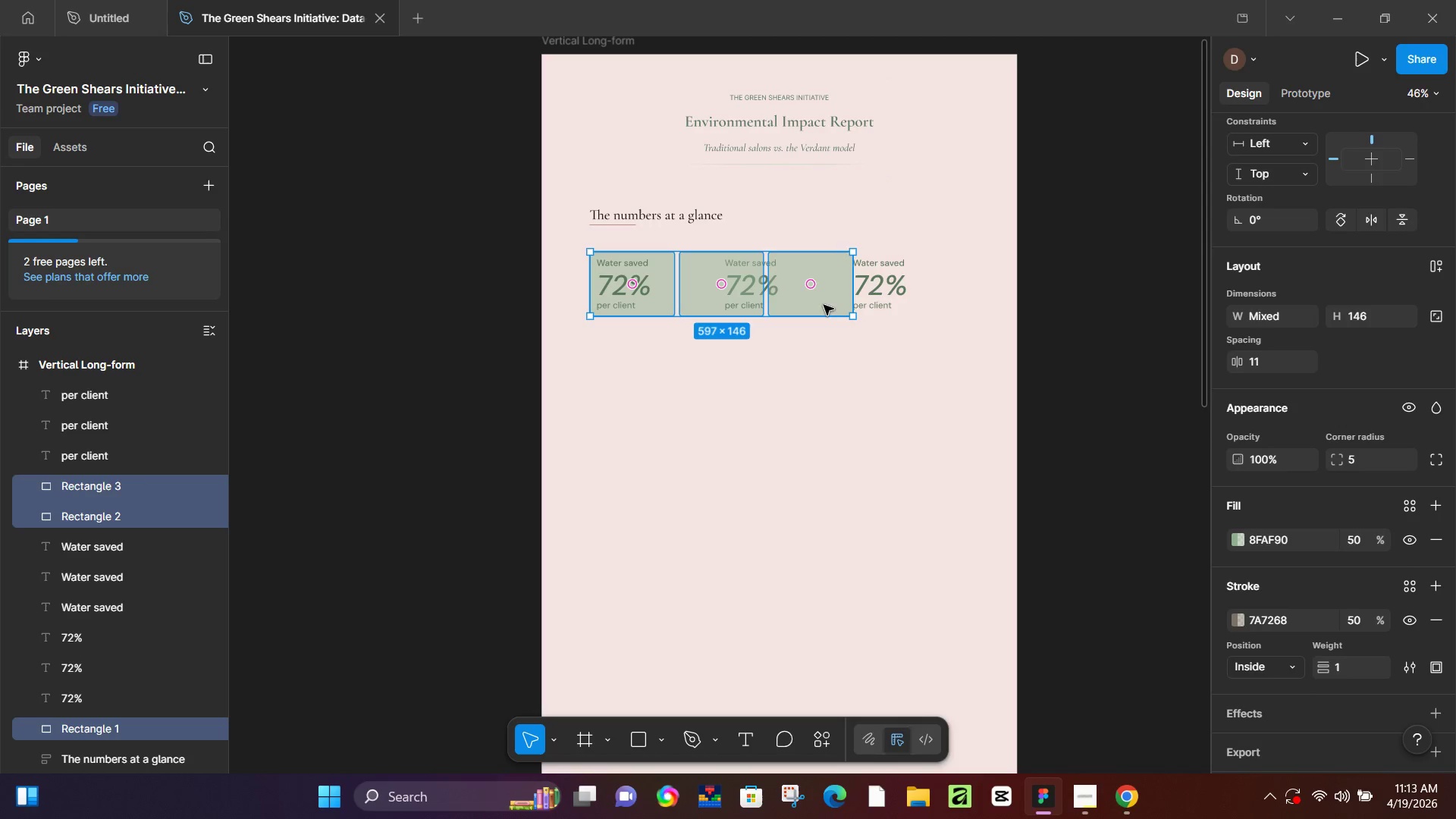 
left_click([824, 305])
 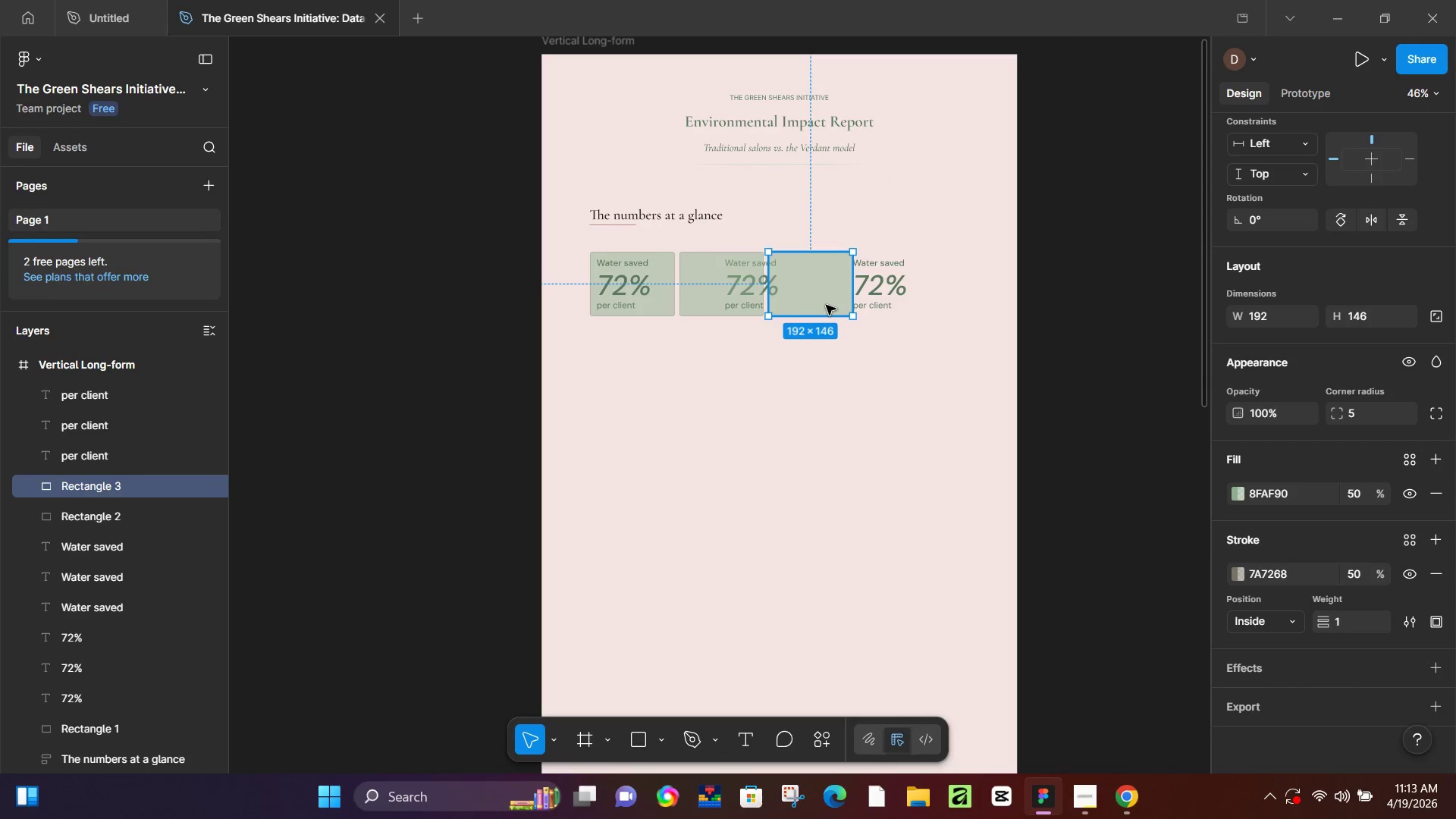 
key(Control+D)
 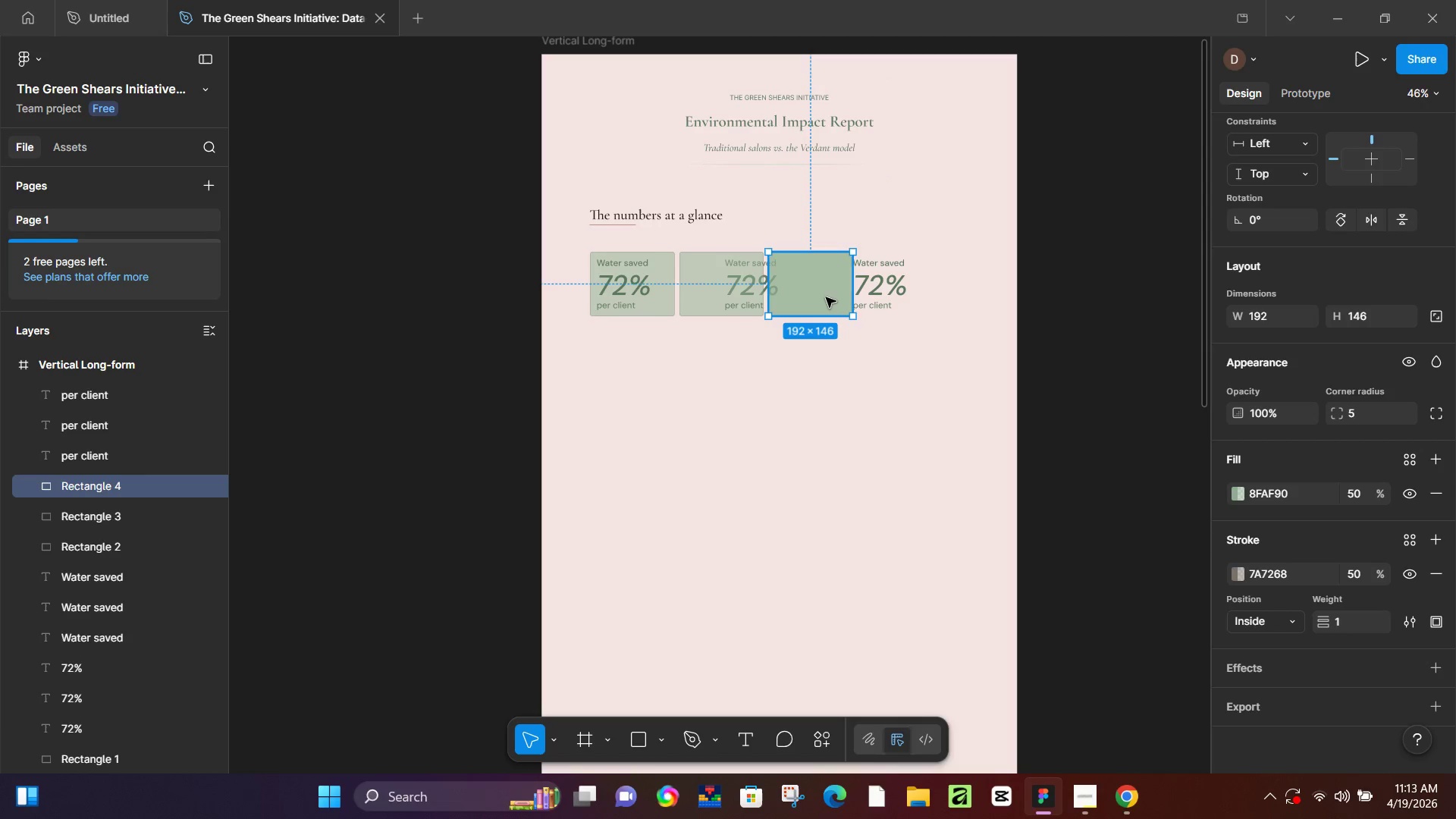 
left_click_drag(start_coordinate=[825, 297], to_coordinate=[914, 298])
 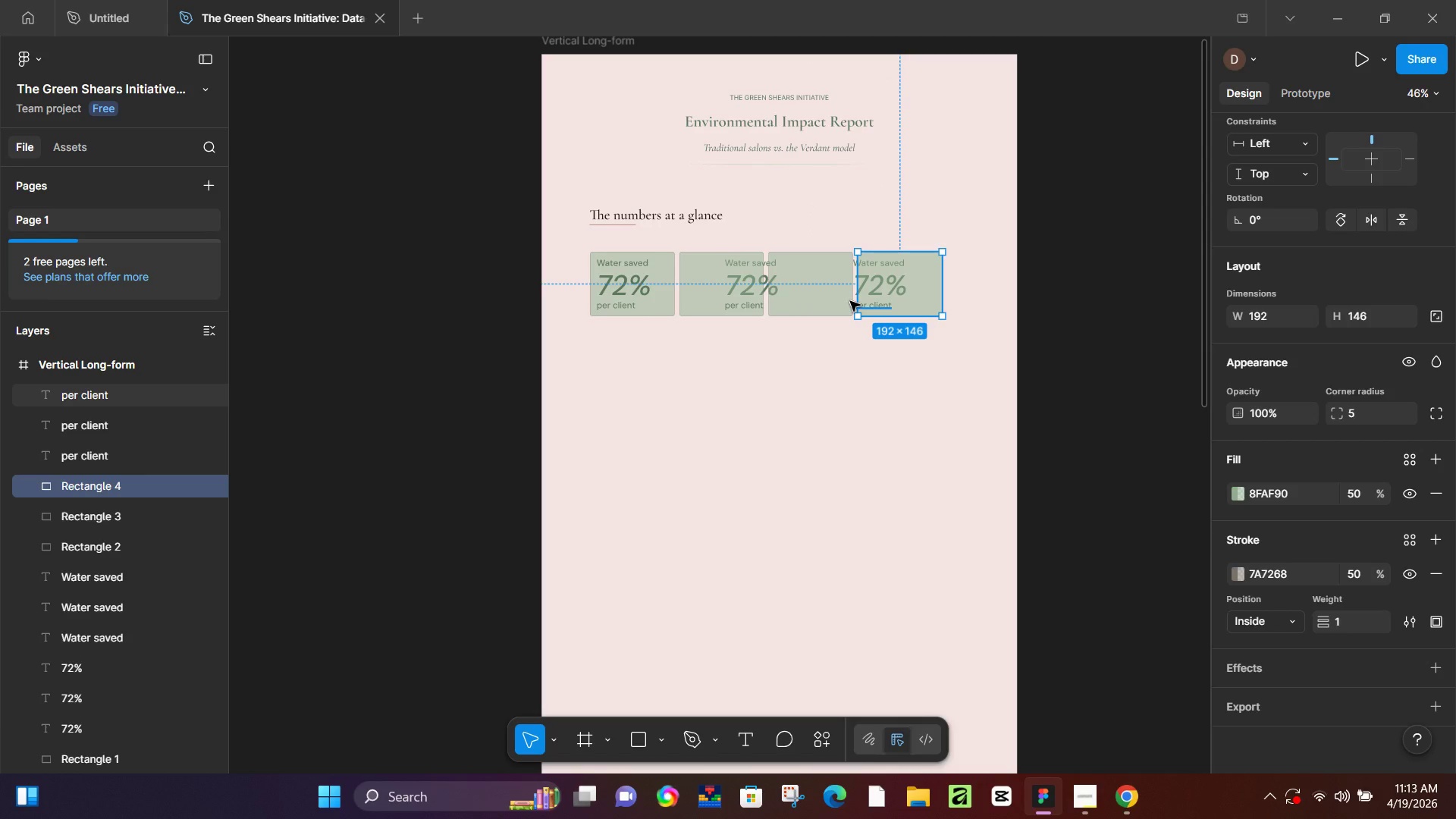 
wait(9.16)
 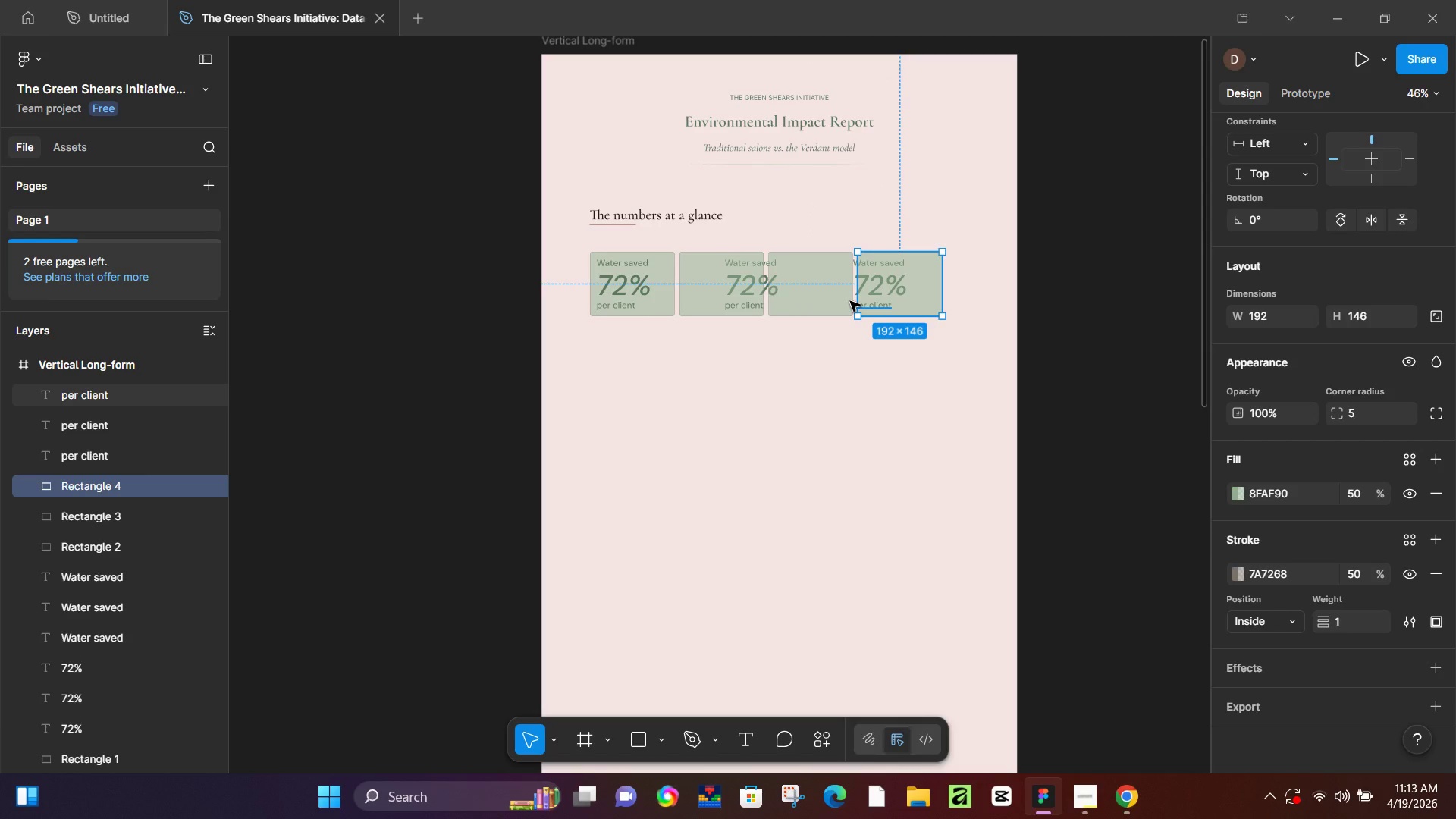 
left_click([87, 673])
 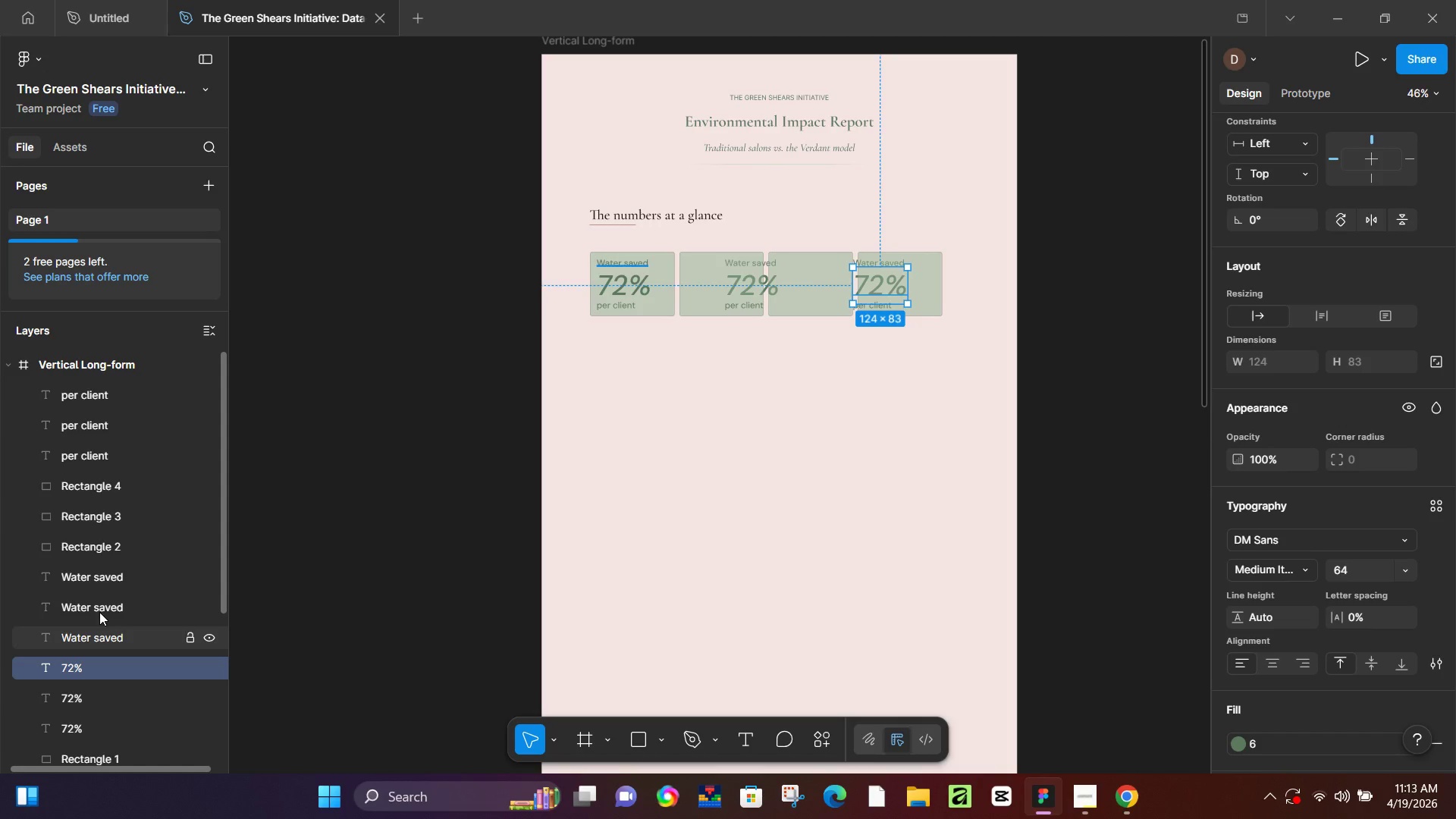 
hold_key(key=ShiftLeft, duration=0.97)
 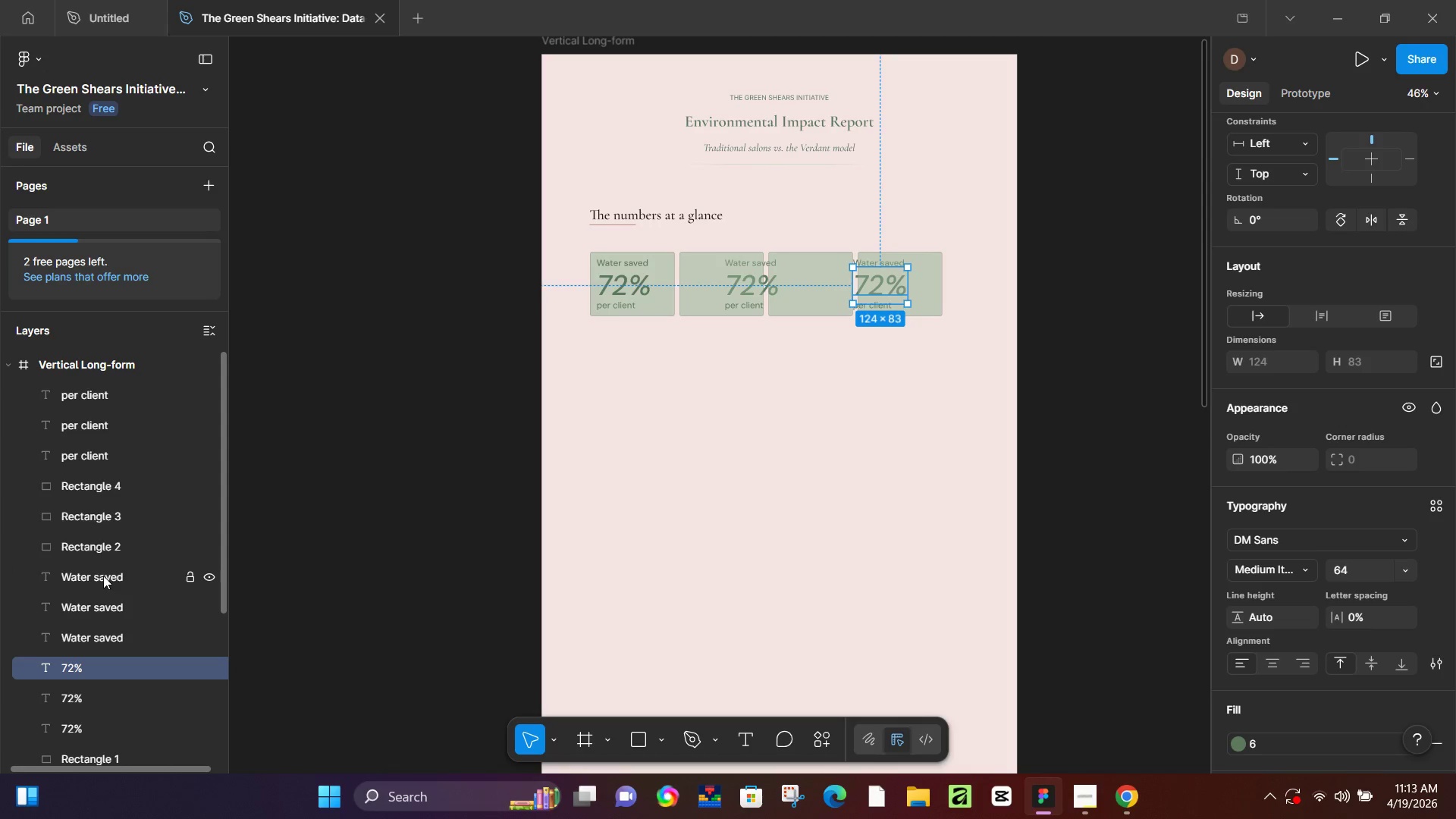 
hold_key(key=ControlLeft, duration=1.53)
left_click([103, 576])
 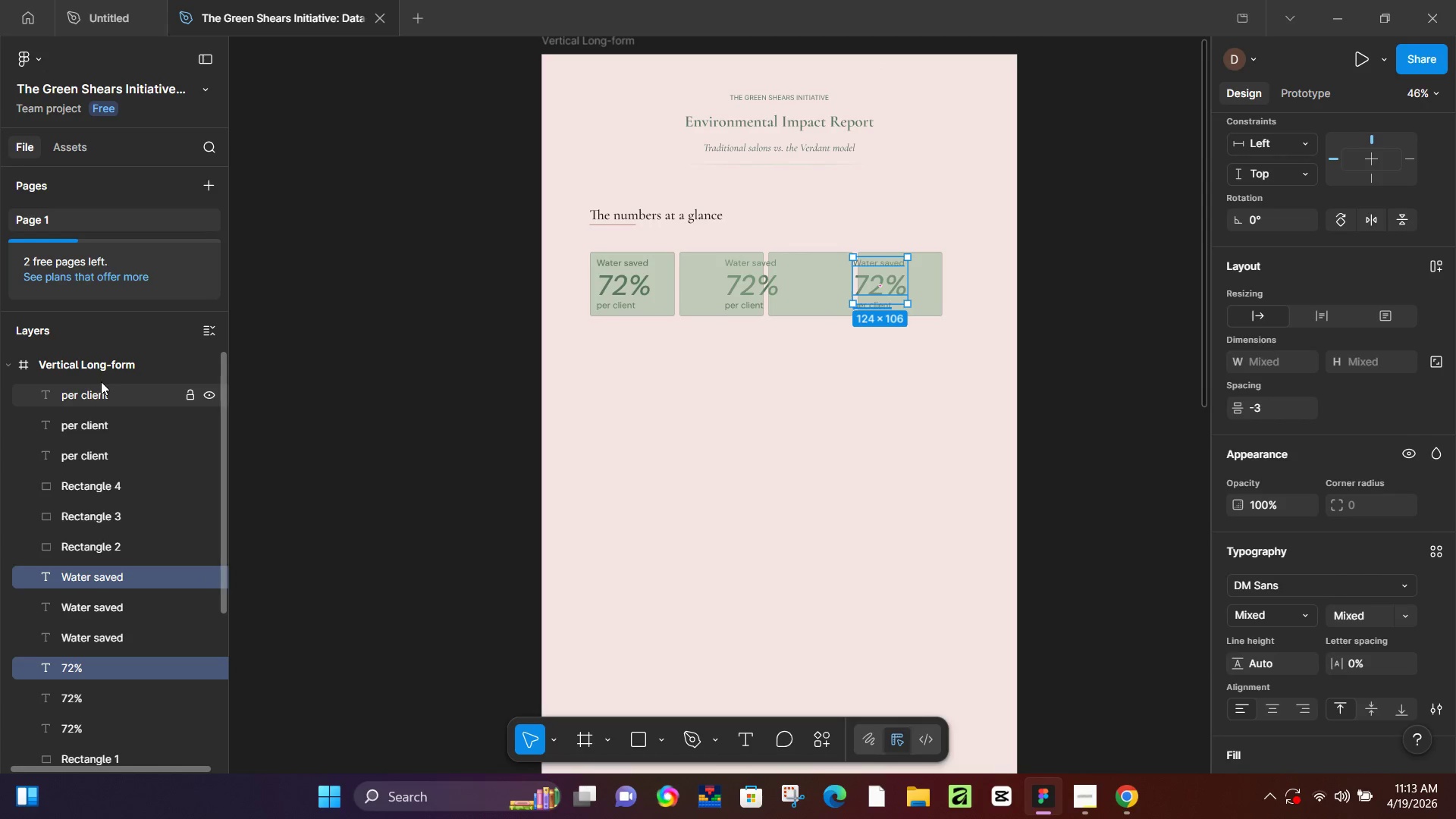 
left_click([102, 384])
 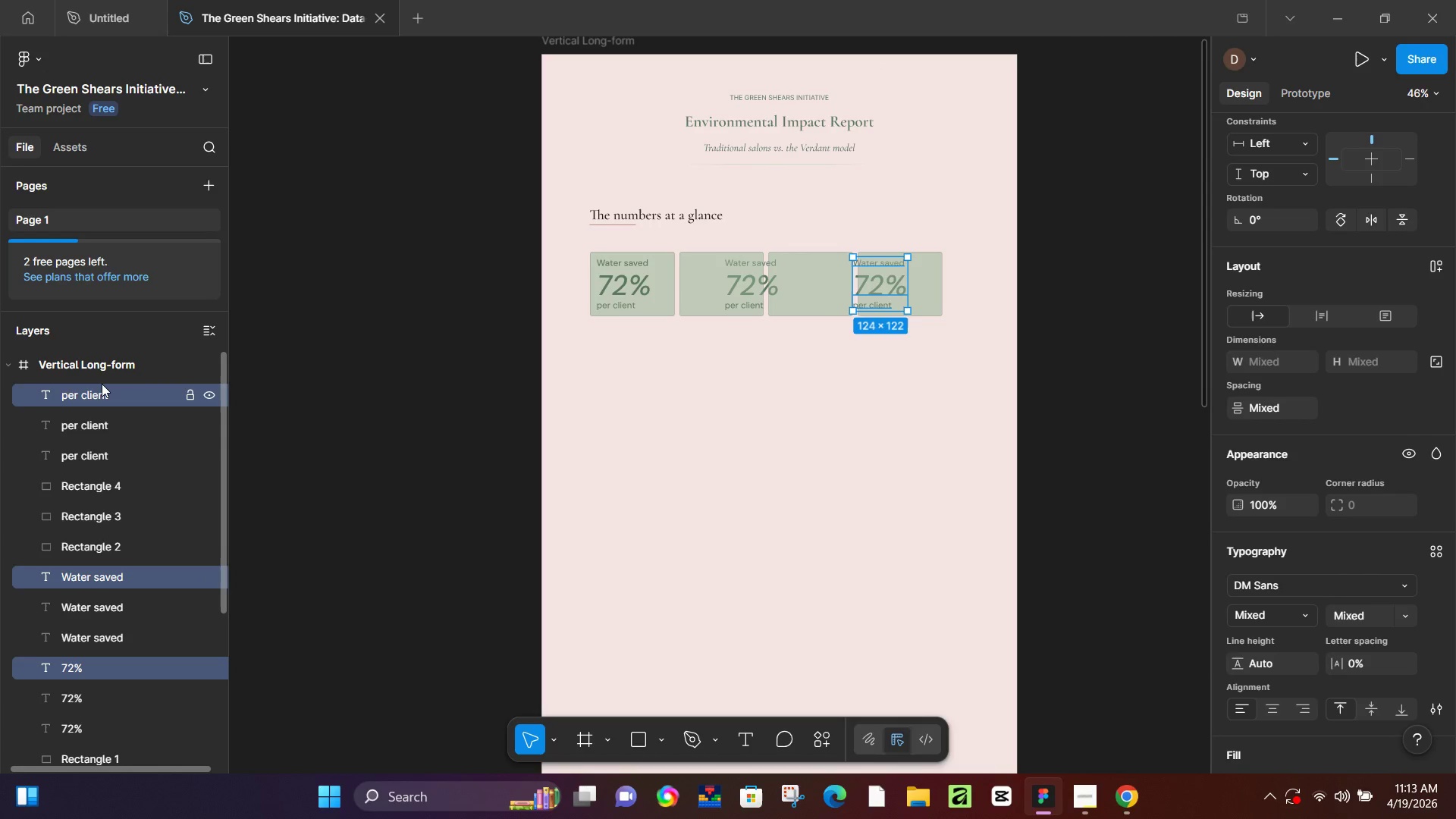 
key(Control+ControlLeft)
 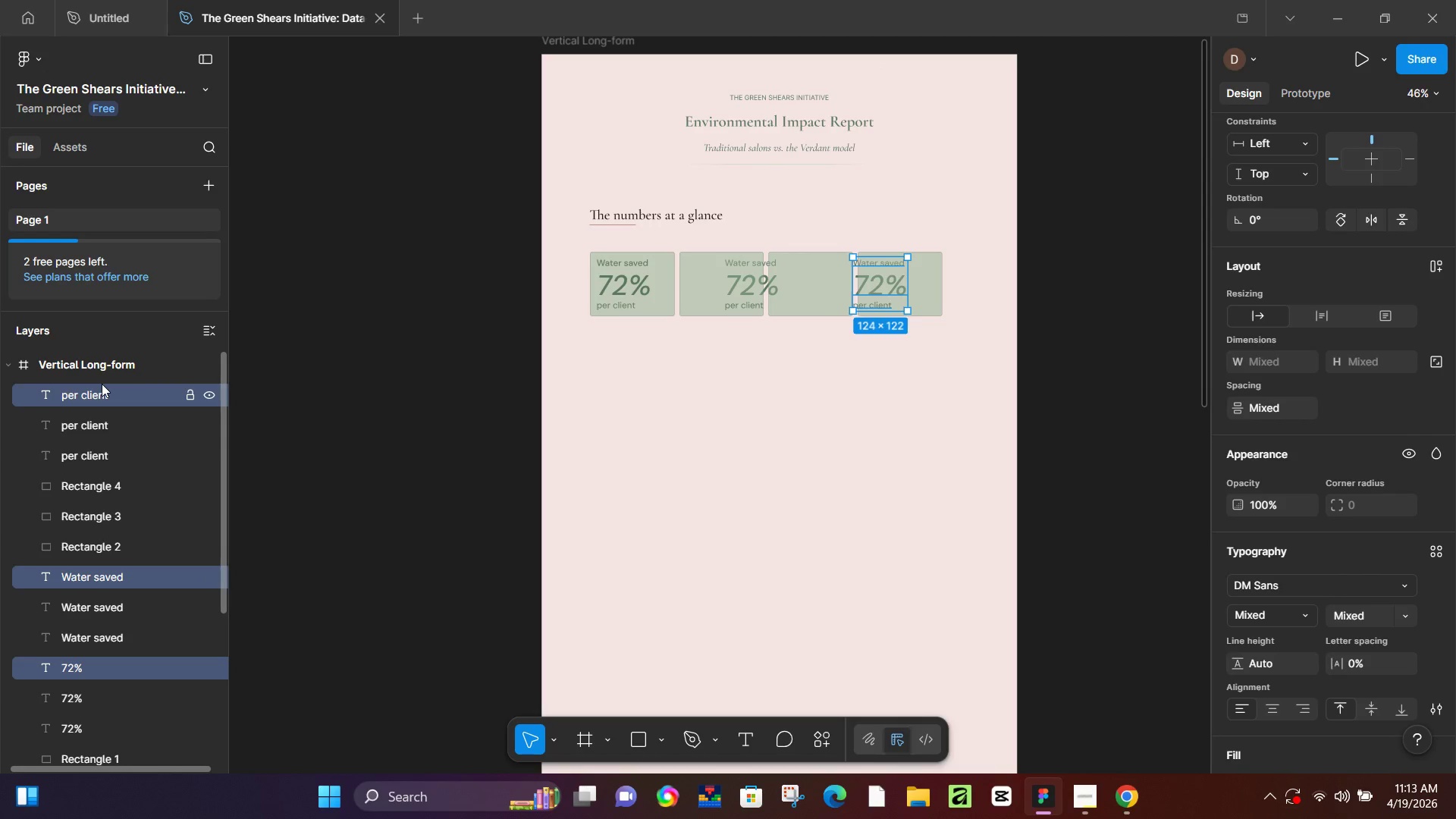 
key(Control+ControlLeft)
 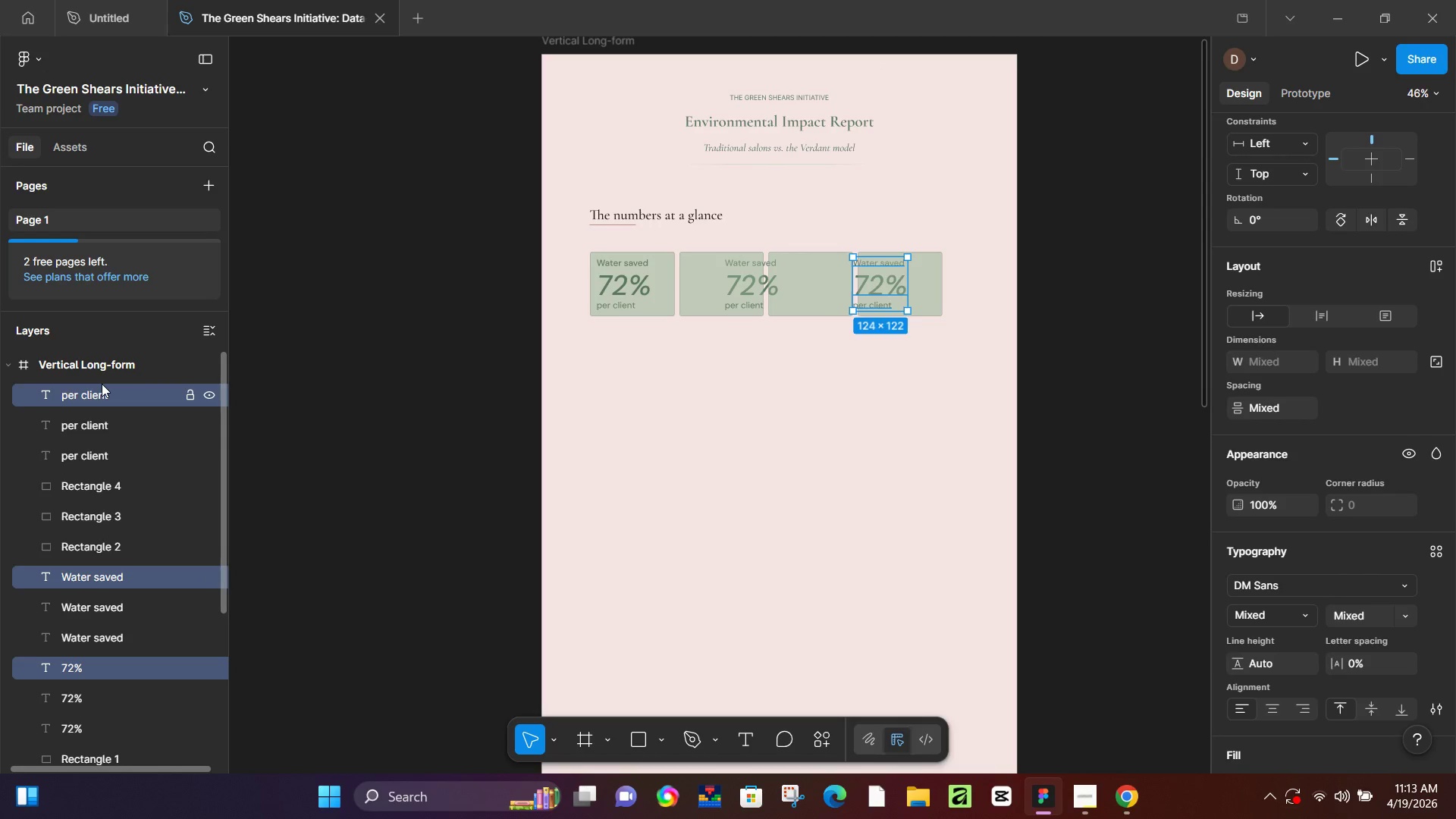 
key(Control+ControlLeft)
 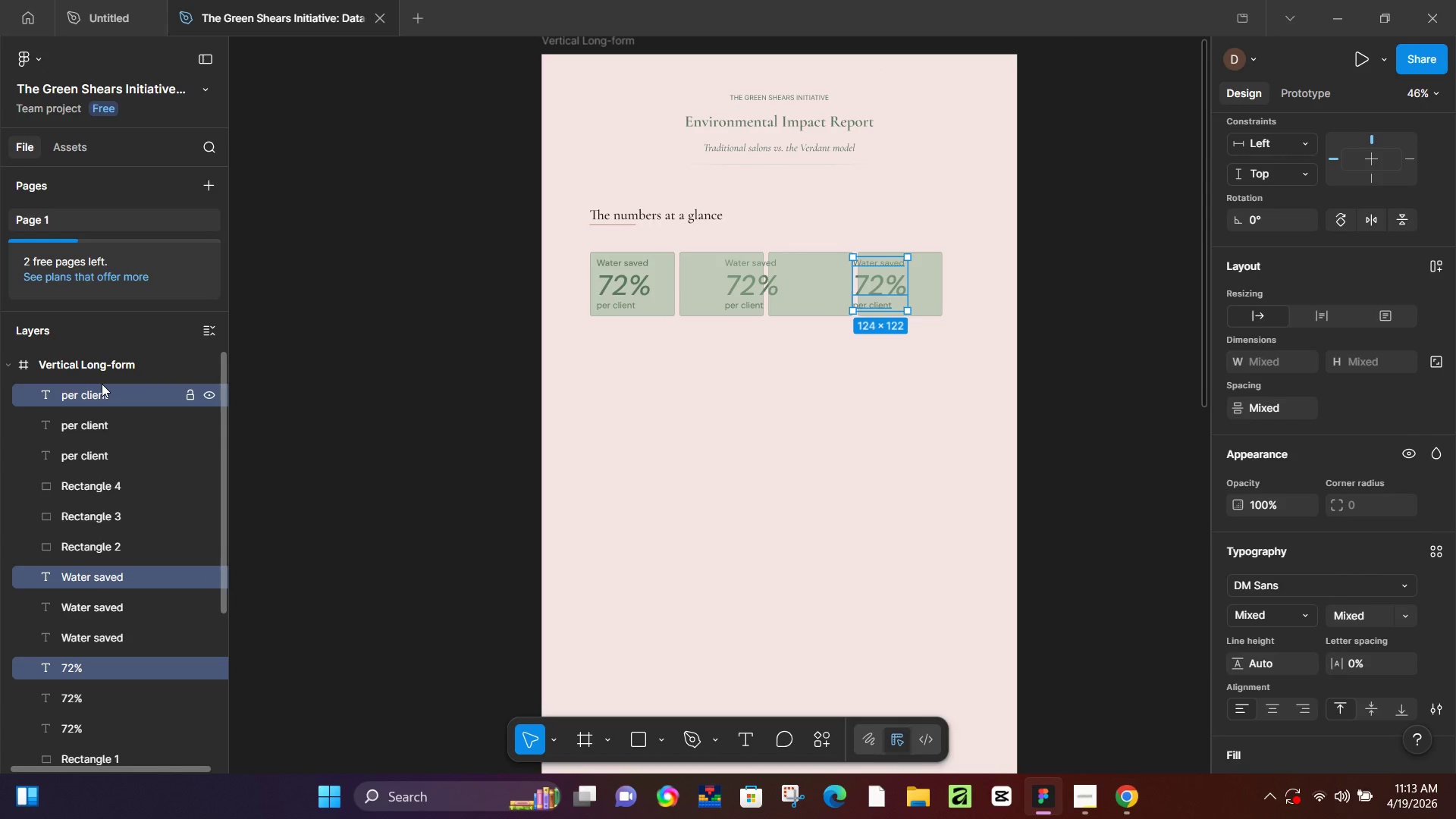 
key(Control+ControlLeft)
 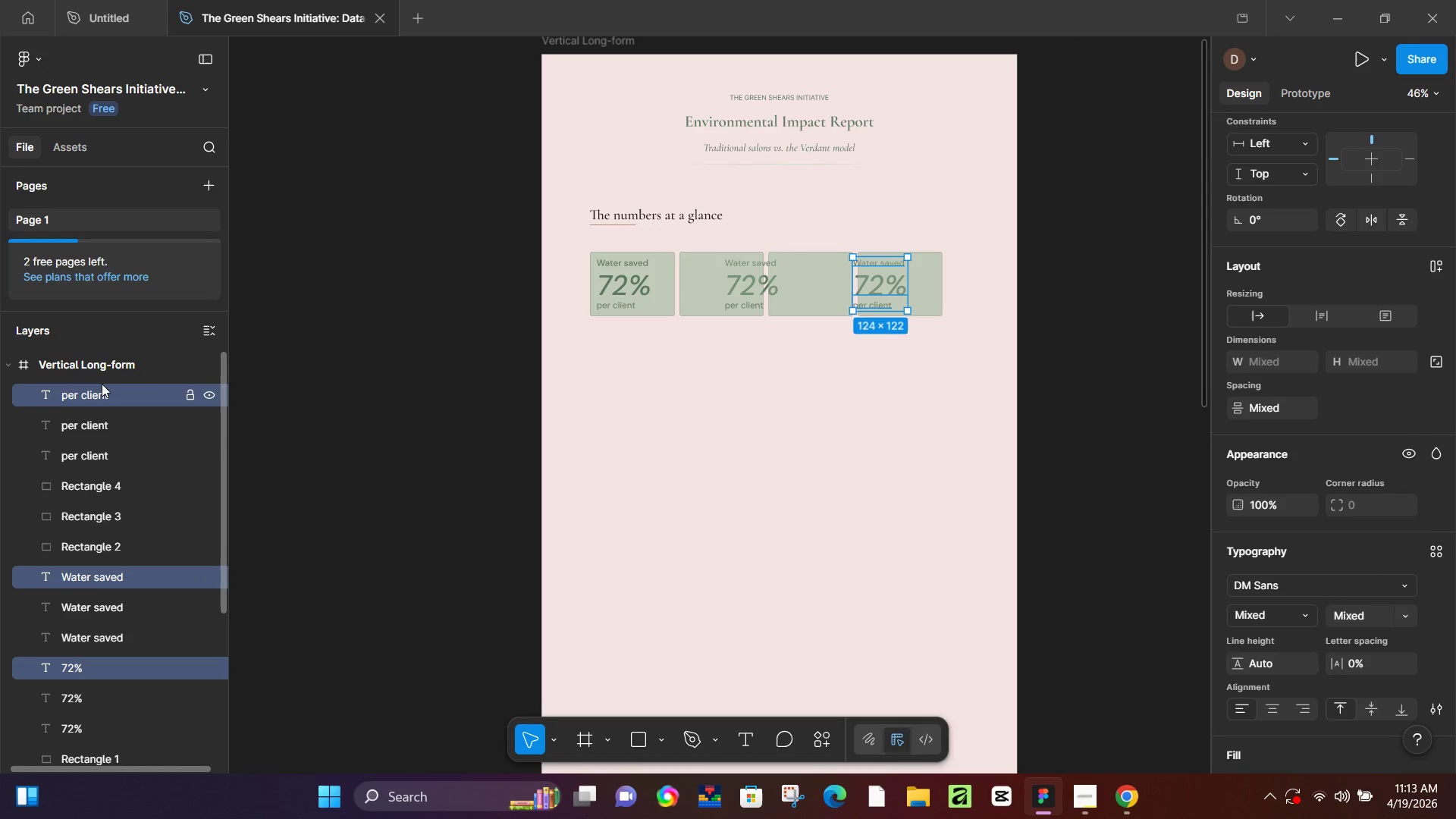 
key(Control+ControlLeft)
 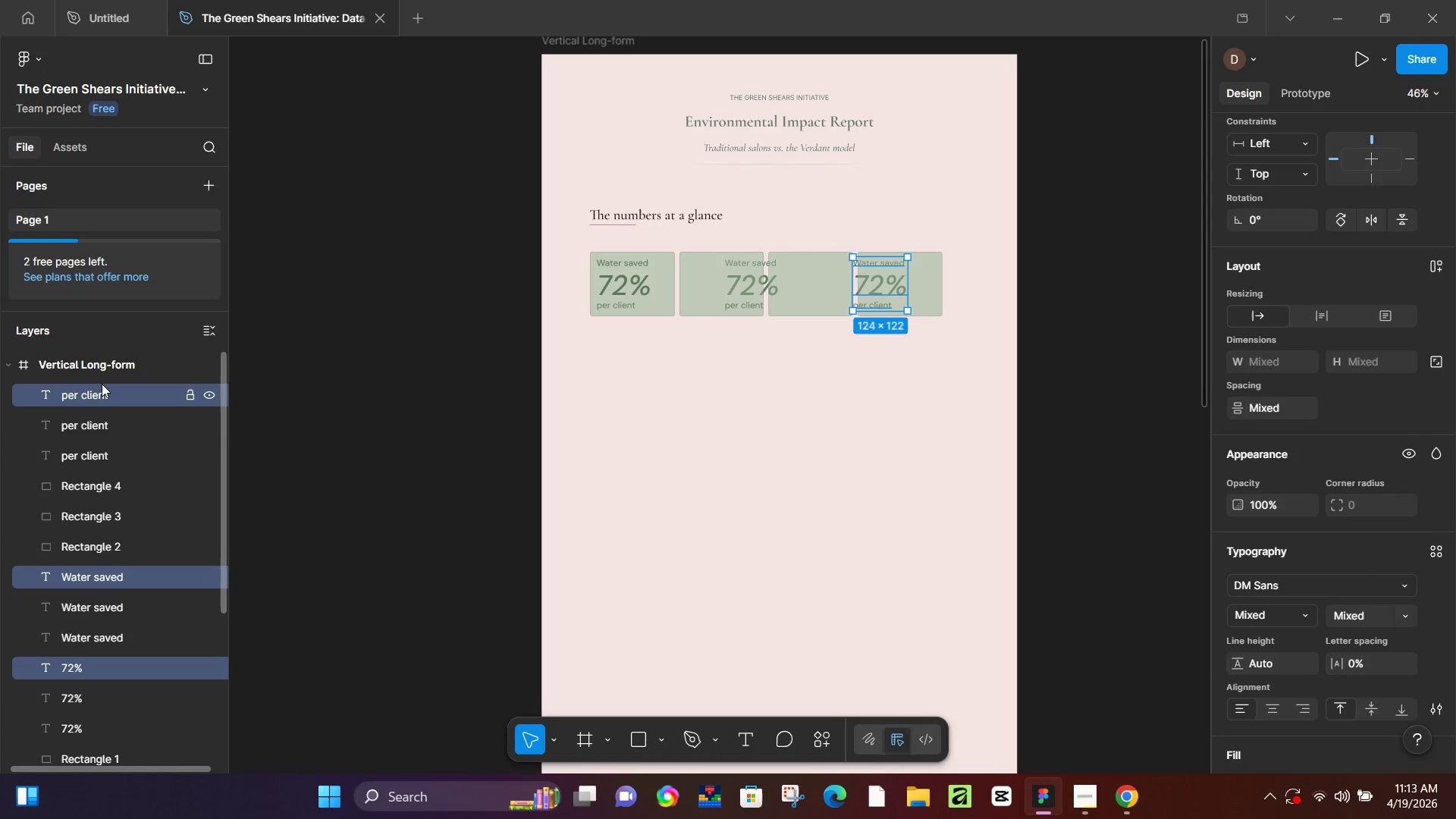 
key(Control+ControlLeft)
 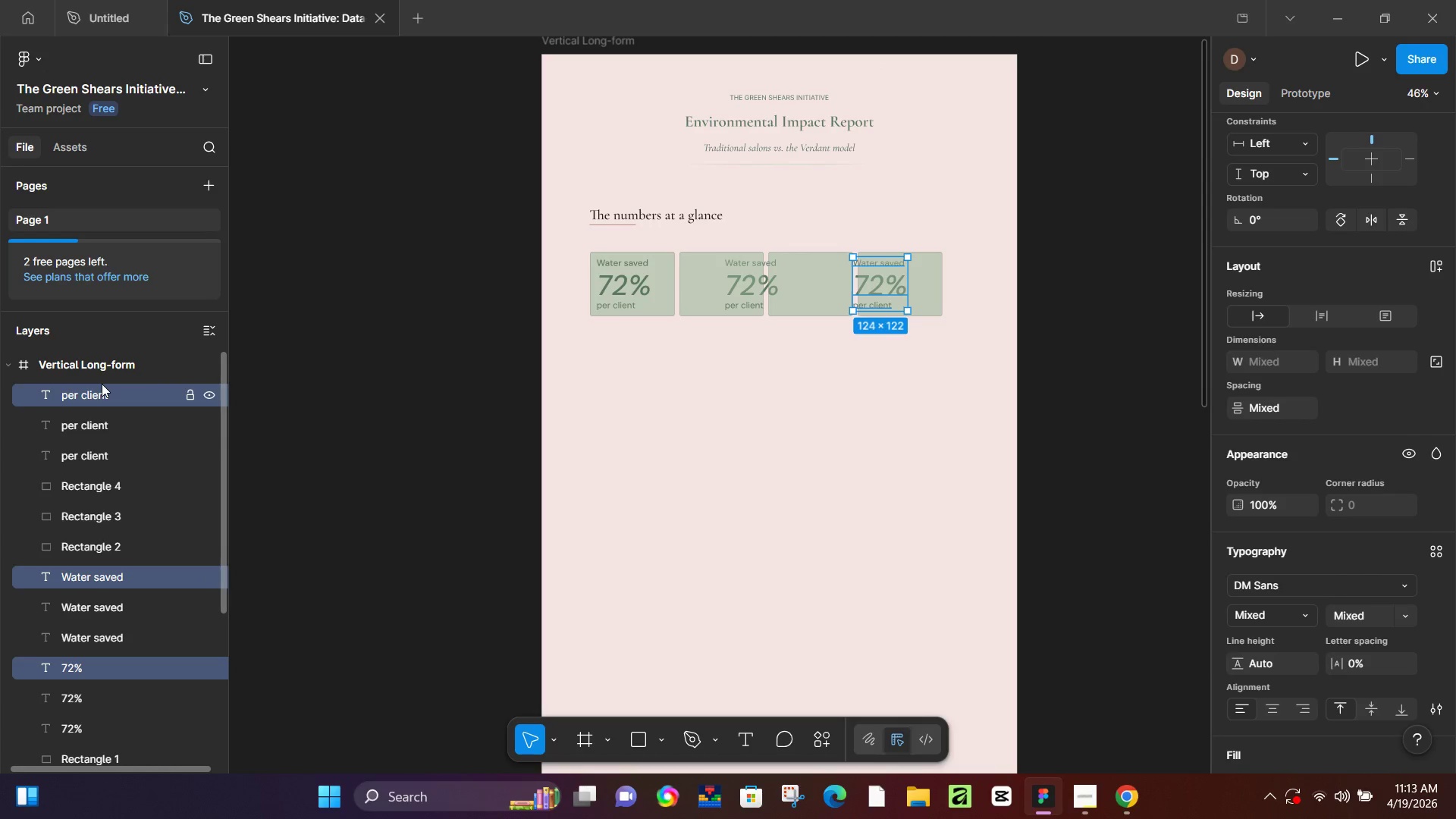 
key(Control+ControlLeft)
 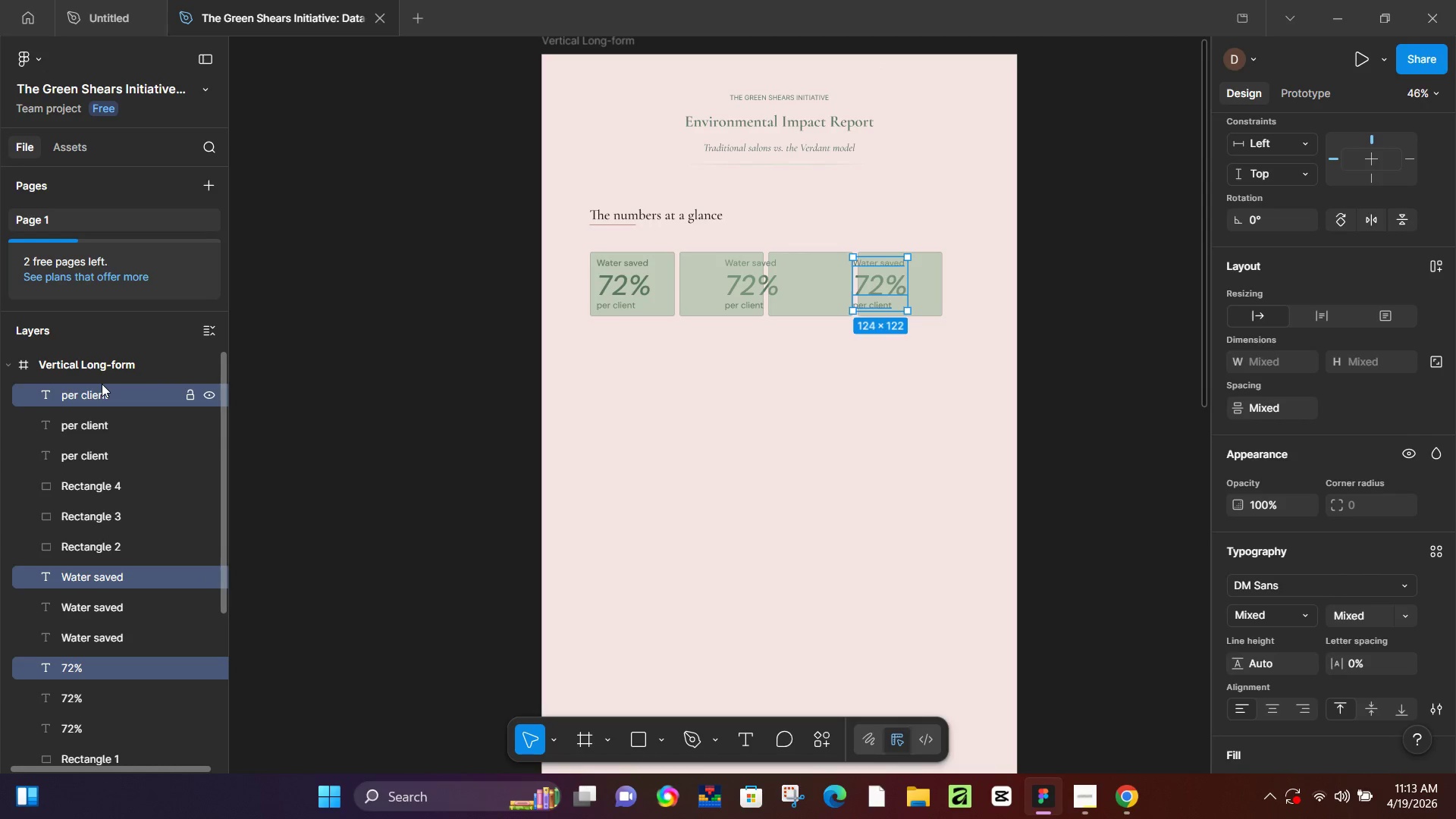 
key(Control+ControlLeft)
 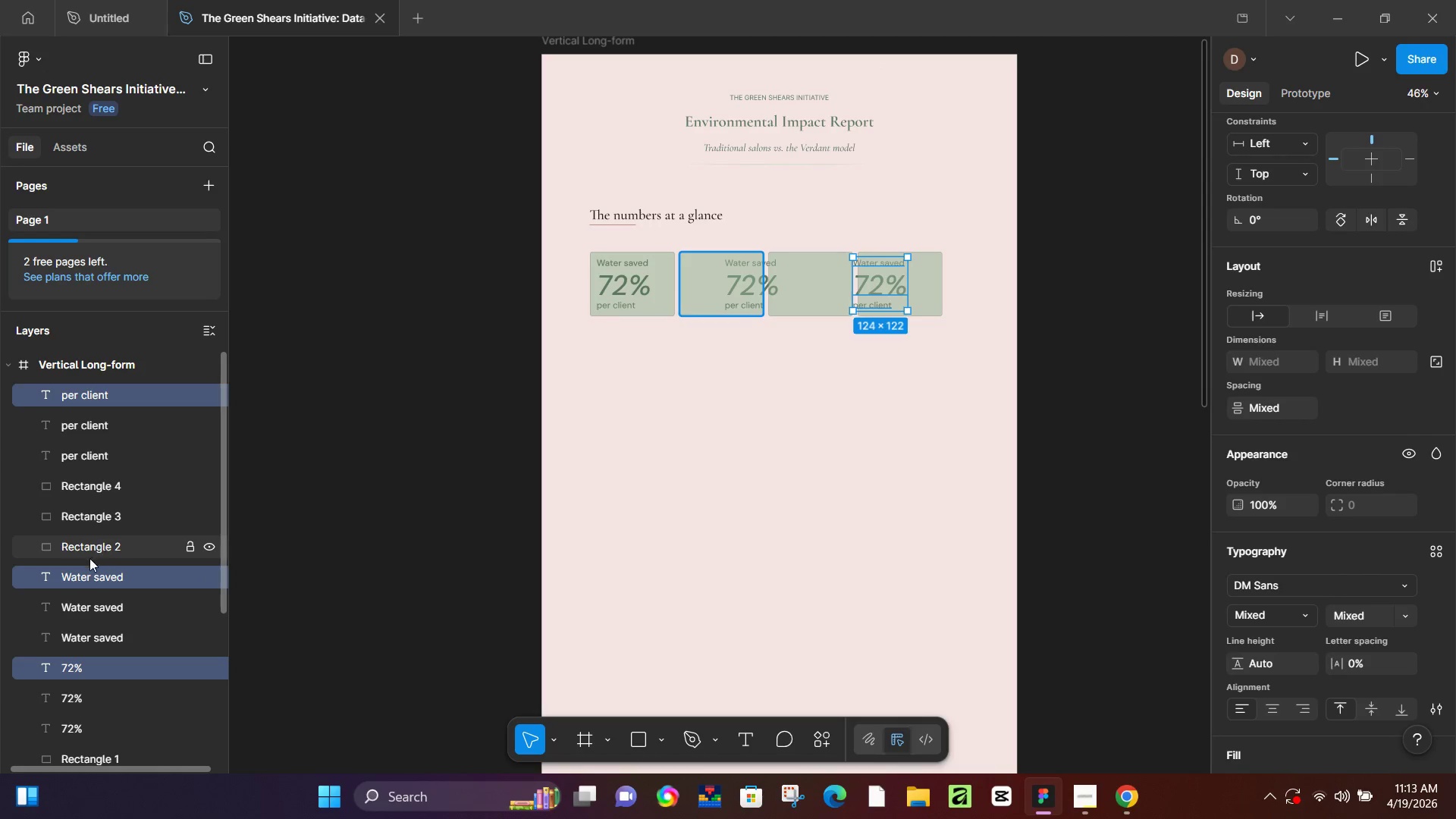 
scroll: coordinate [82, 525], scroll_direction: up, amount: 3.0
 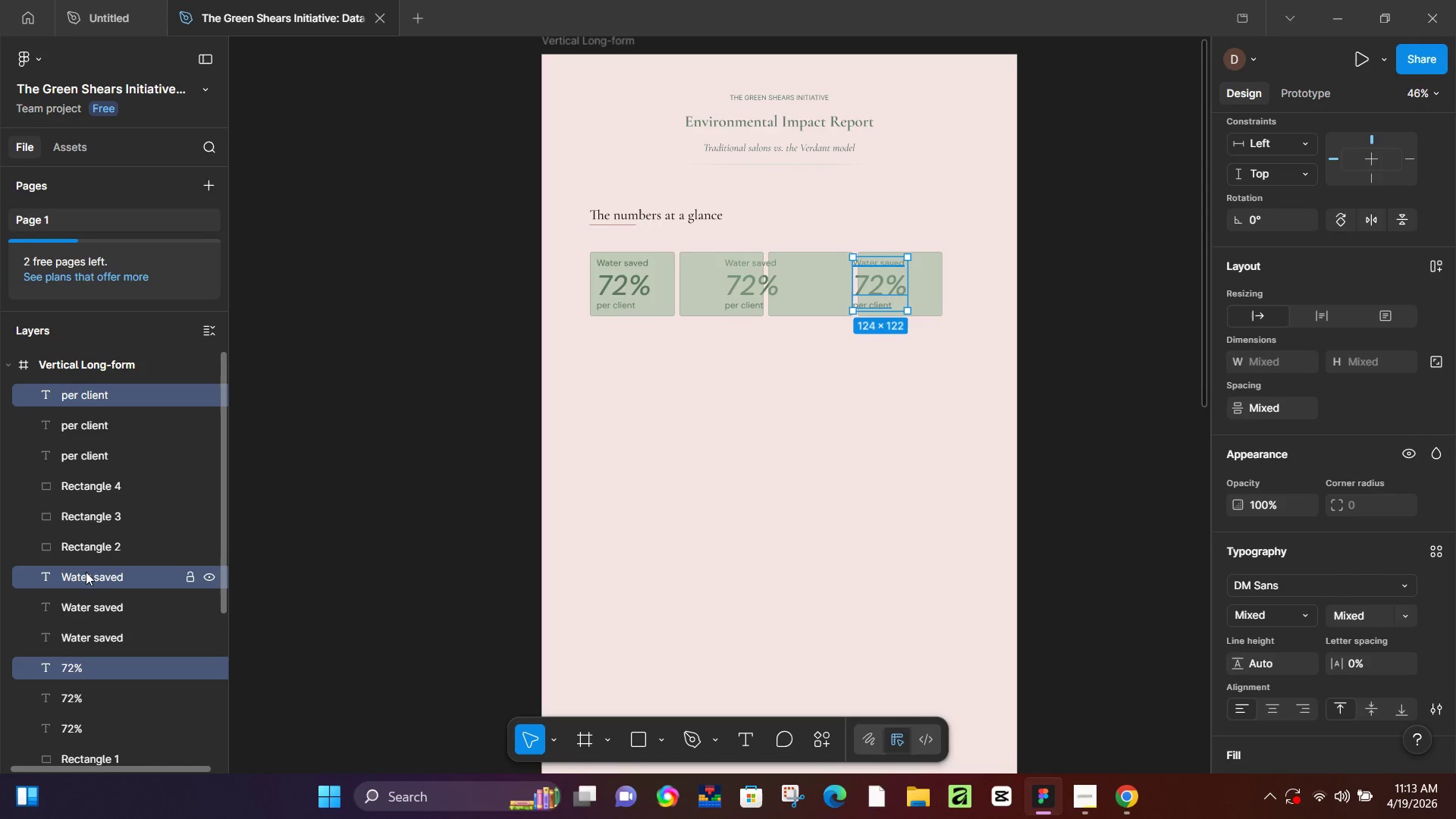 
left_click_drag(start_coordinate=[86, 576], to_coordinate=[96, 378])
 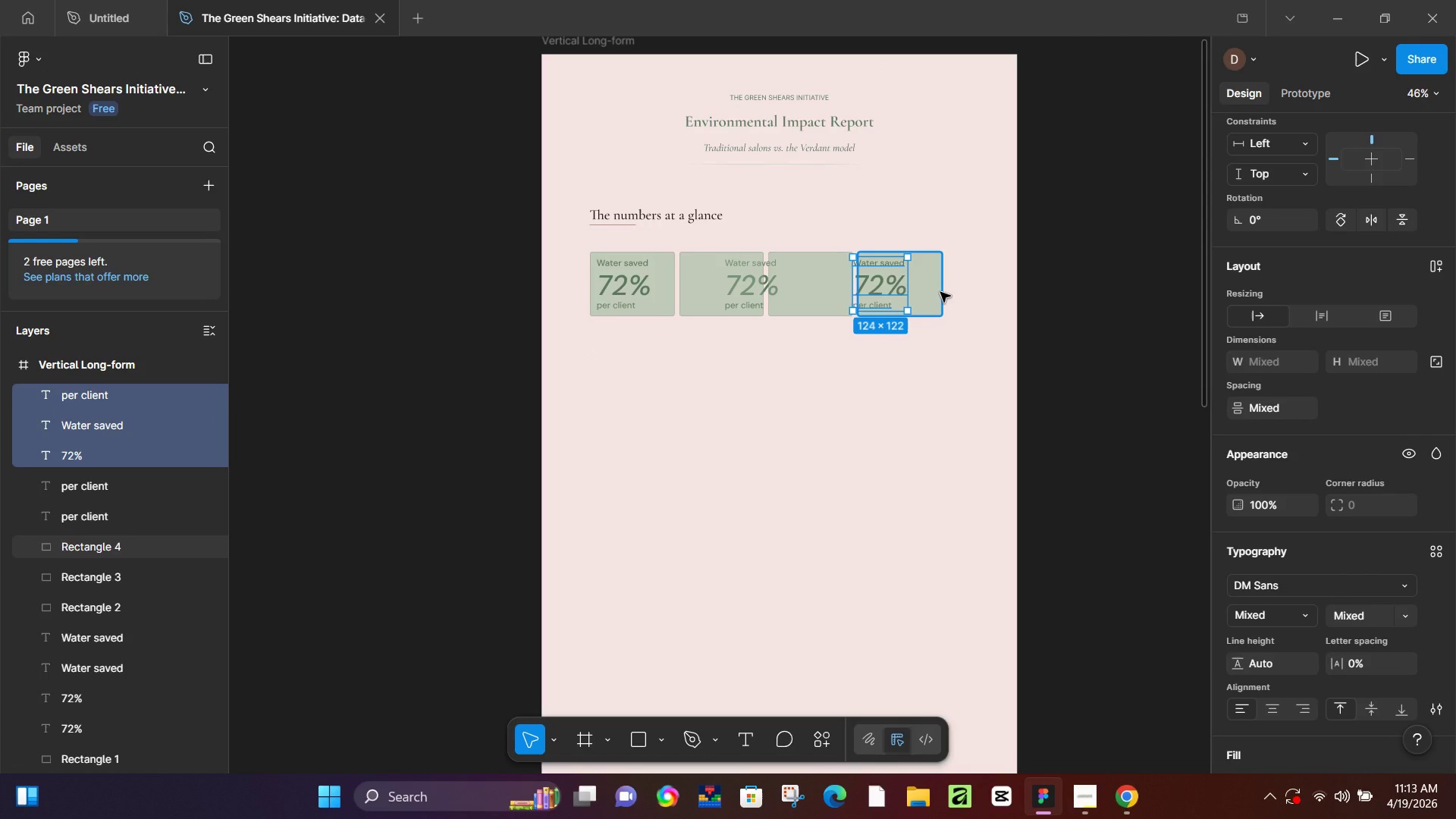 
key(ArrowRight)
 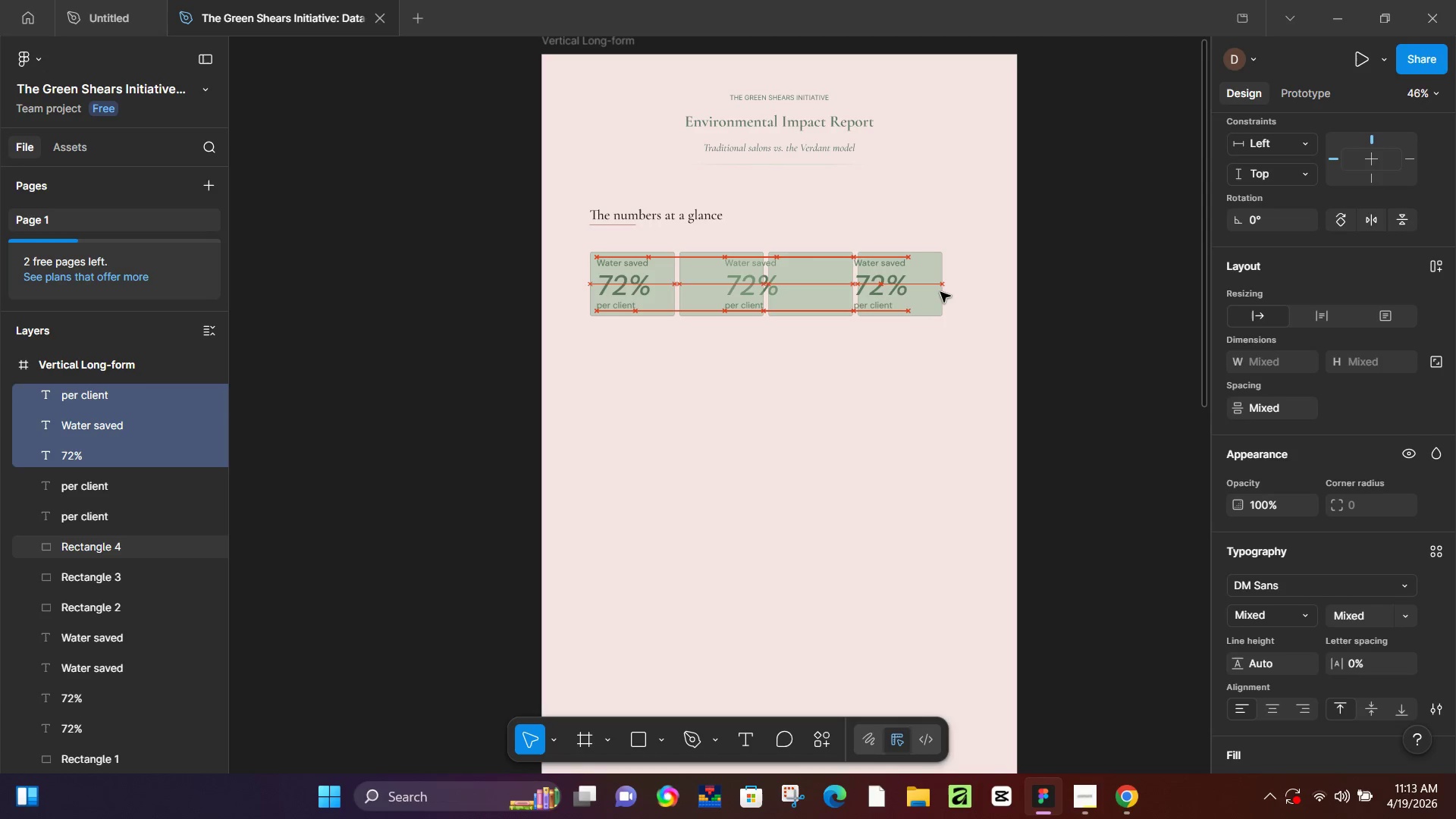 
hold_key(key=ArrowRight, duration=0.77)
 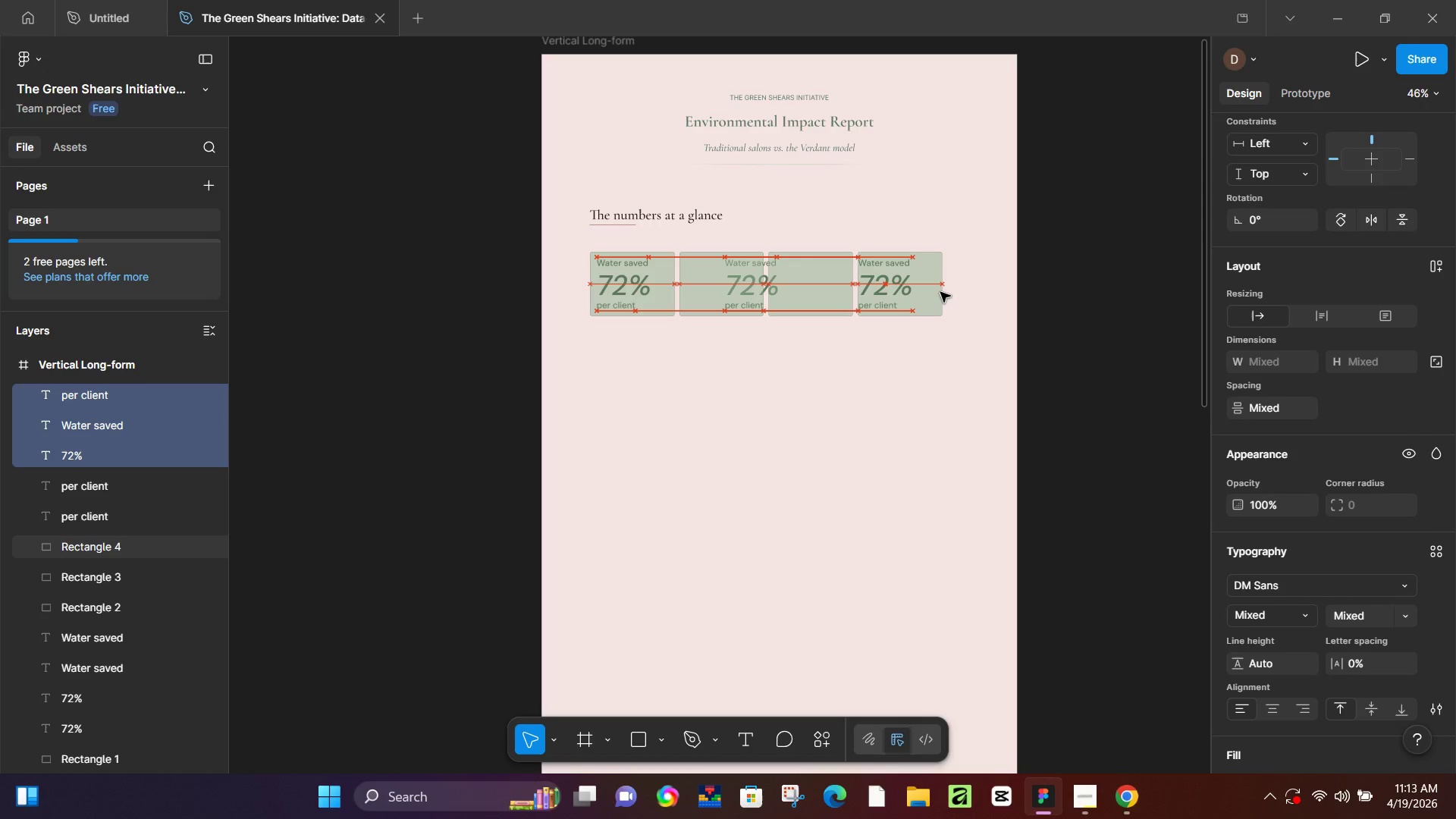 
hold_key(key=ArrowRight, duration=0.72)
 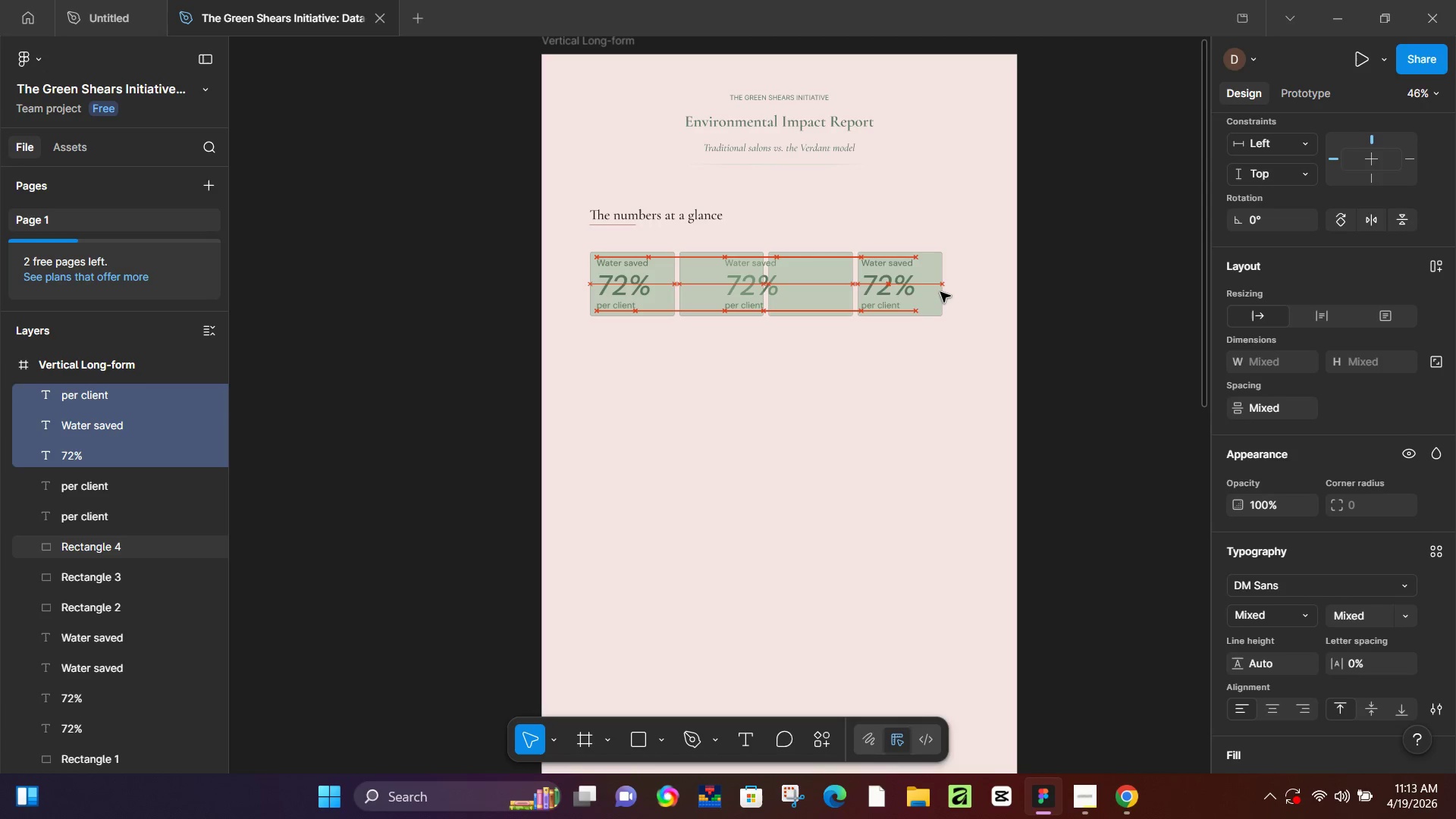 
key(ArrowLeft)
 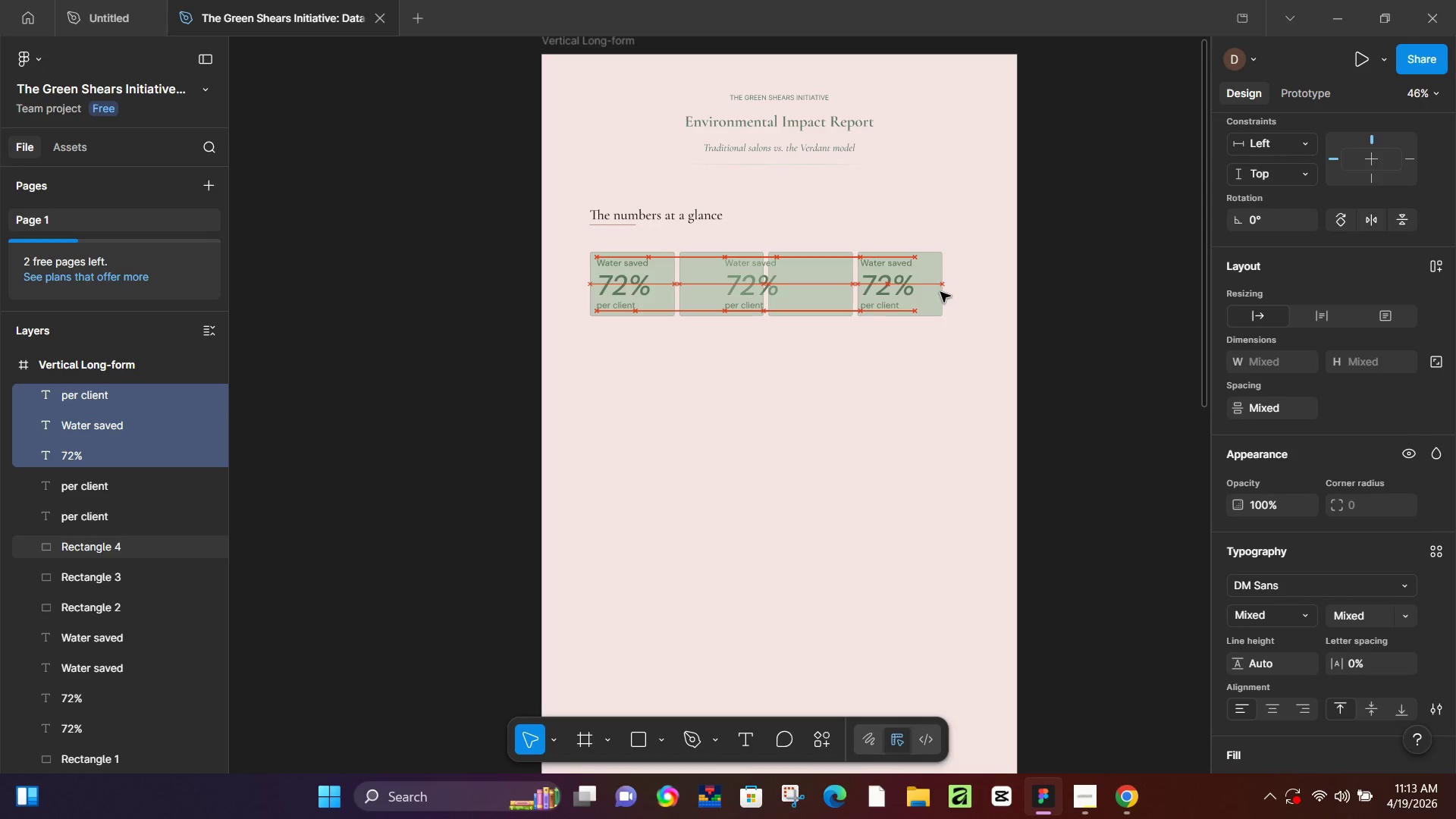 
key(ArrowLeft)
 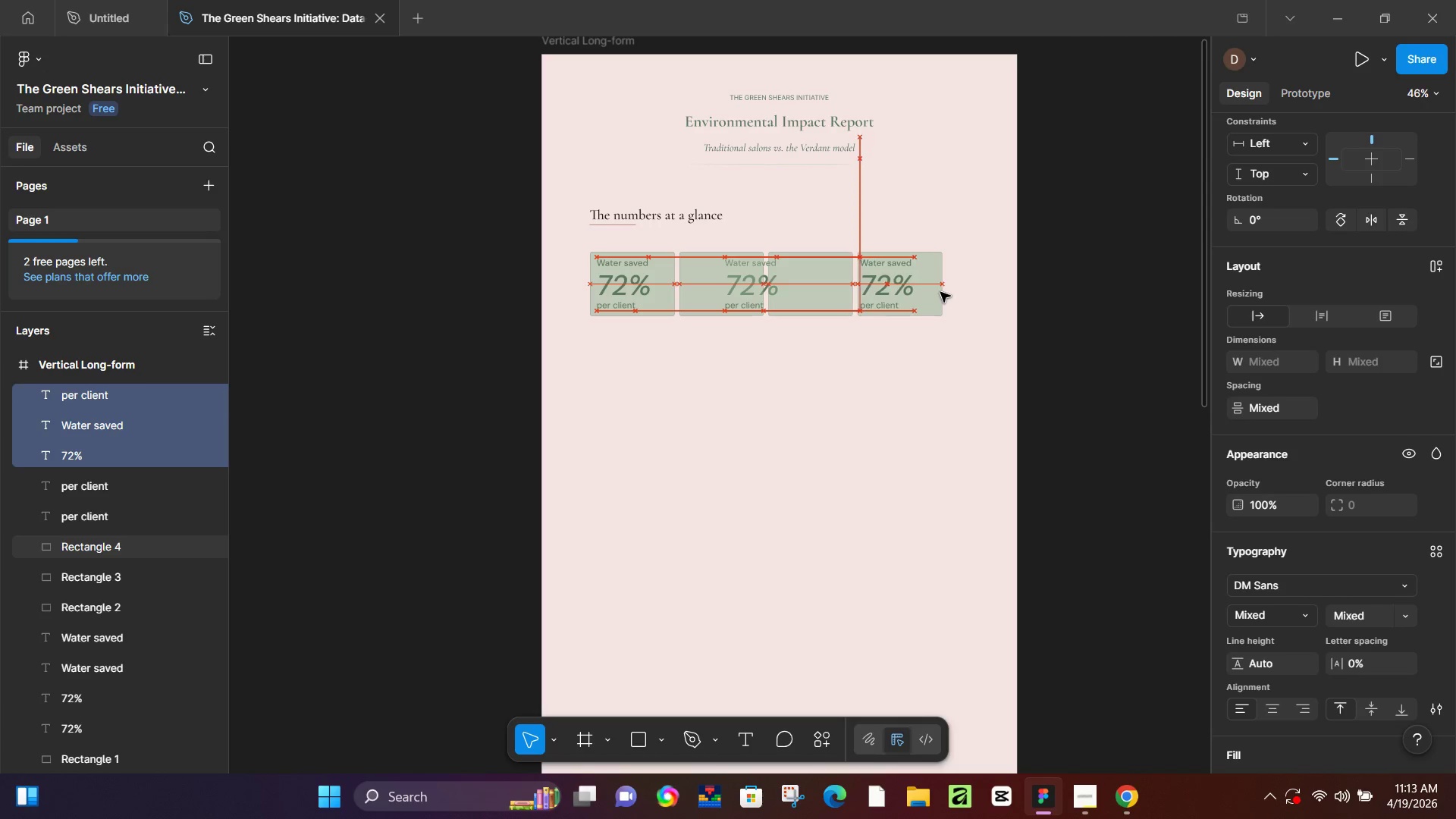 
key(ArrowLeft)
 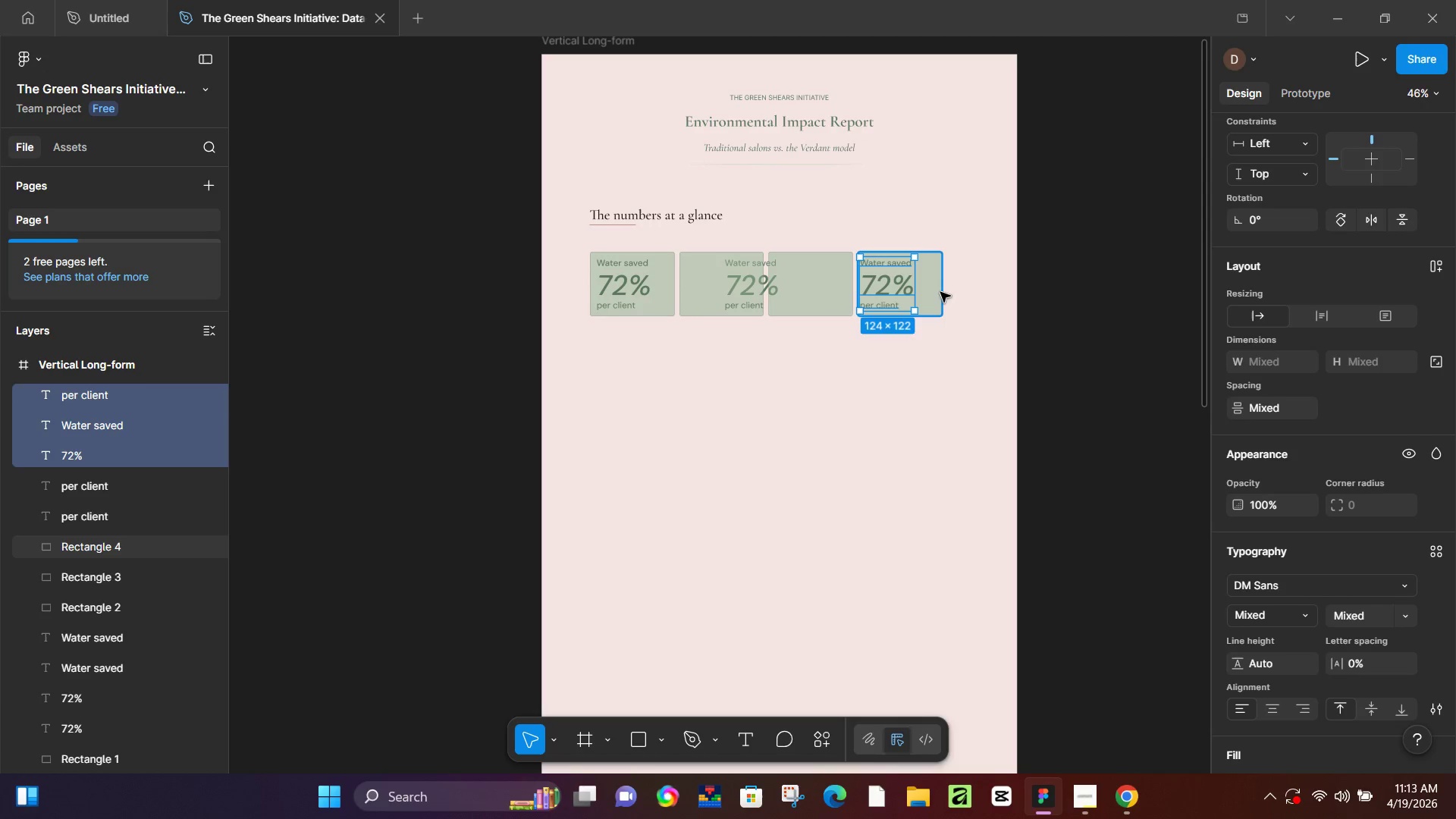 
hold_key(key=ControlLeft, duration=0.72)
scroll: coordinate [824, 311], scroll_direction: up, amount: 8.0
 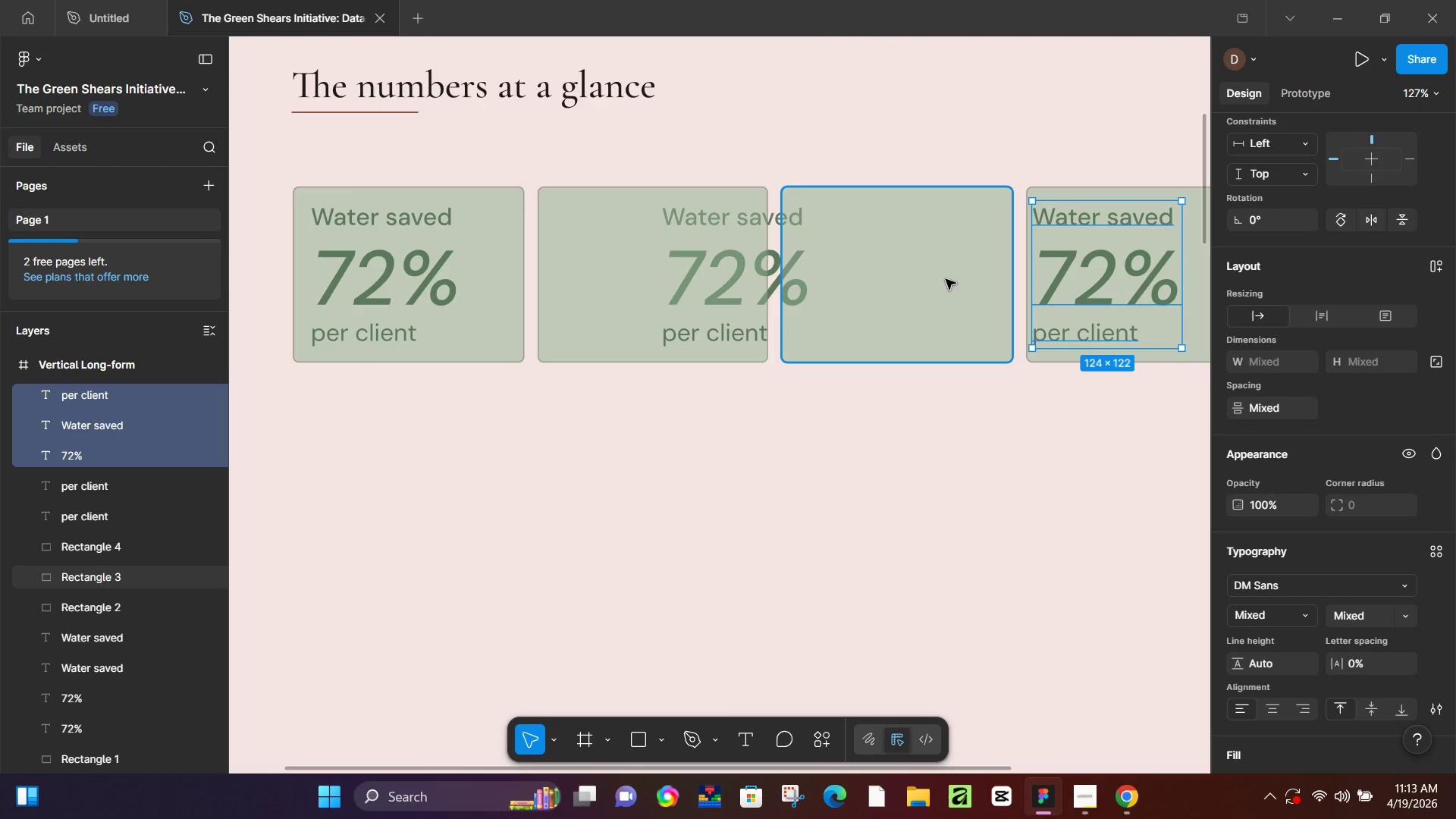 
key(Backspace)
 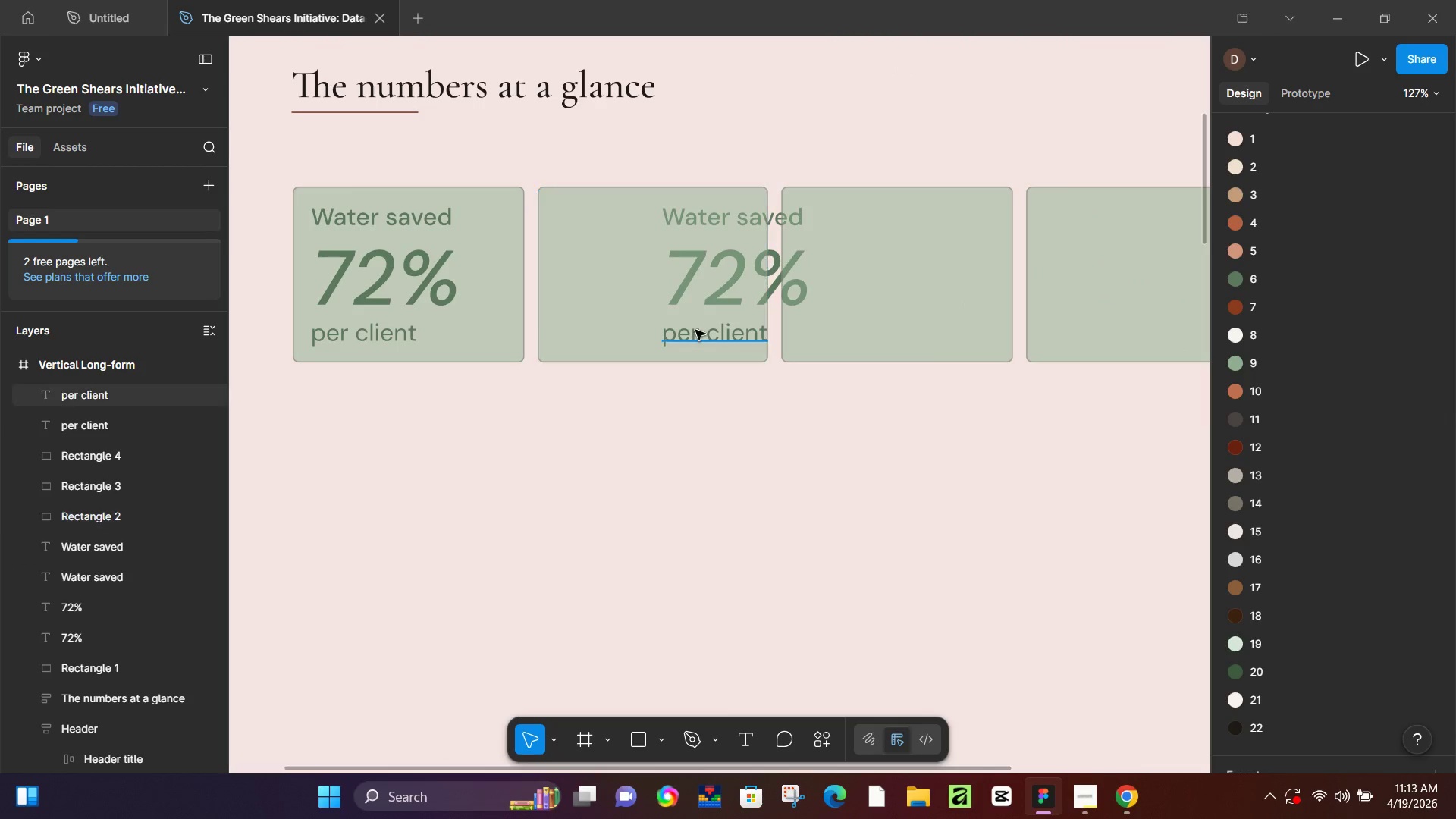 
left_click([695, 330])
 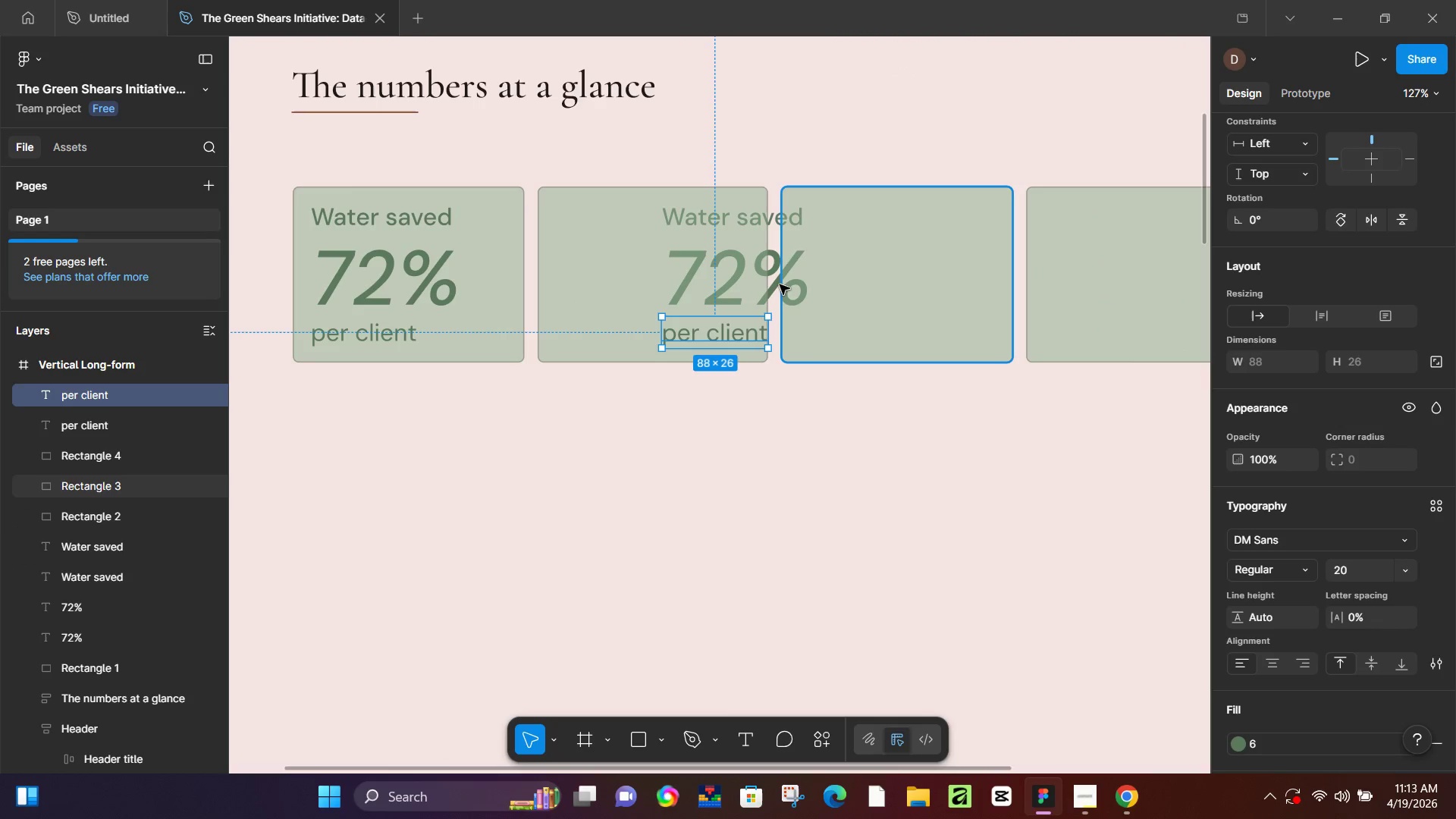 
left_click([780, 285])
 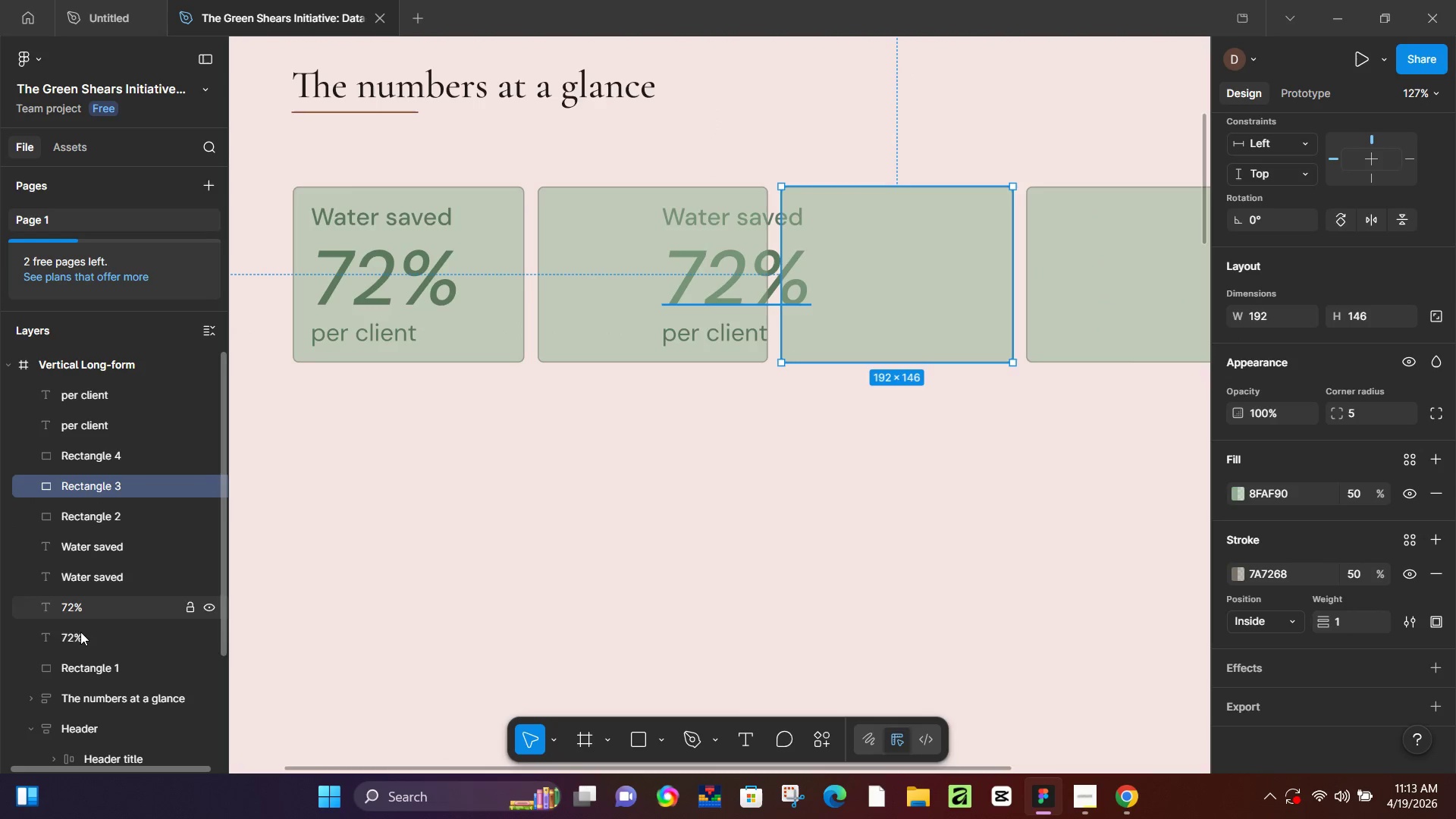 
left_click([96, 607])
 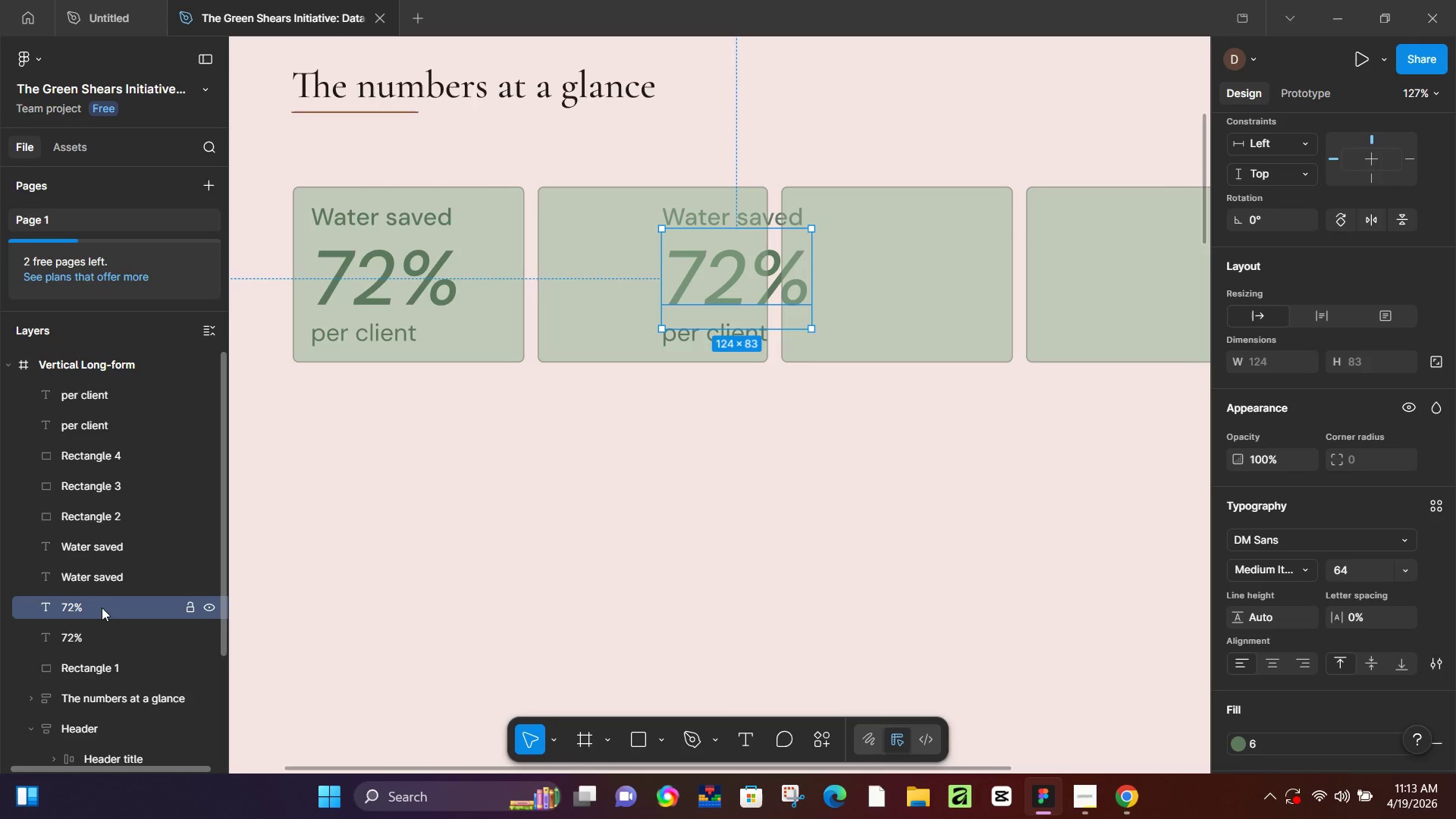 
key(Backspace)
 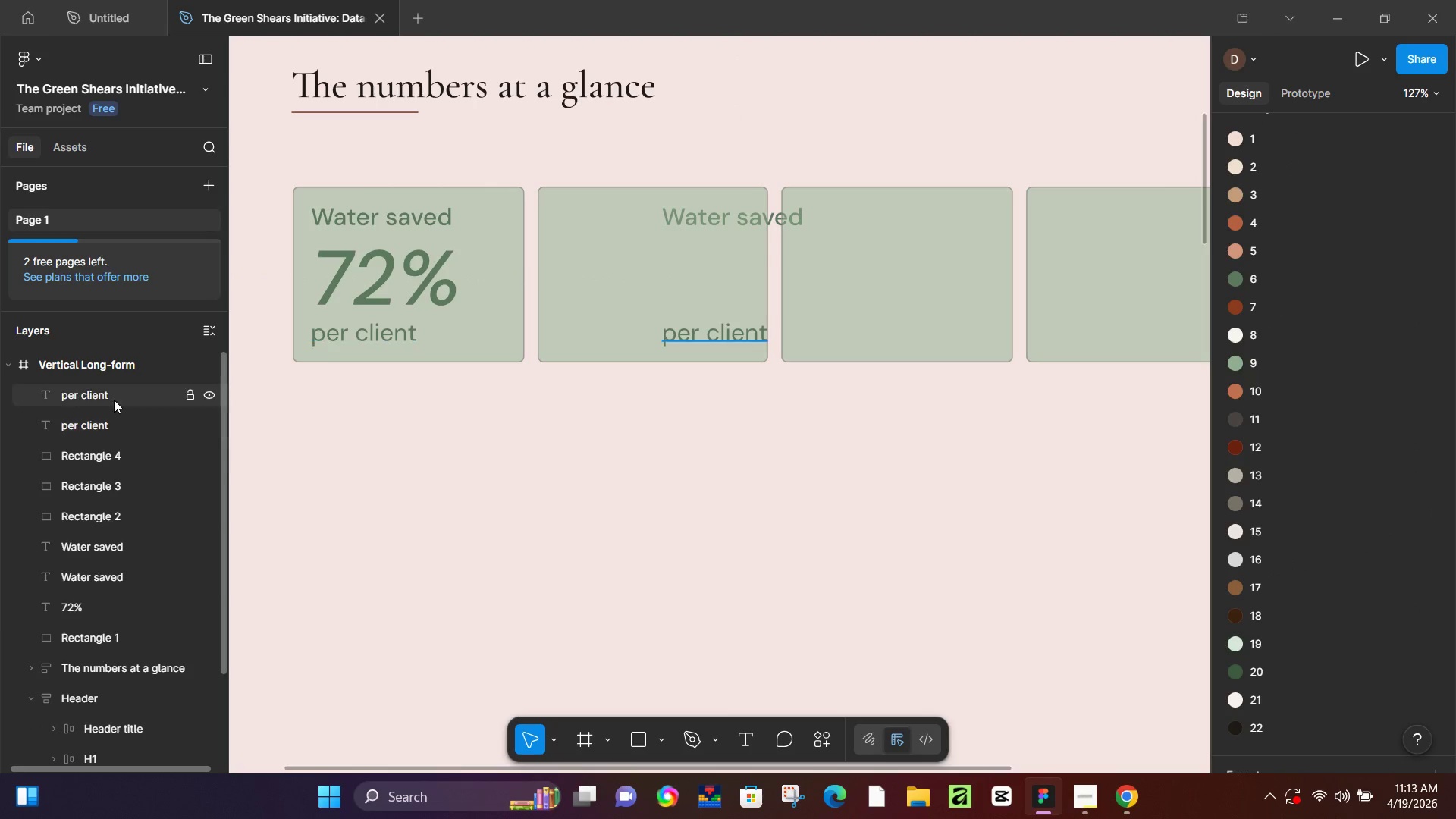 
left_click([114, 400])
 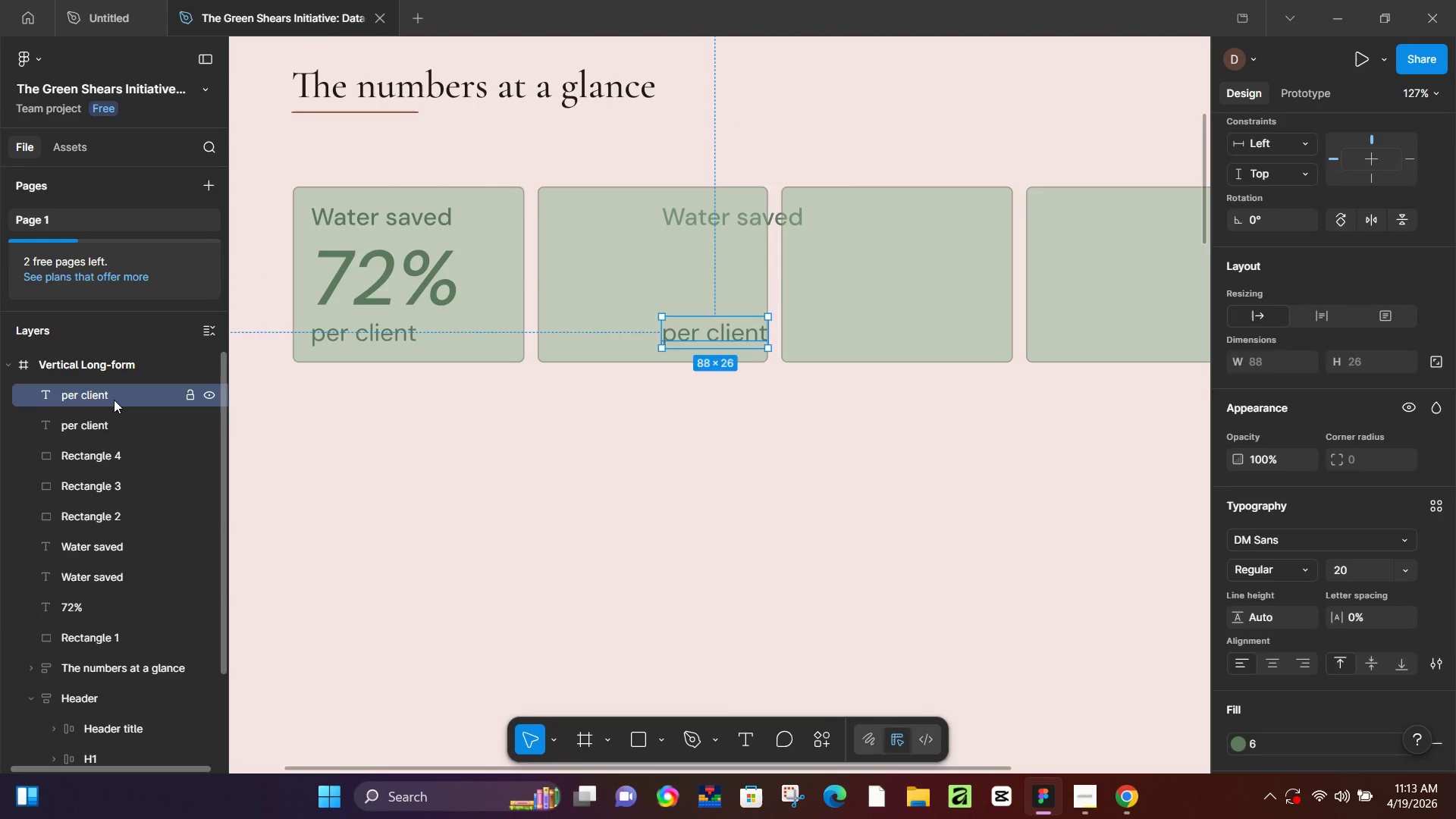 
key(Backspace)
 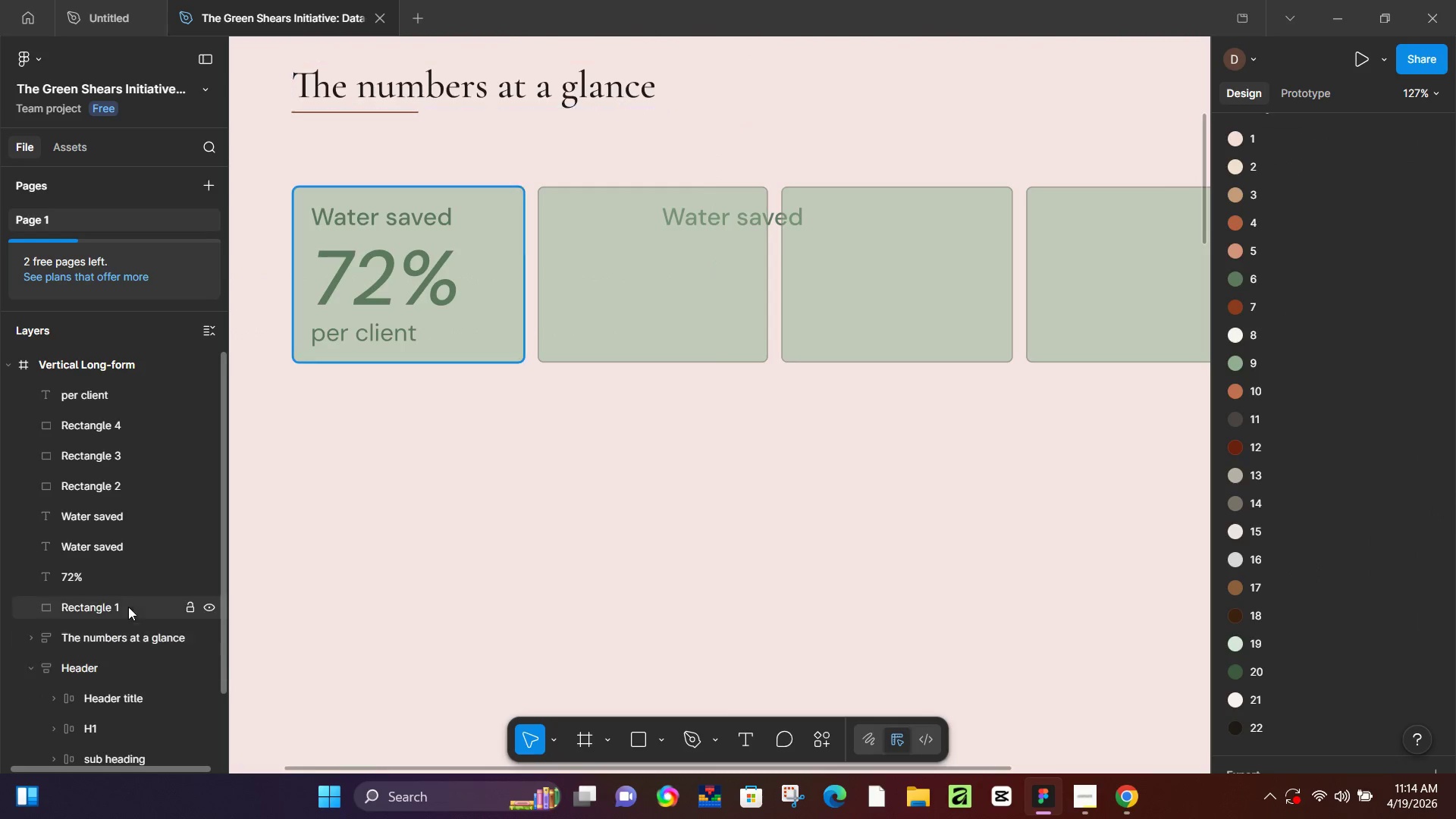 
scroll: coordinate [107, 449], scroll_direction: up, amount: 4.0
 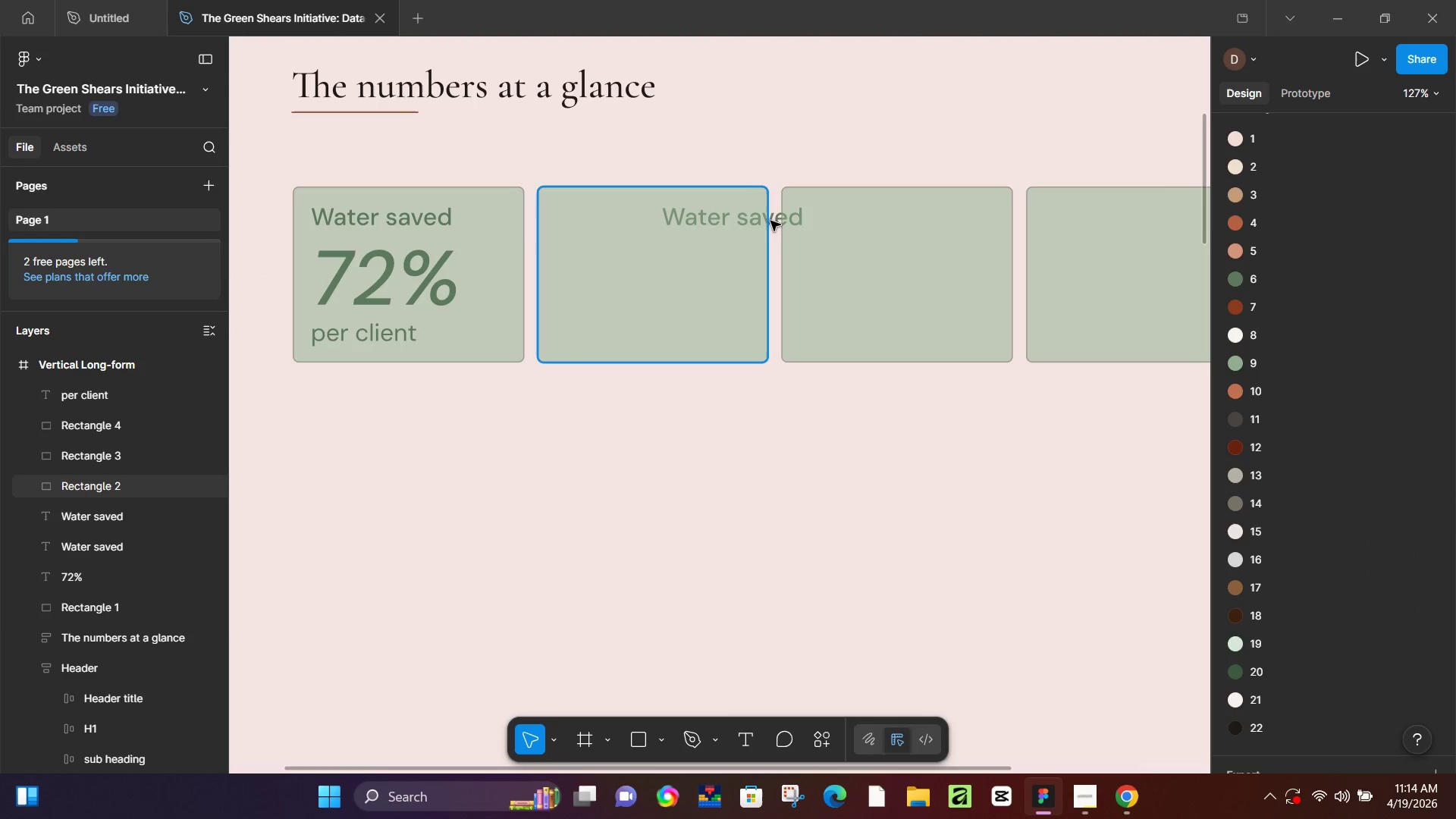 
left_click([777, 220])
 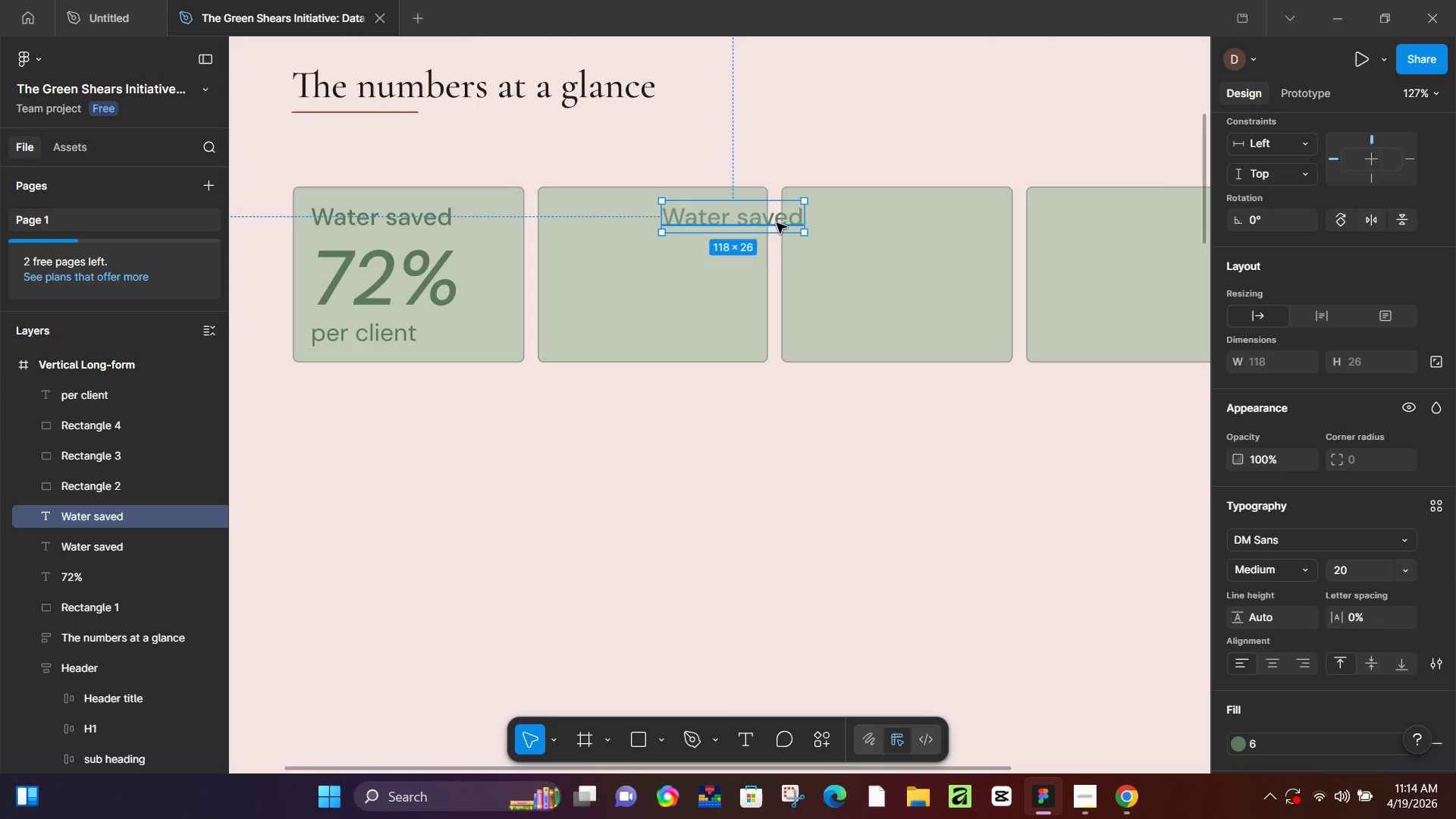 
key(Backspace)
 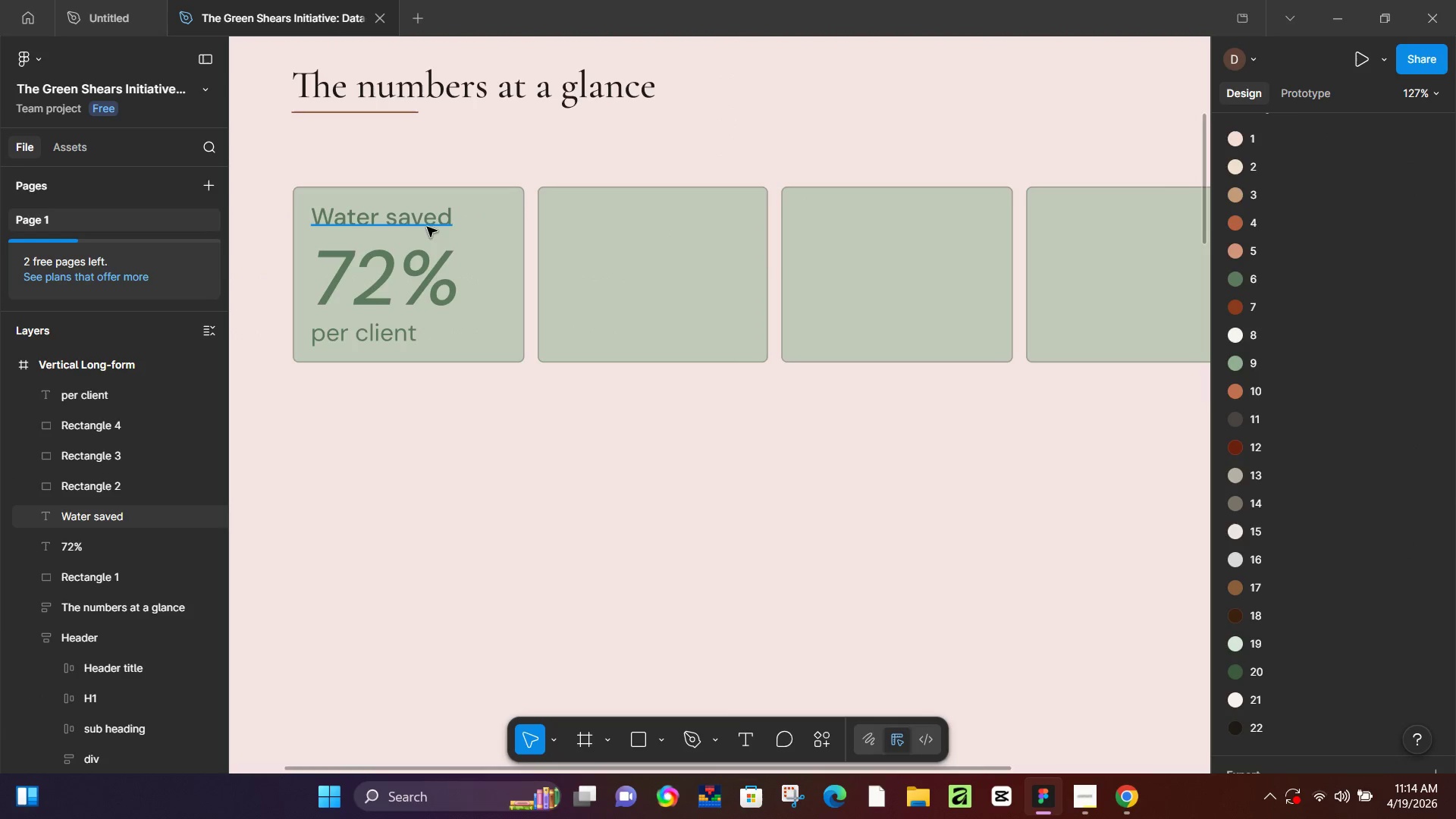 
left_click([433, 221])
 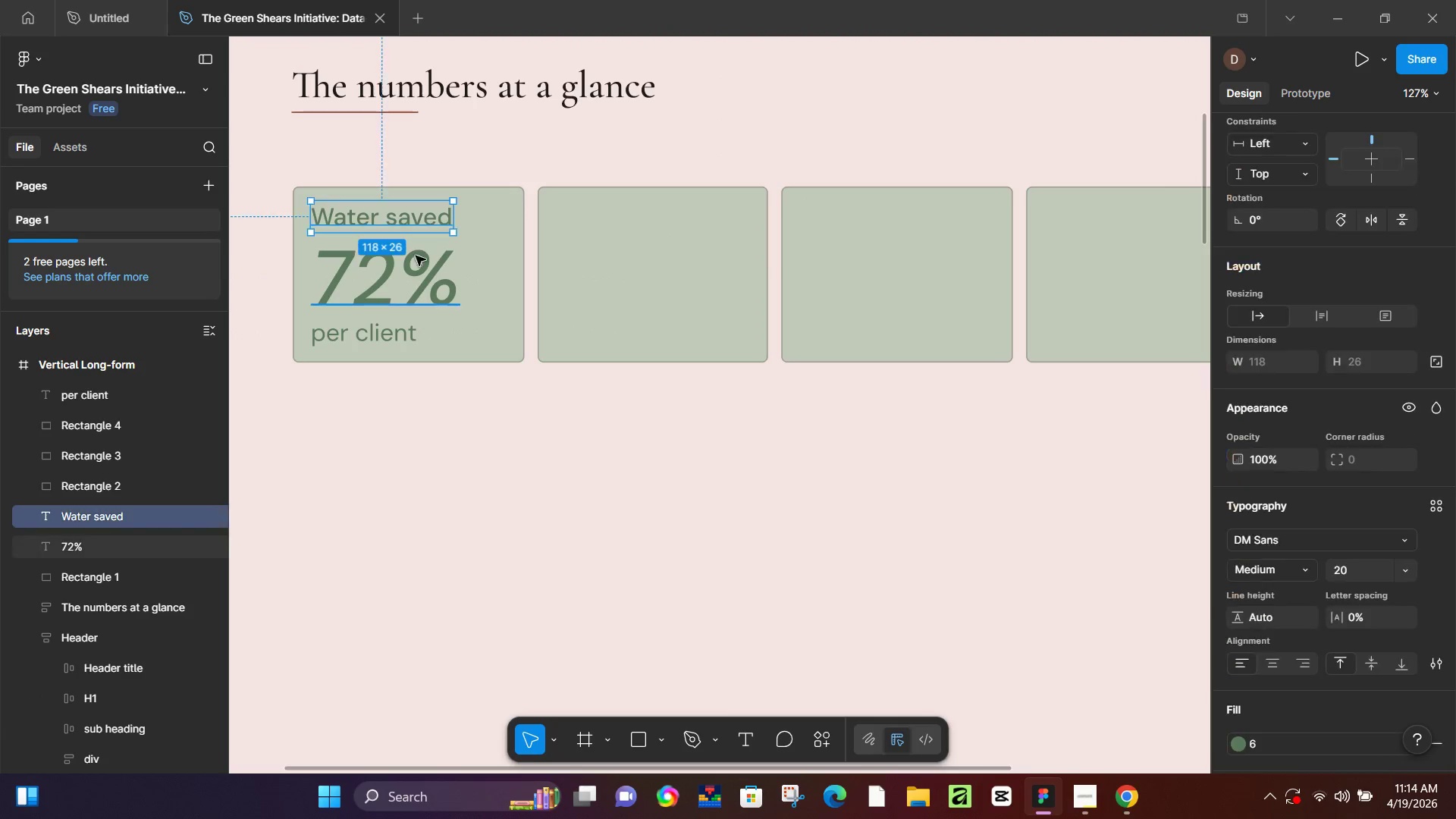 
hold_key(key=ShiftLeft, duration=1.5)
left_click([413, 268])
 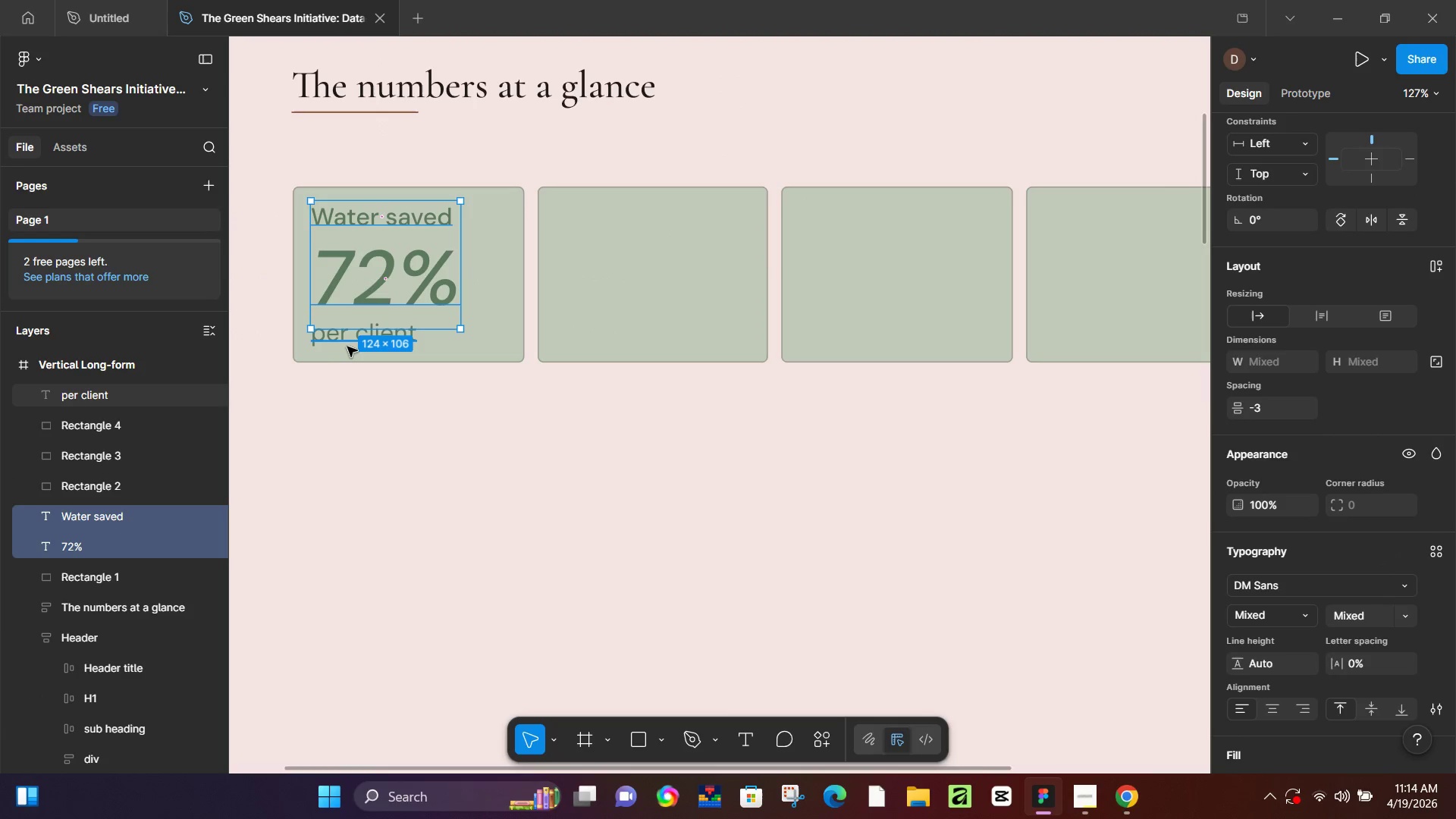 
left_click([349, 346])
 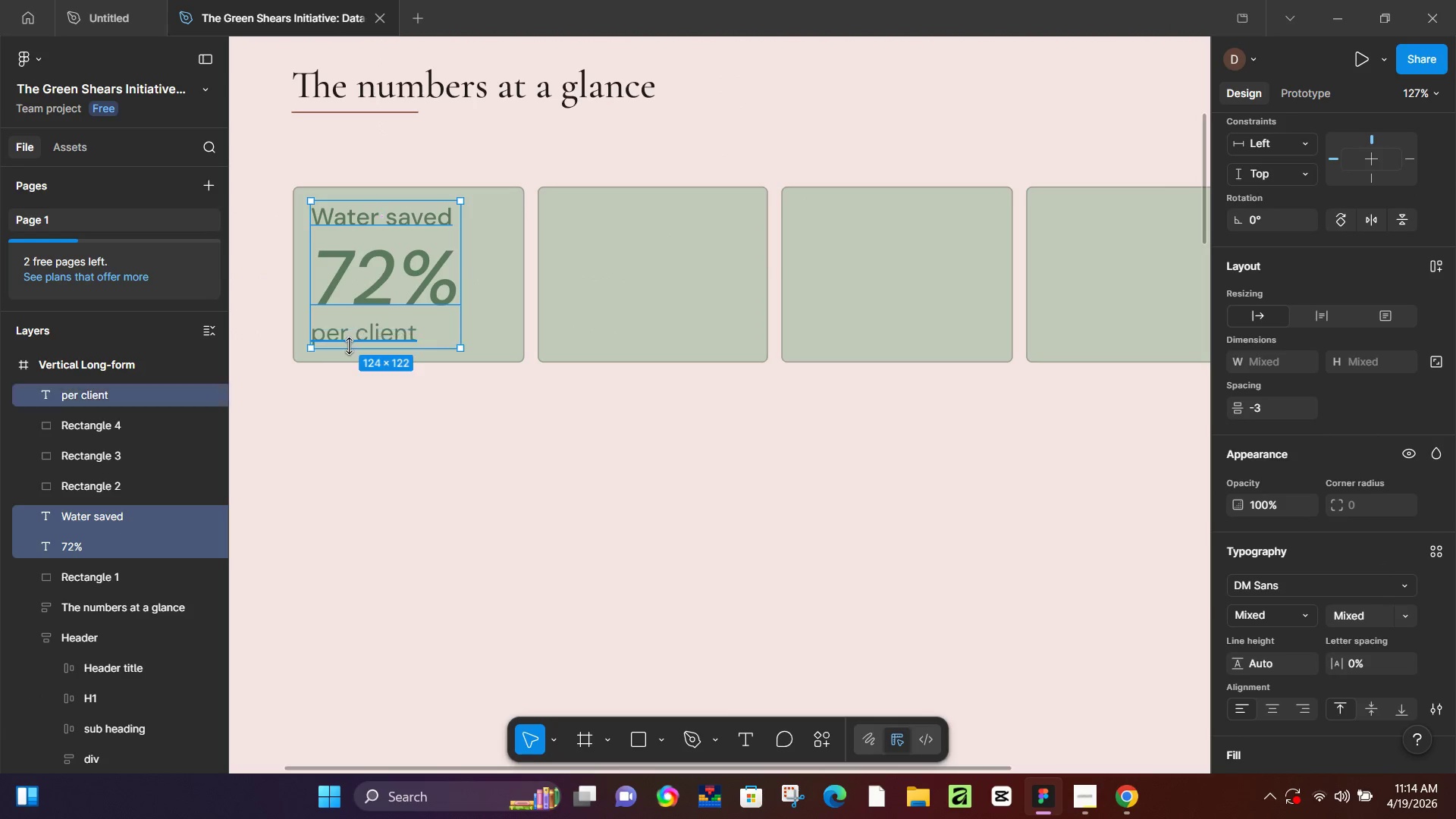 
key(Shift+ShiftLeft)
 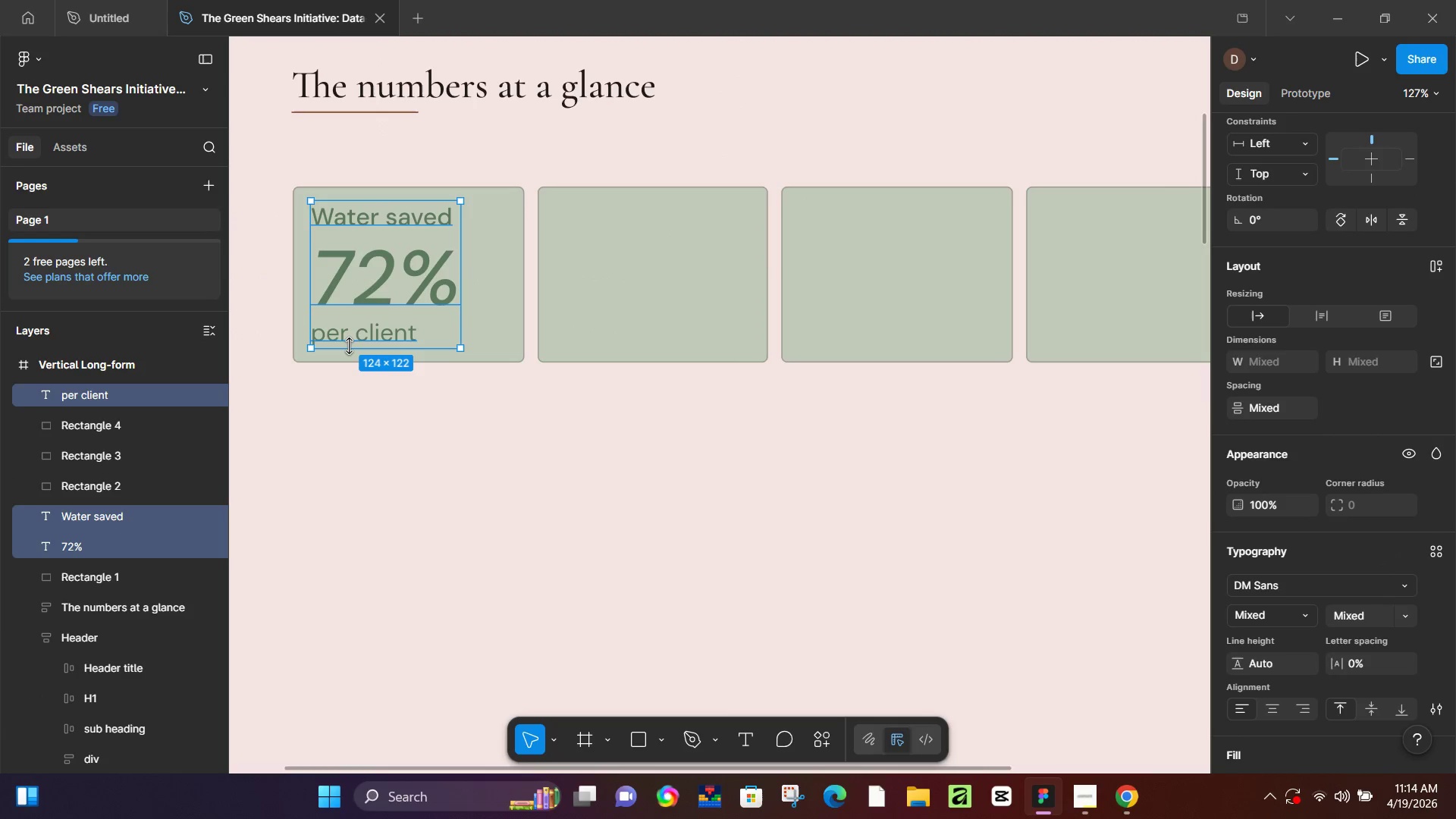 
key(Shift+ShiftLeft)
 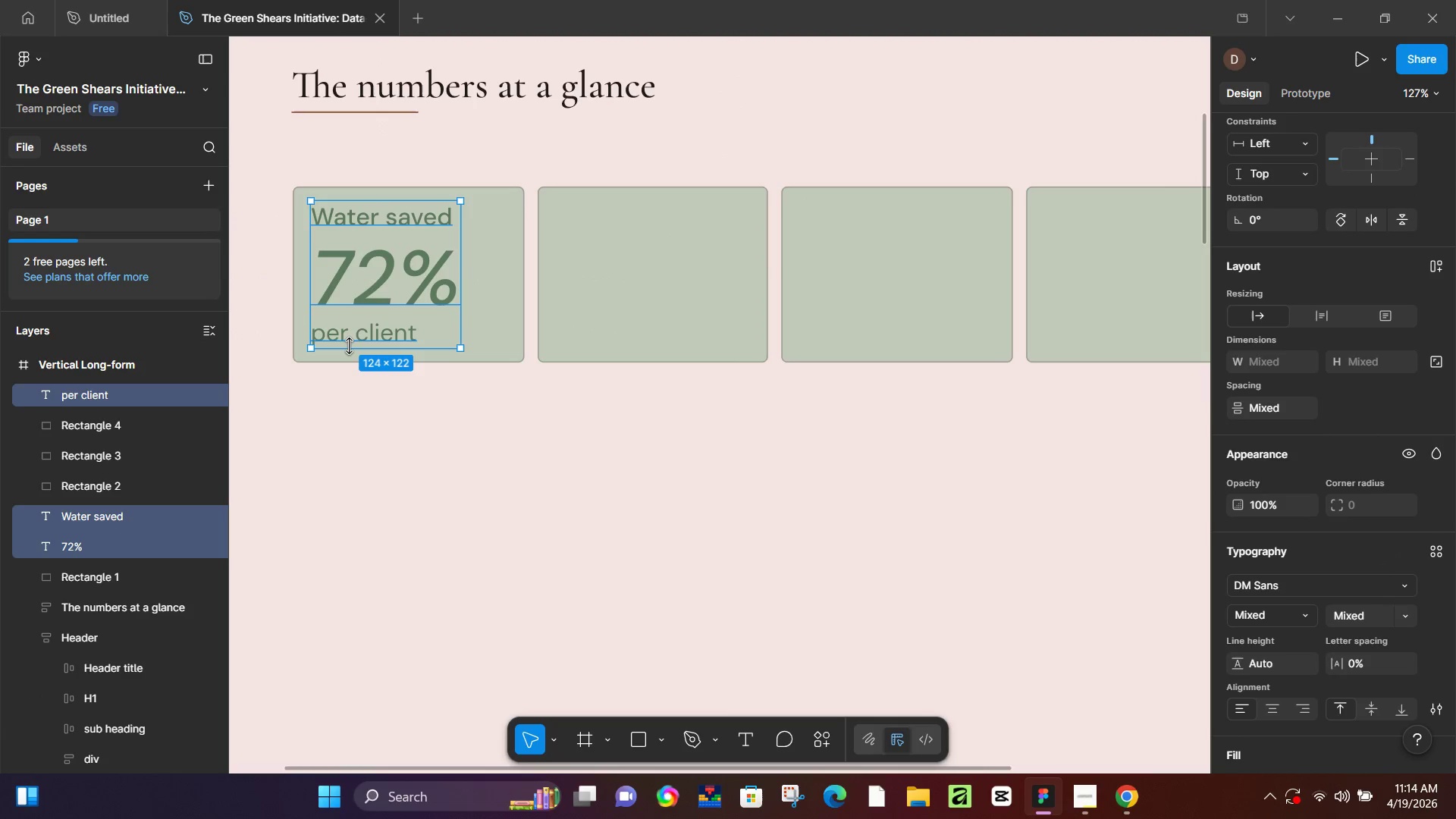 
key(Shift+ShiftLeft)
 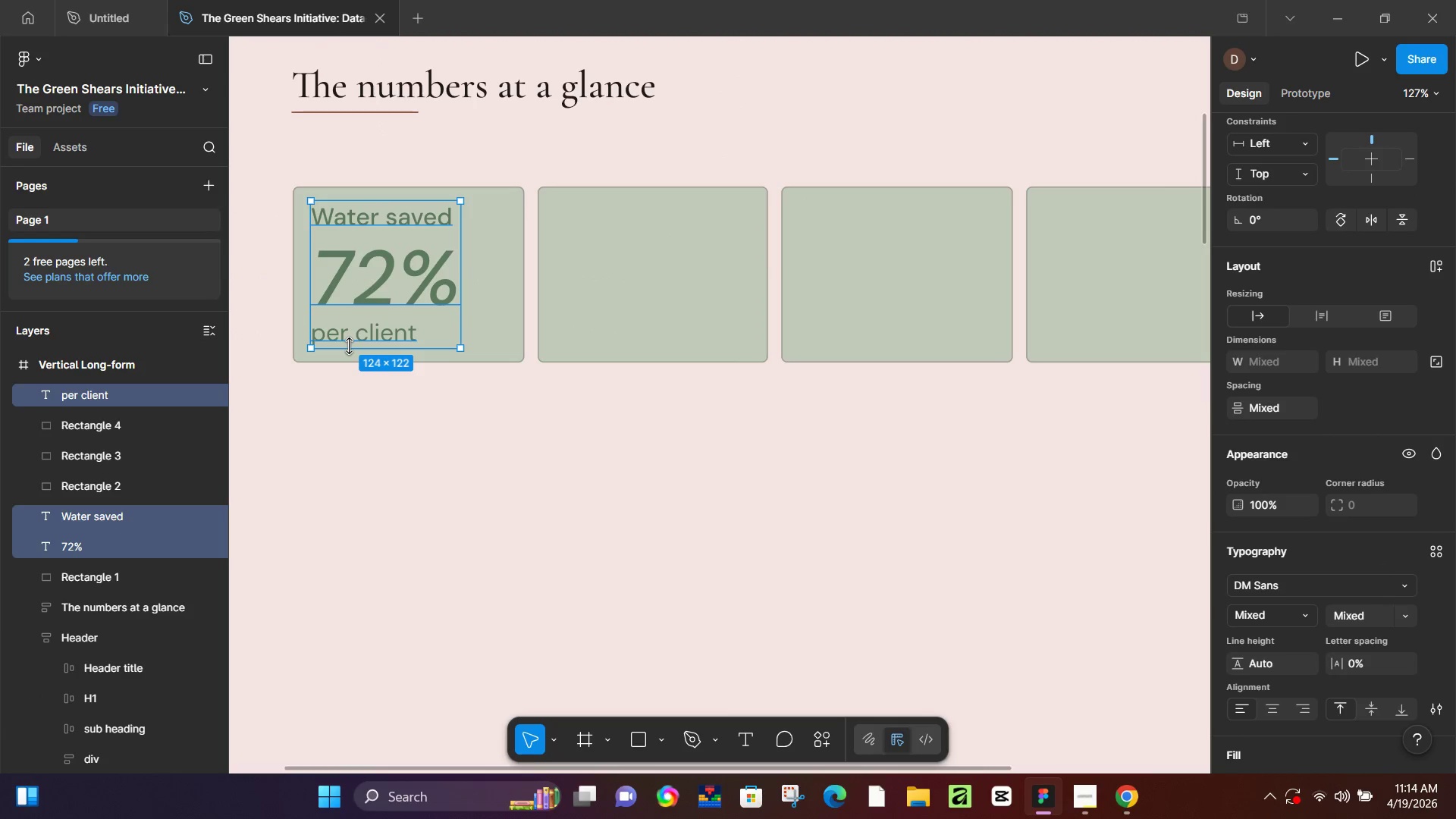 
key(Shift+ShiftLeft)
 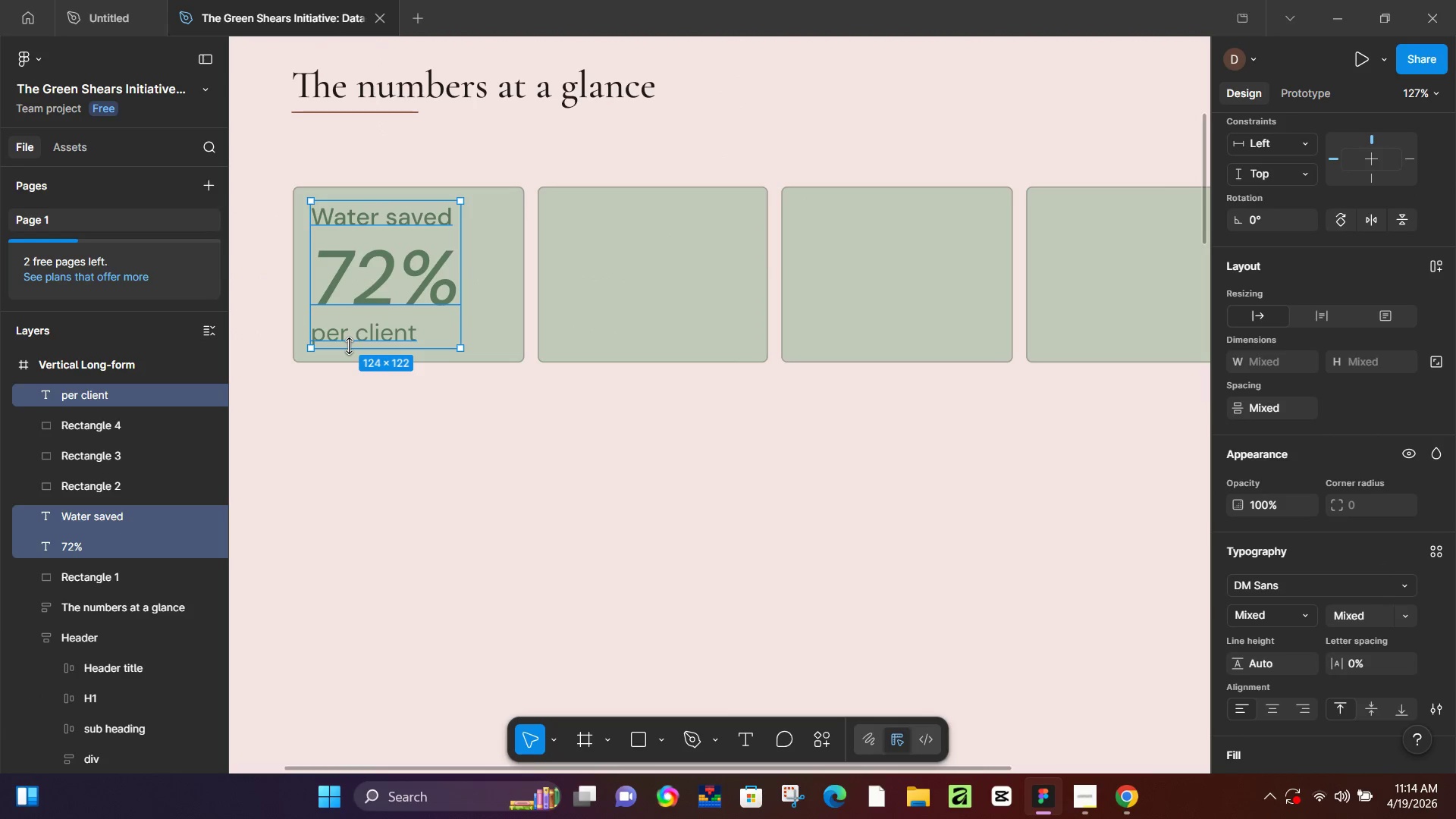 
key(Shift+ShiftLeft)
 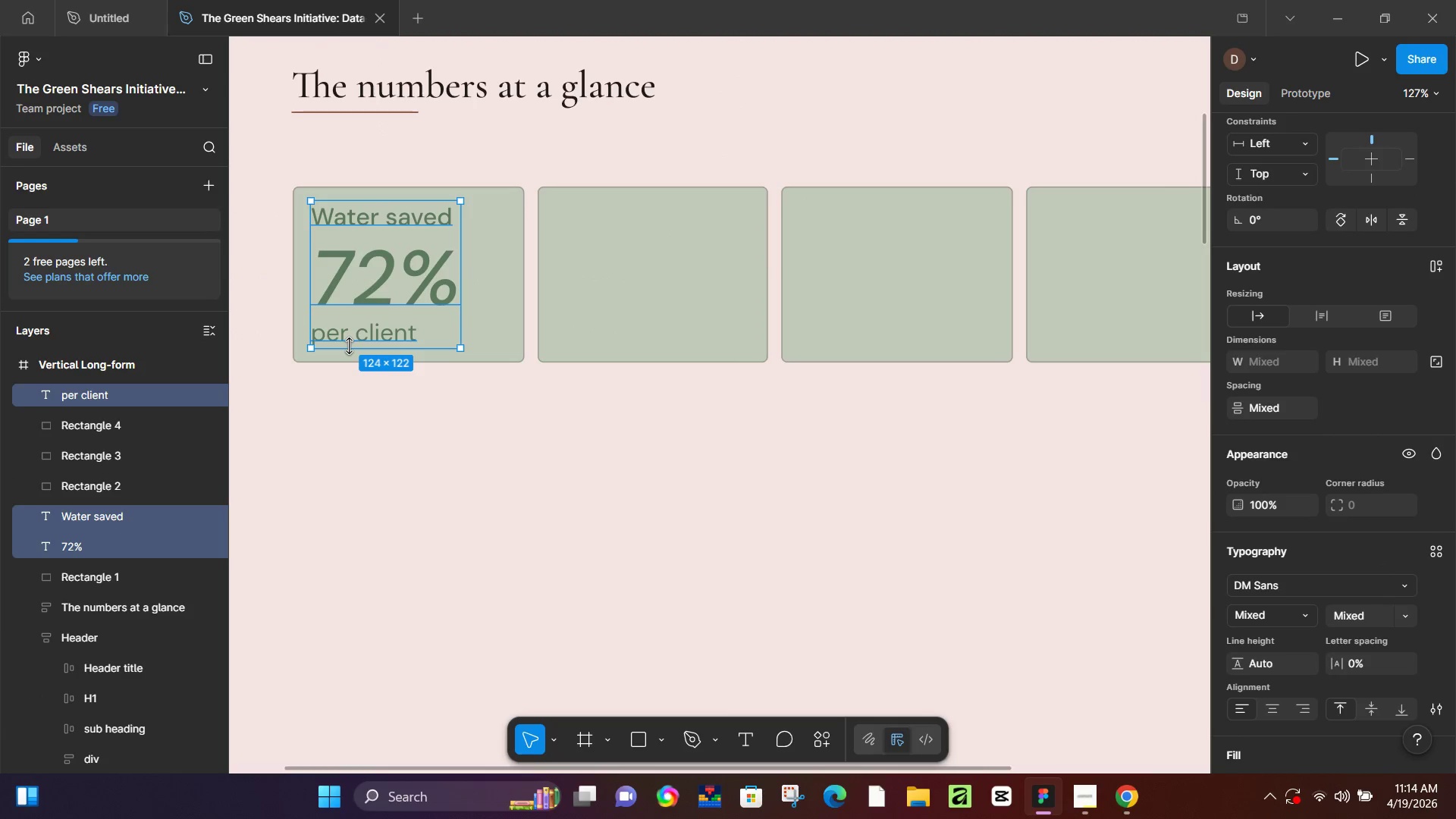 
key(Shift+ShiftLeft)
 